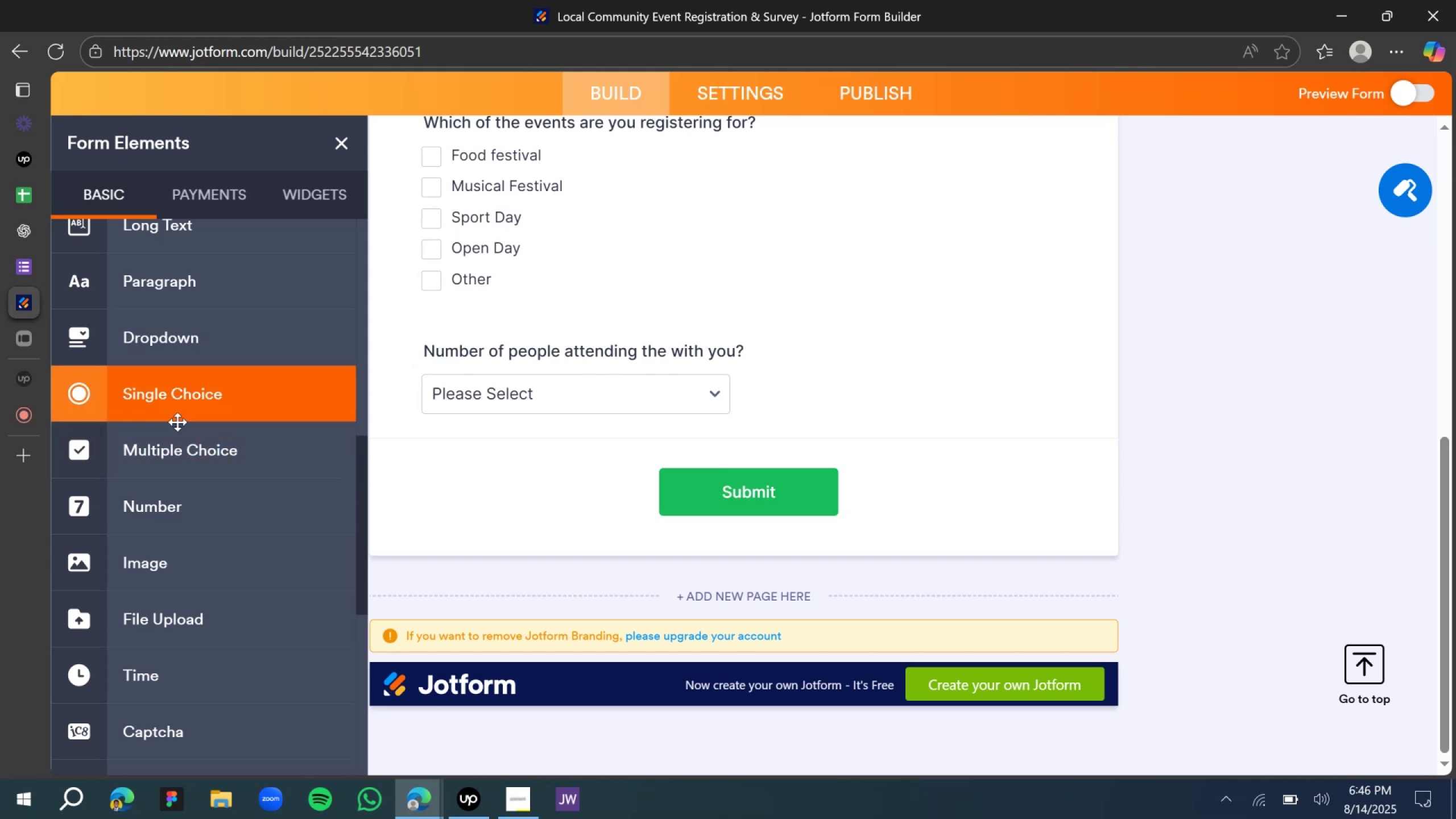 
left_click_drag(start_coordinate=[172, 406], to_coordinate=[695, 505])
 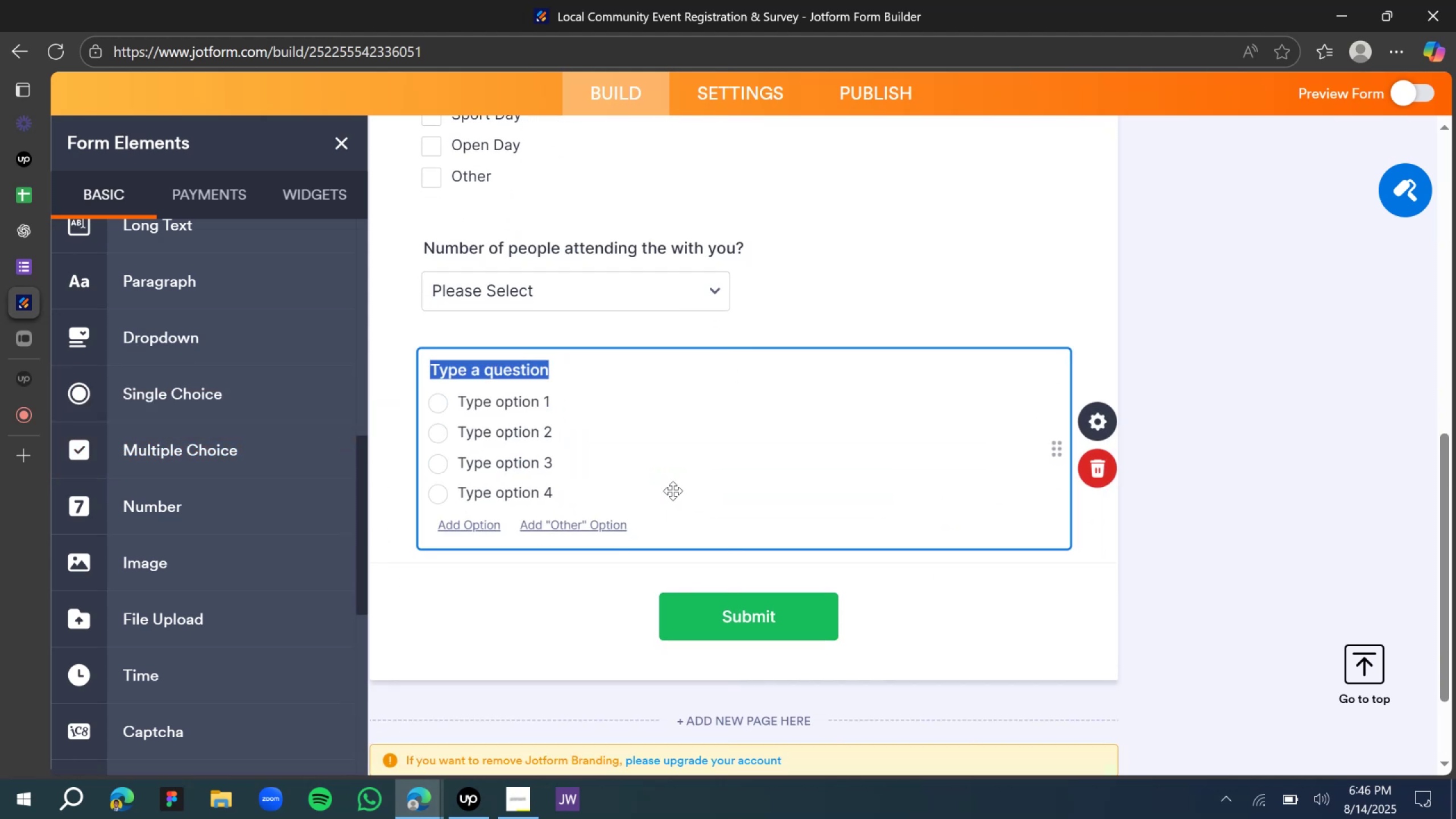 
type(How old are you?)
 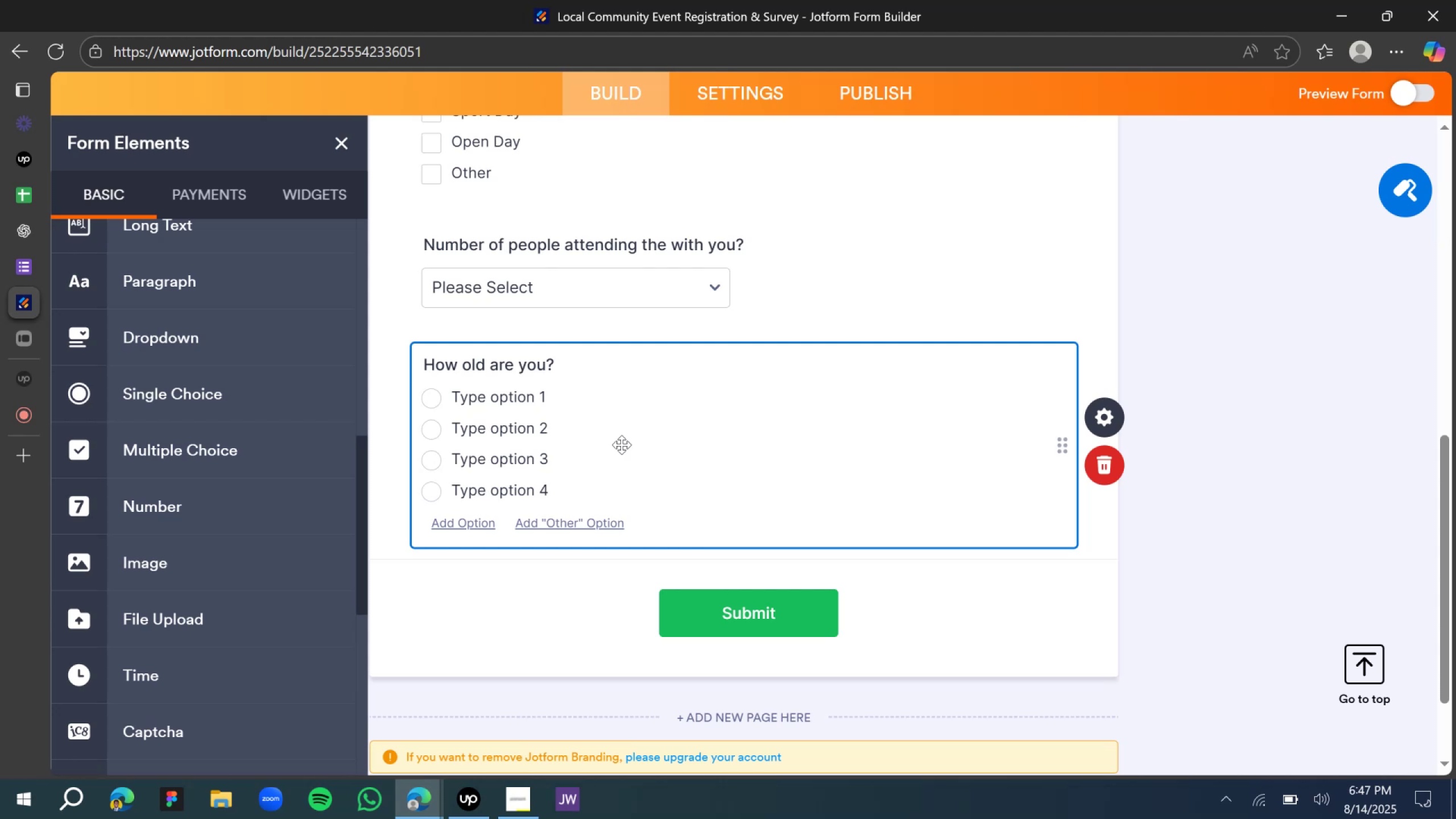 
wait(19.59)
 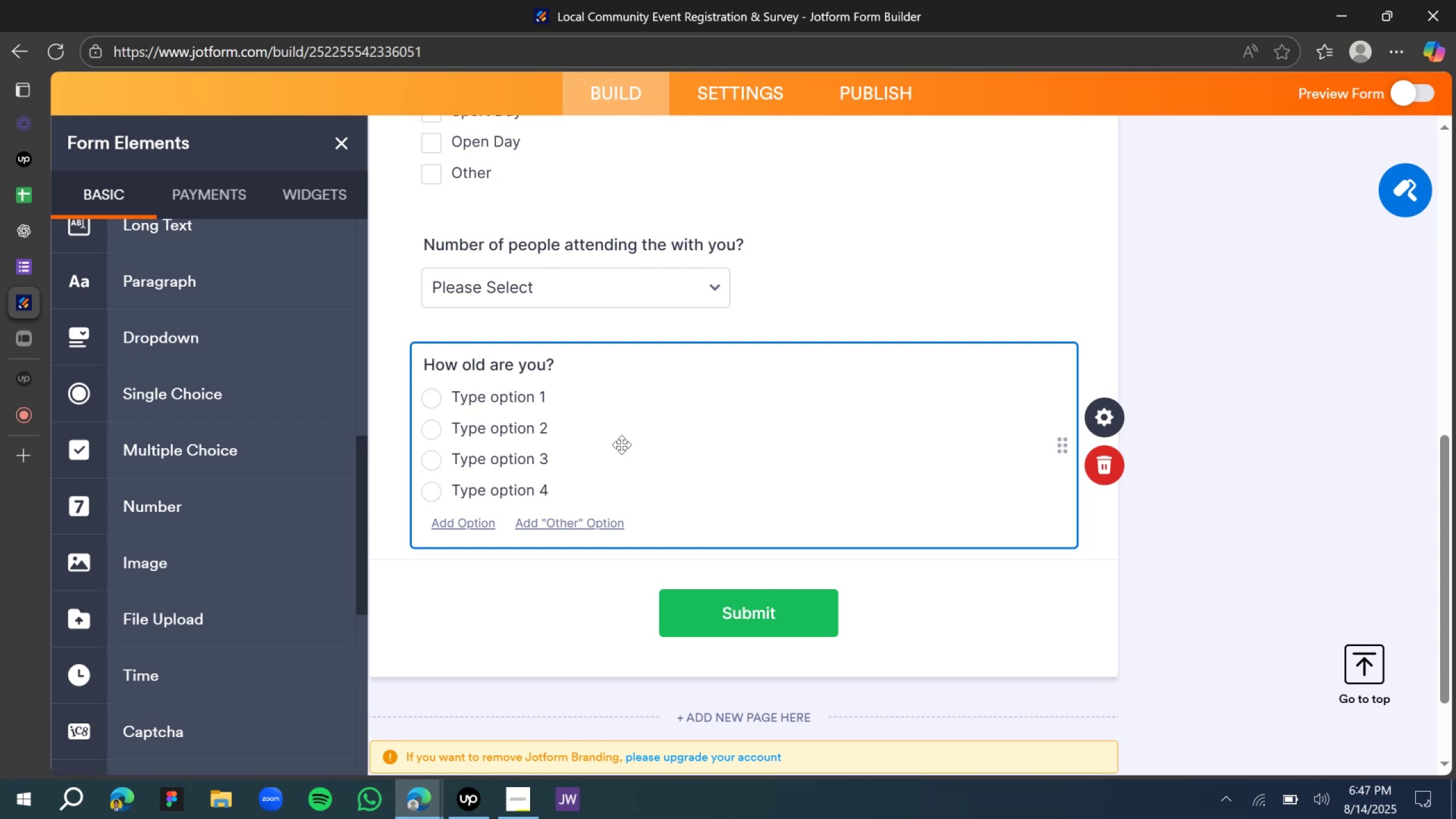 
double_click([485, 406])
 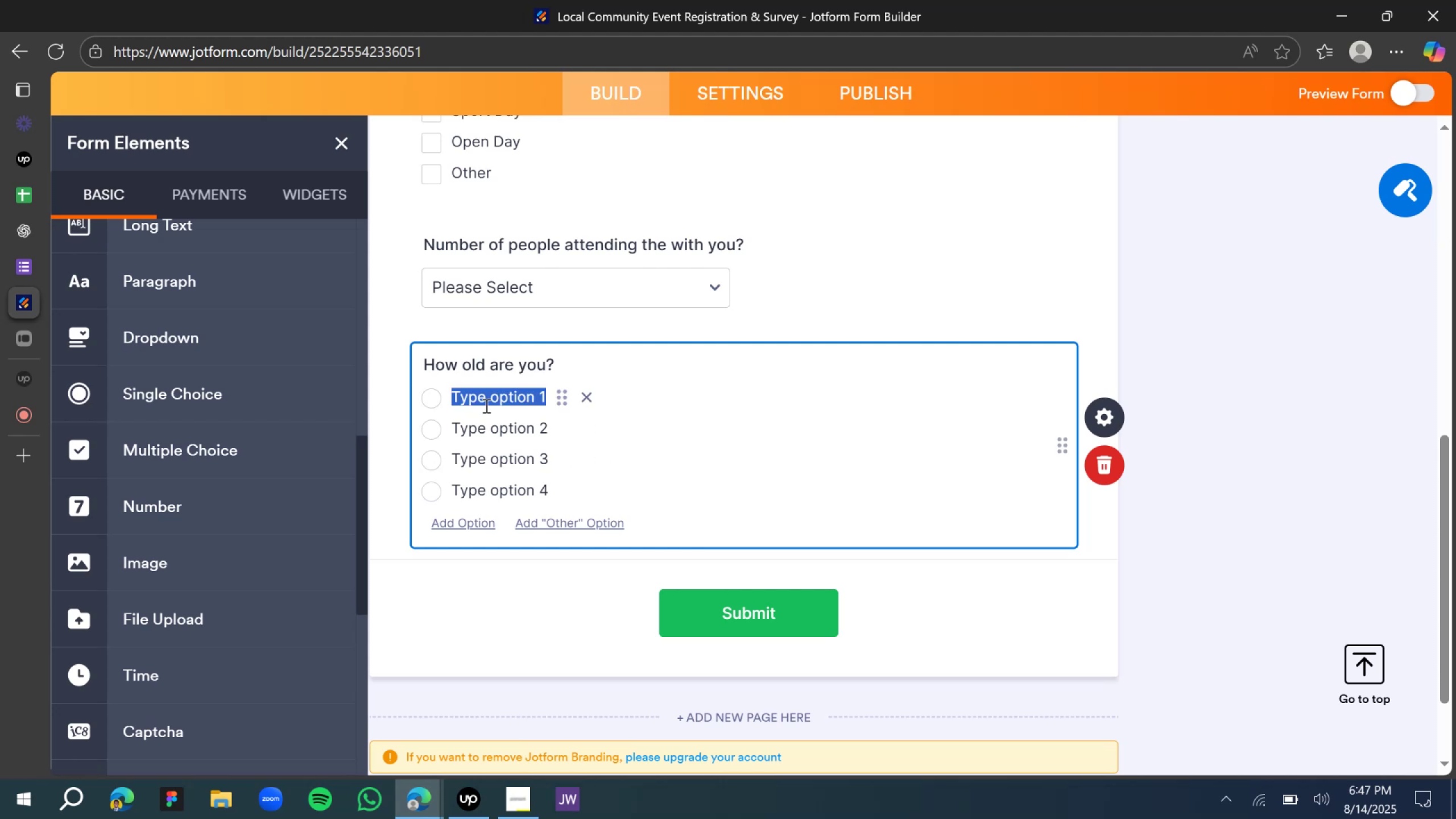 
key(Shift+ShiftLeft)
 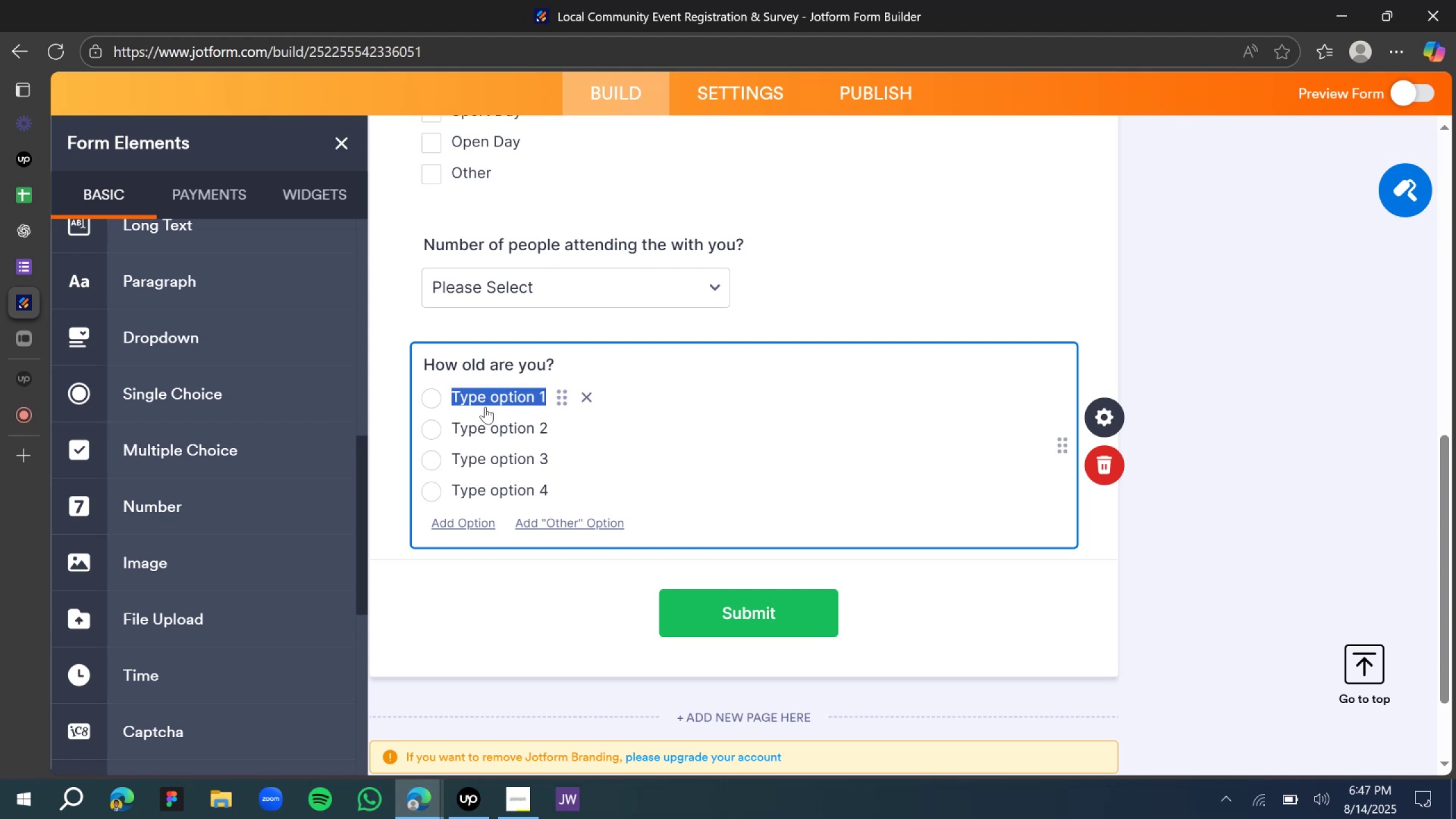 
hold_key(key=ShiftLeft, duration=0.53)
 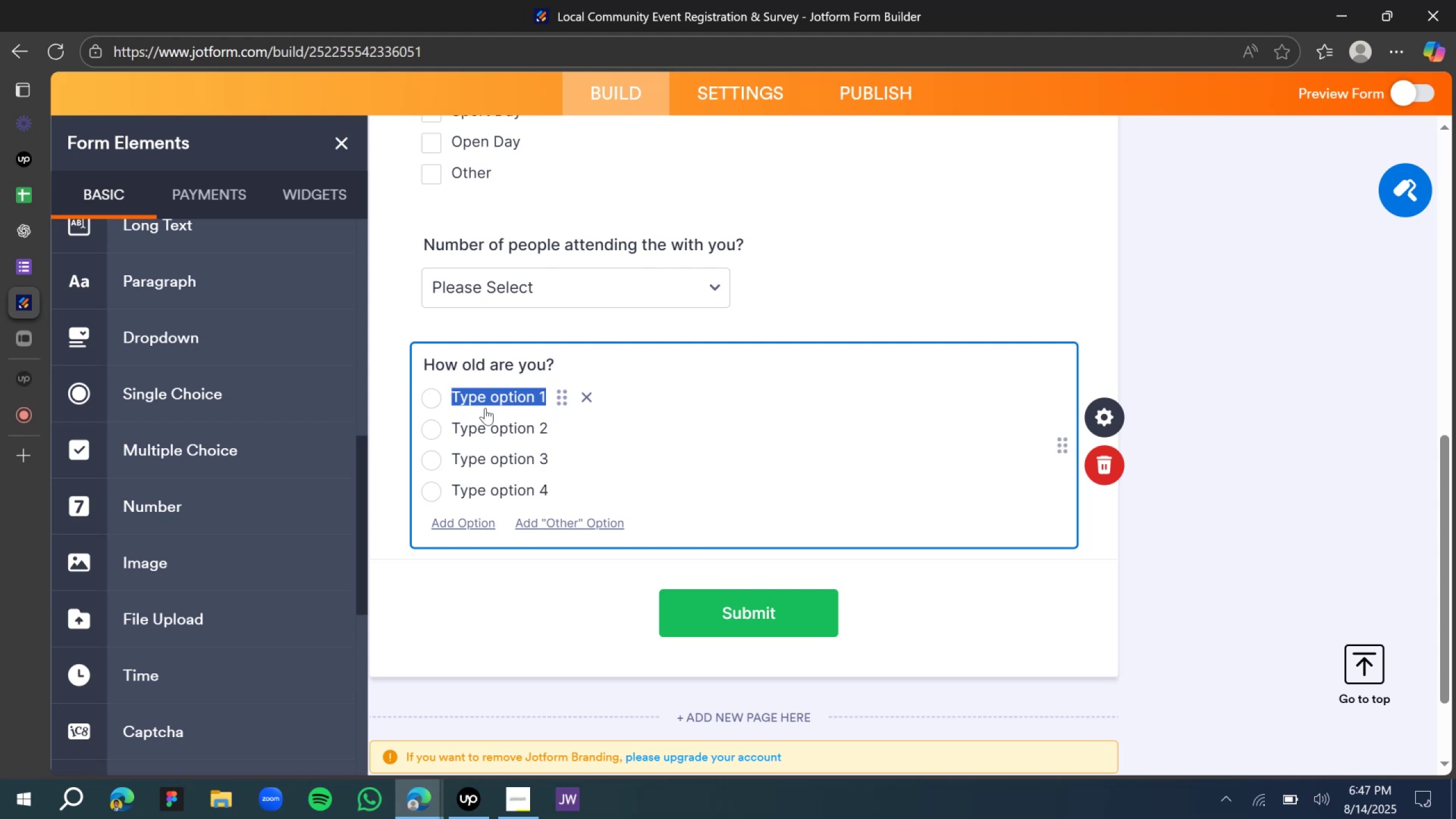 
key(Shift+ShiftLeft)
 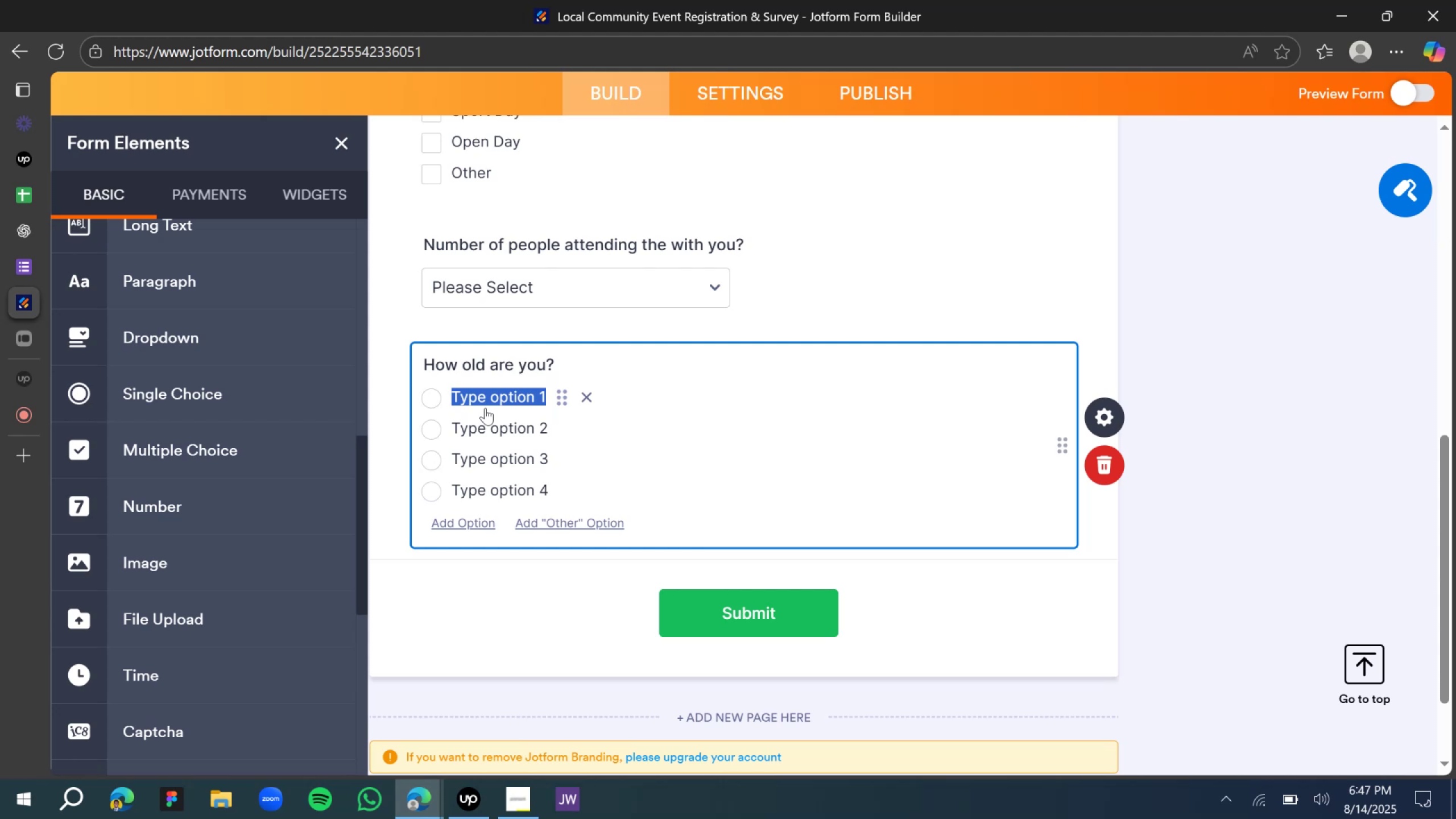 
type(15 - 20)
 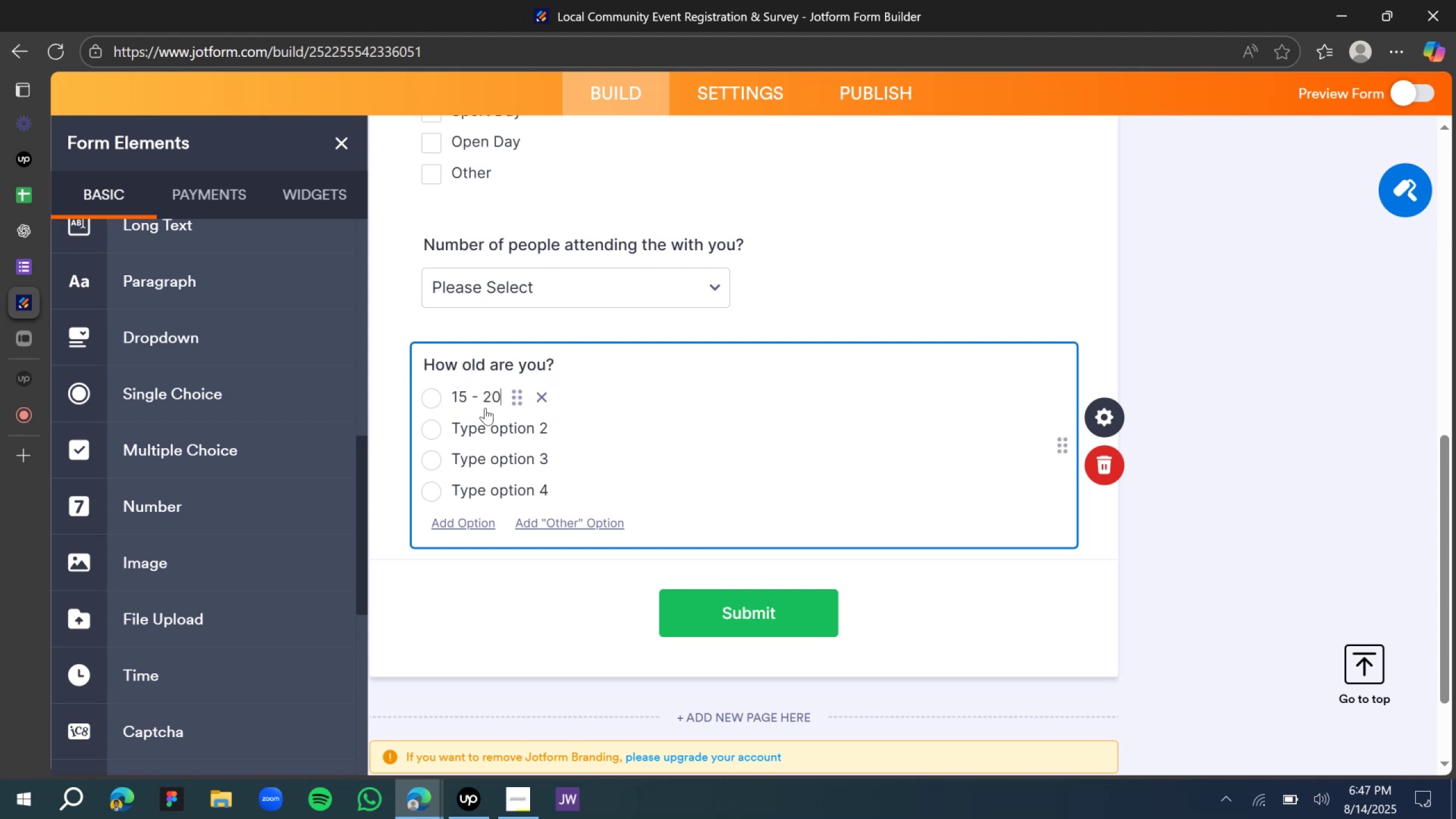 
key(Enter)
 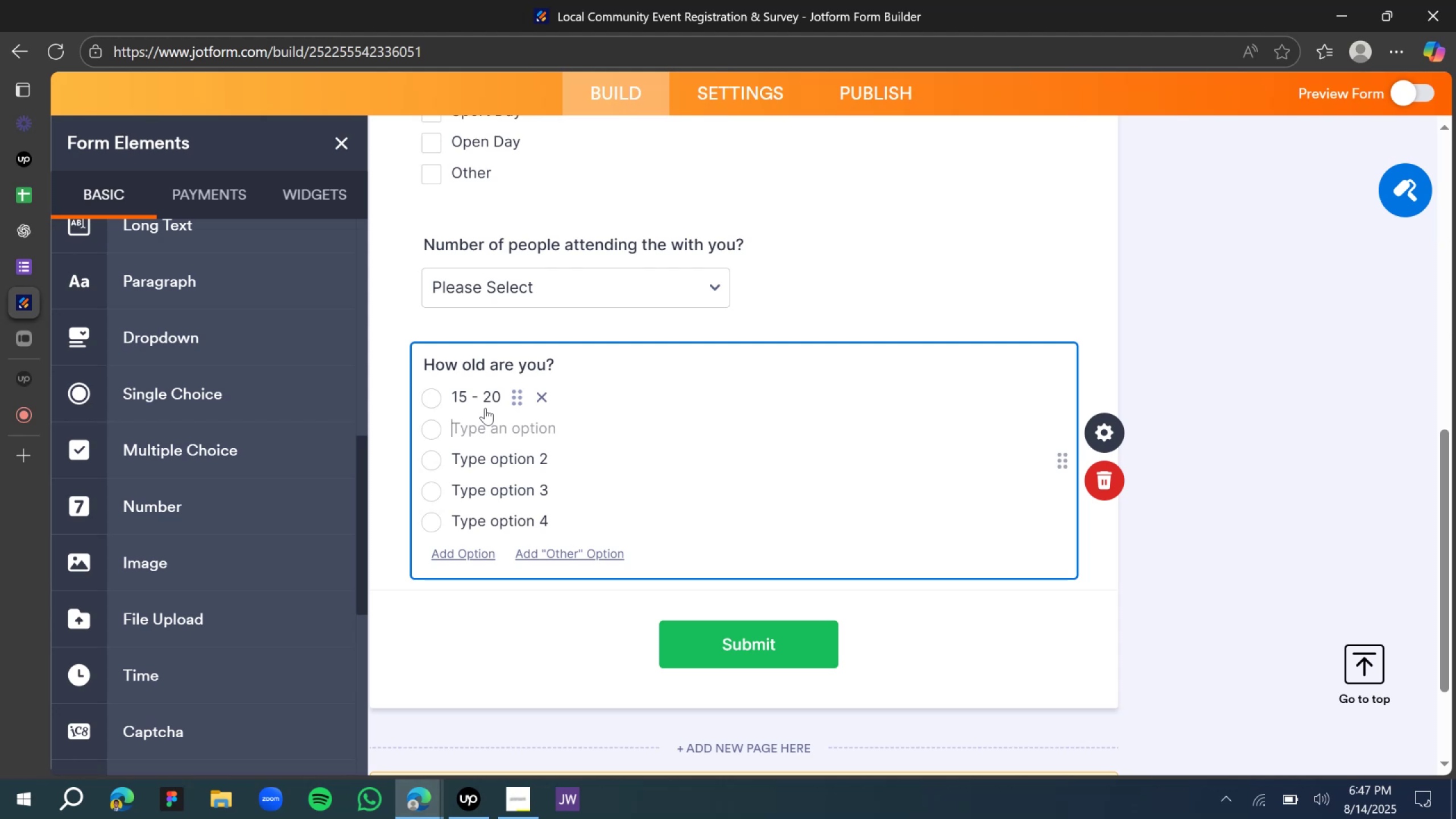 
type(21 - 25)
 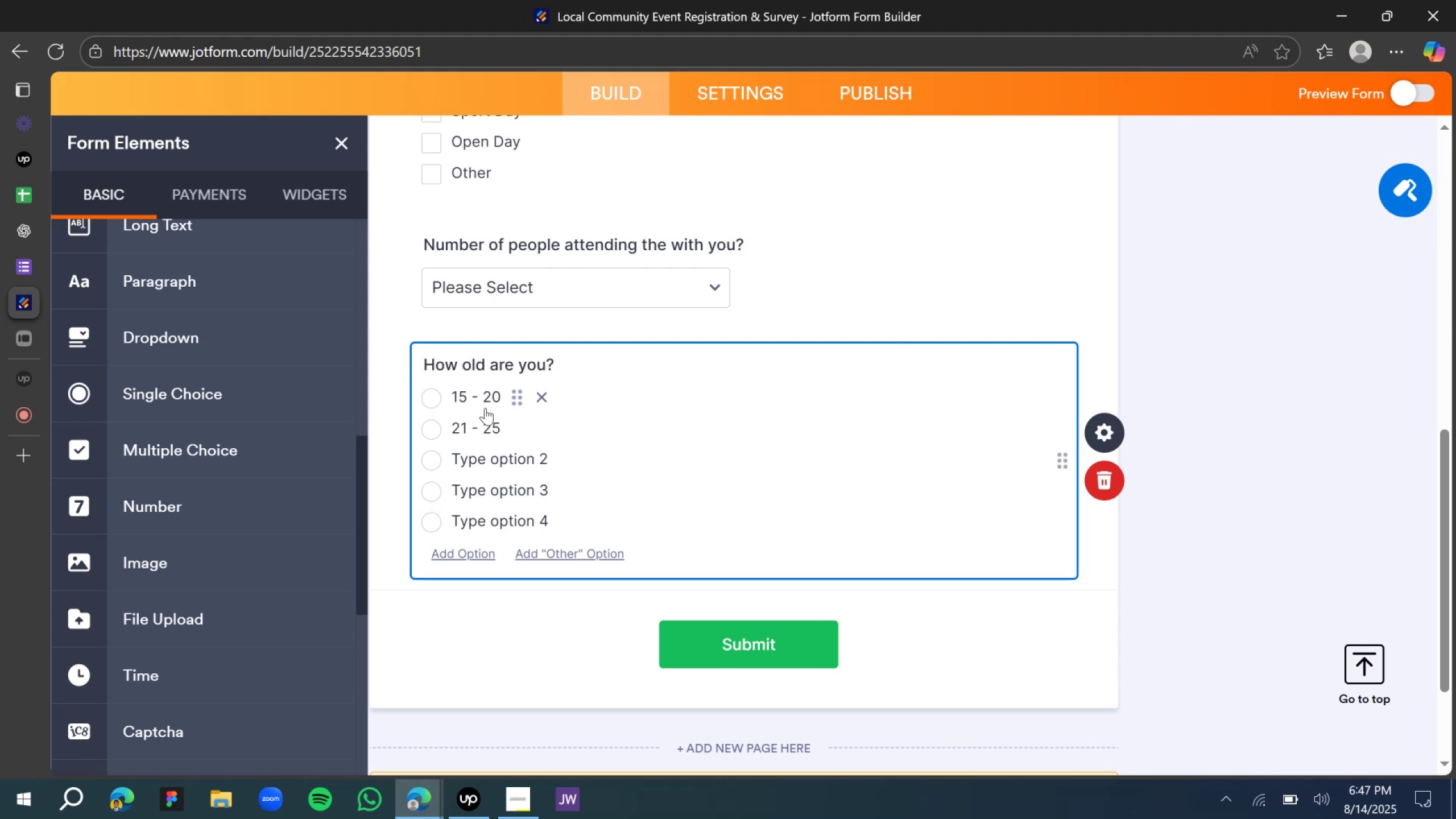 
key(Enter)
 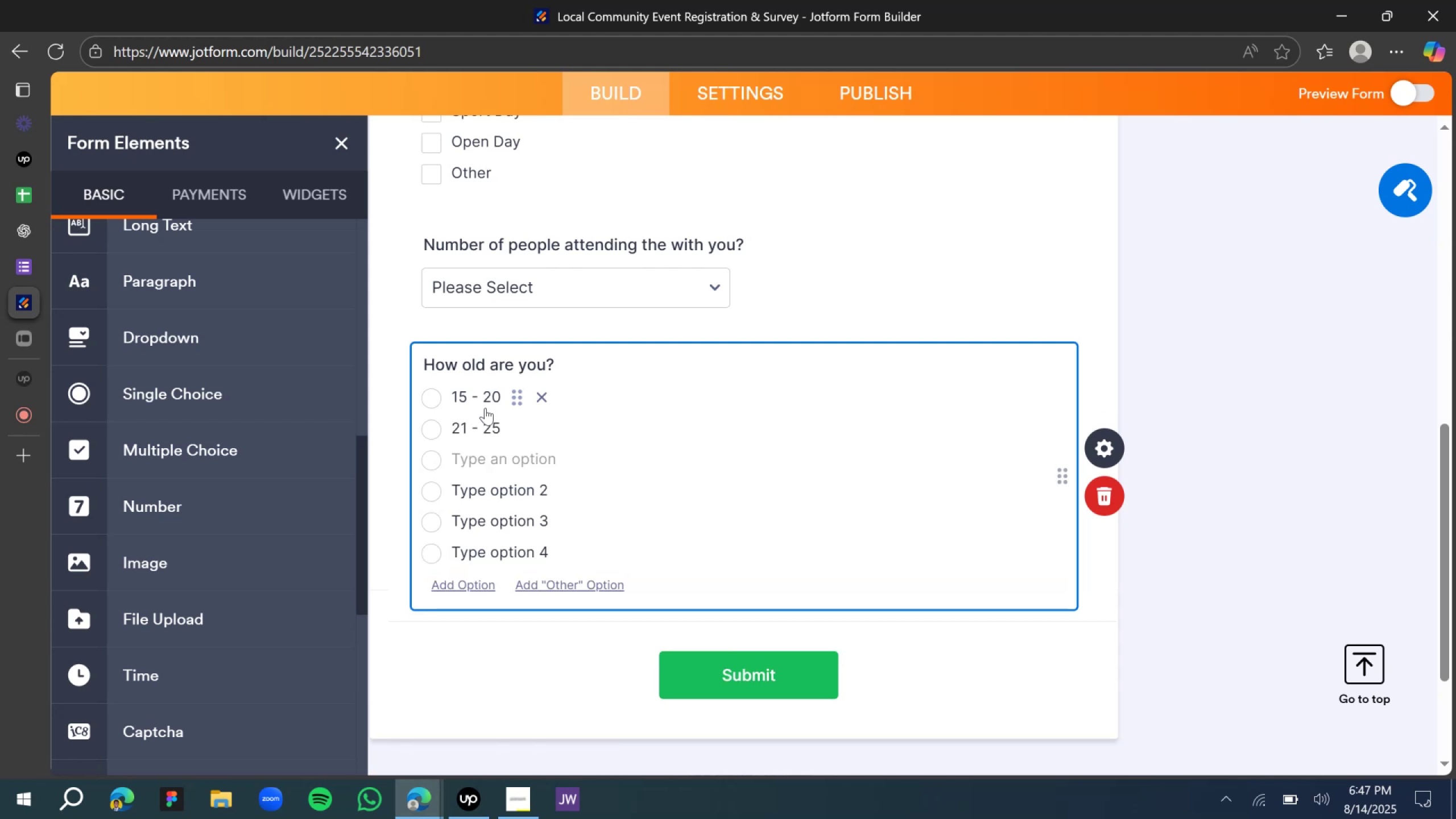 
type(25 - 30)
 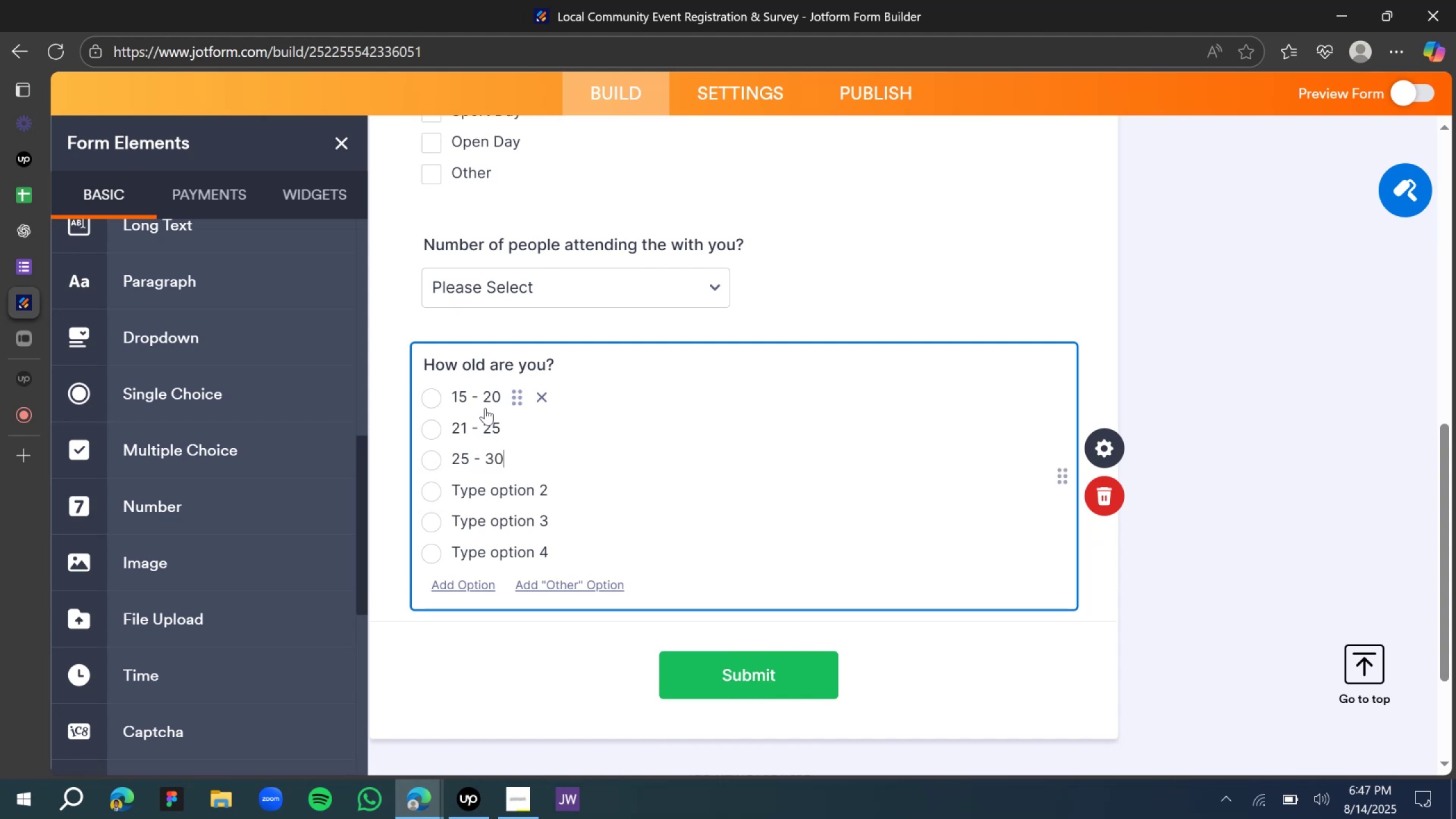 
key(Enter)
 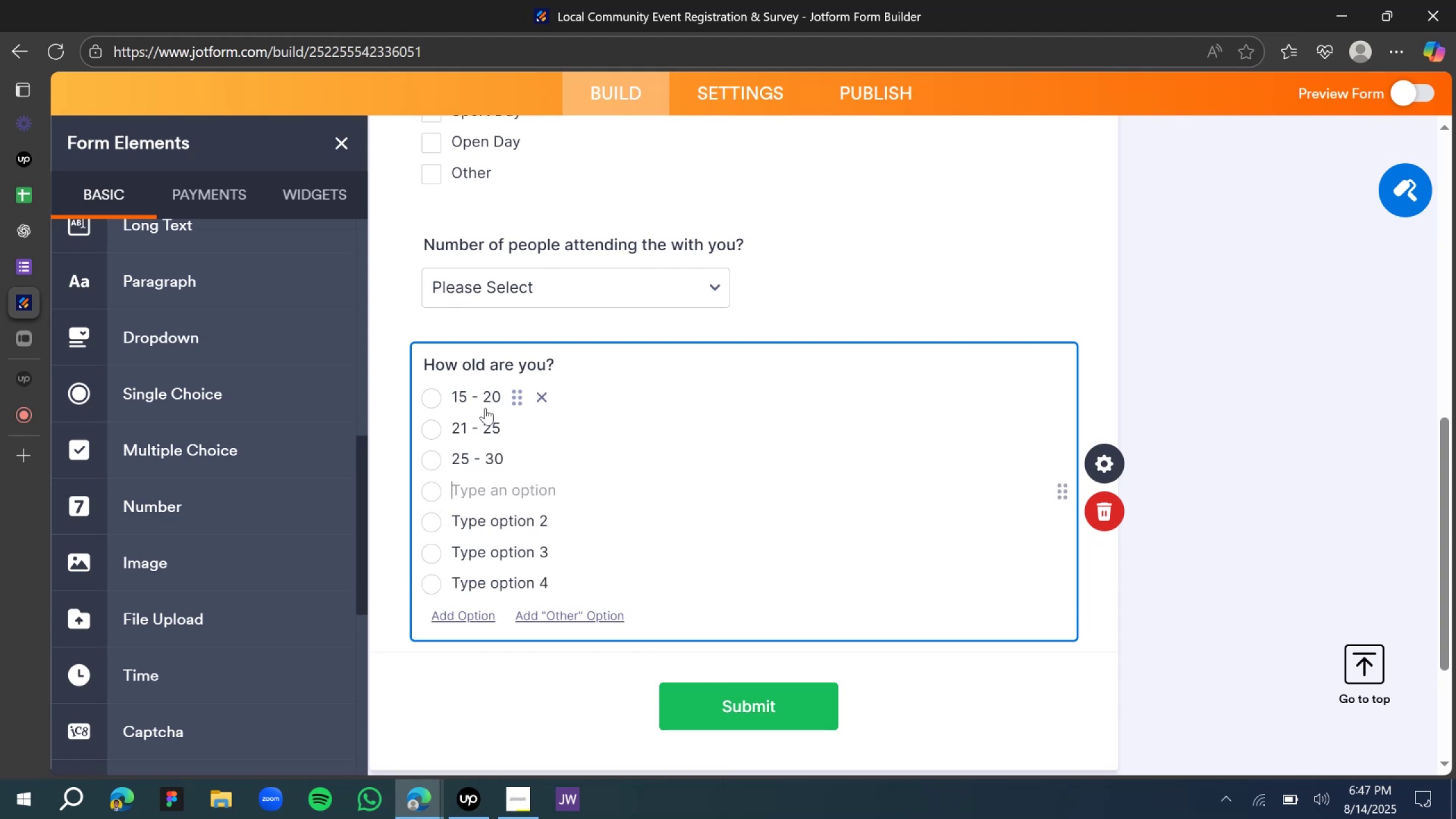 
type(31 - 40)
 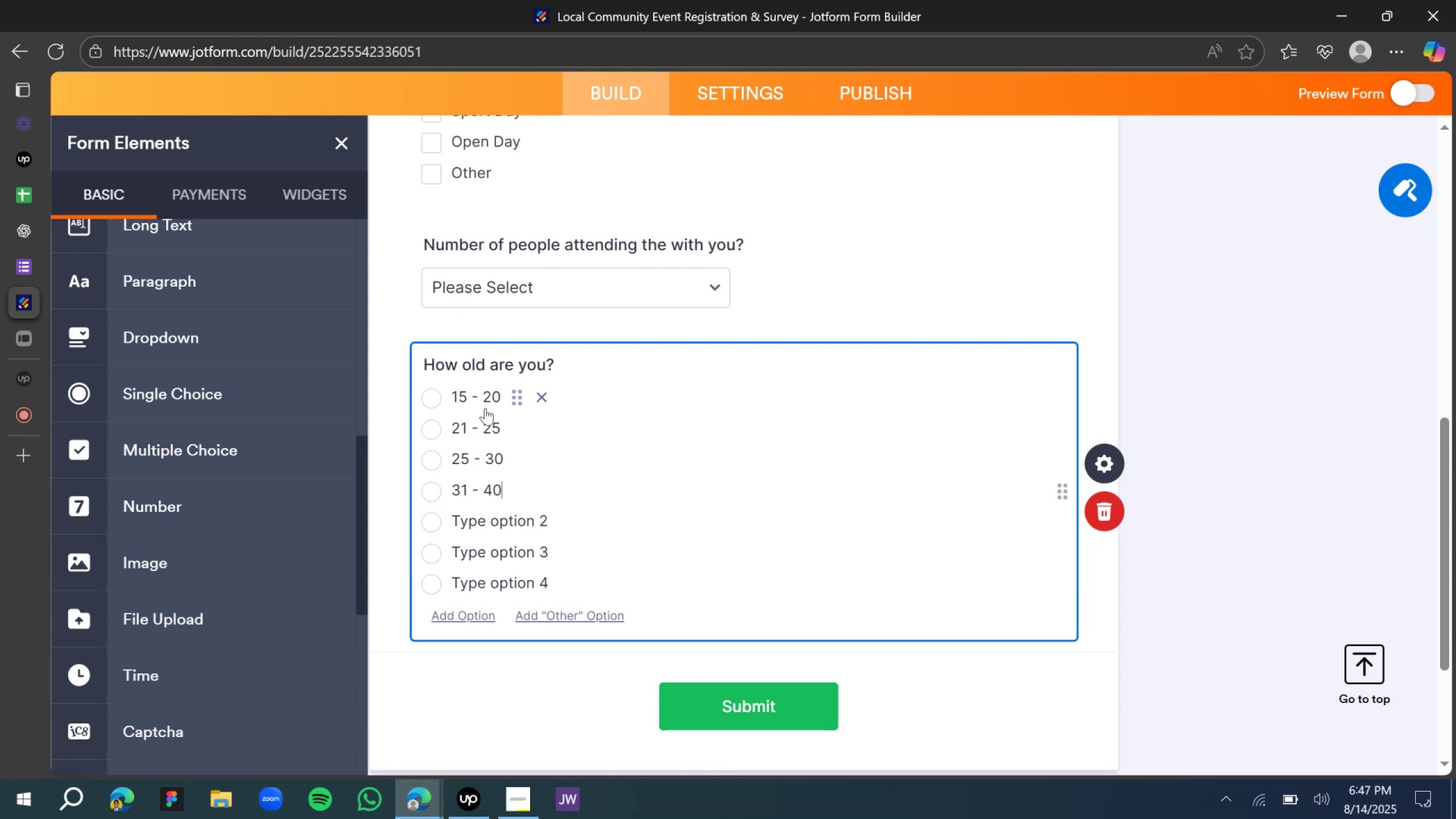 
key(Enter)
 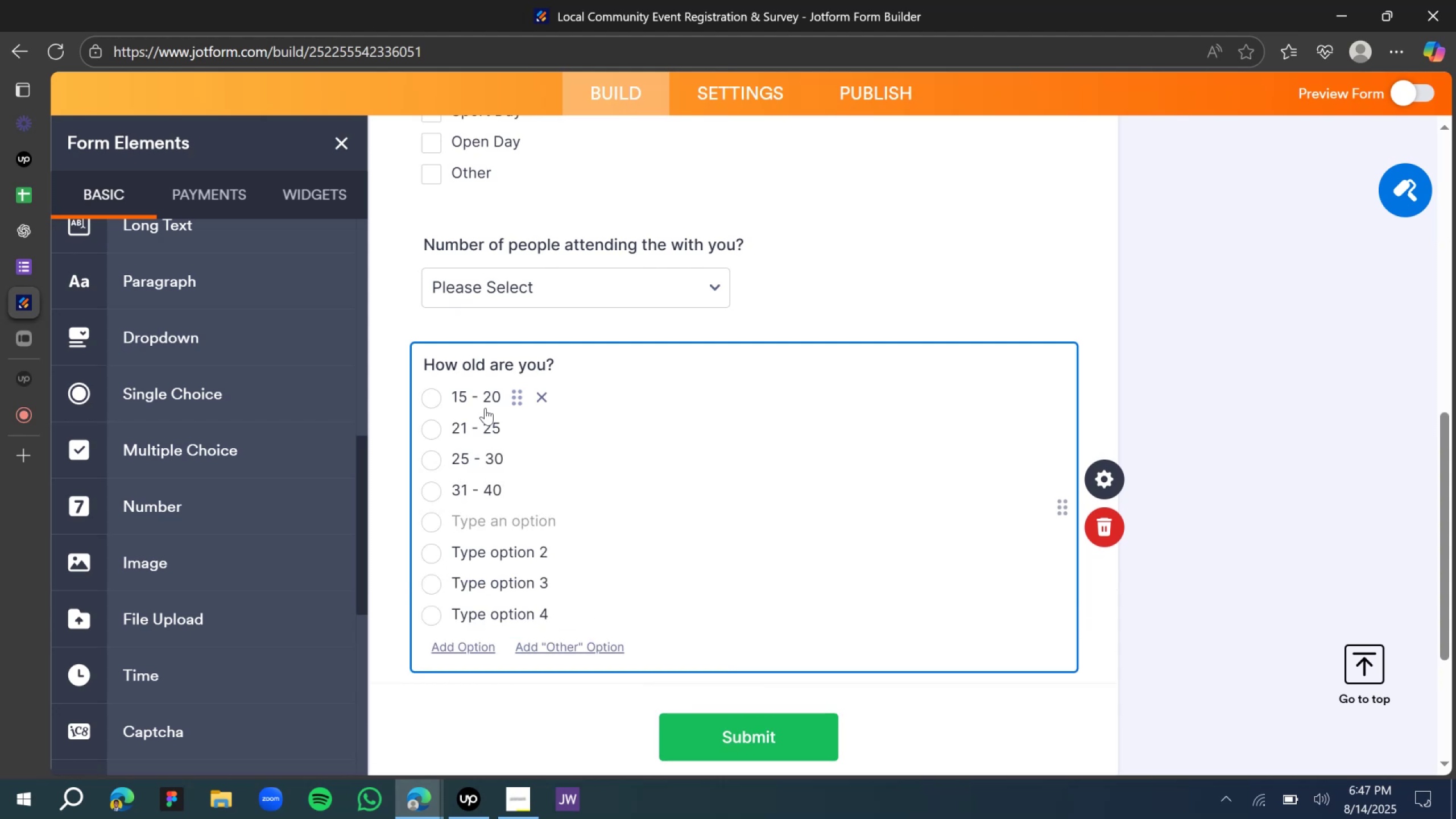 
type(40+)
 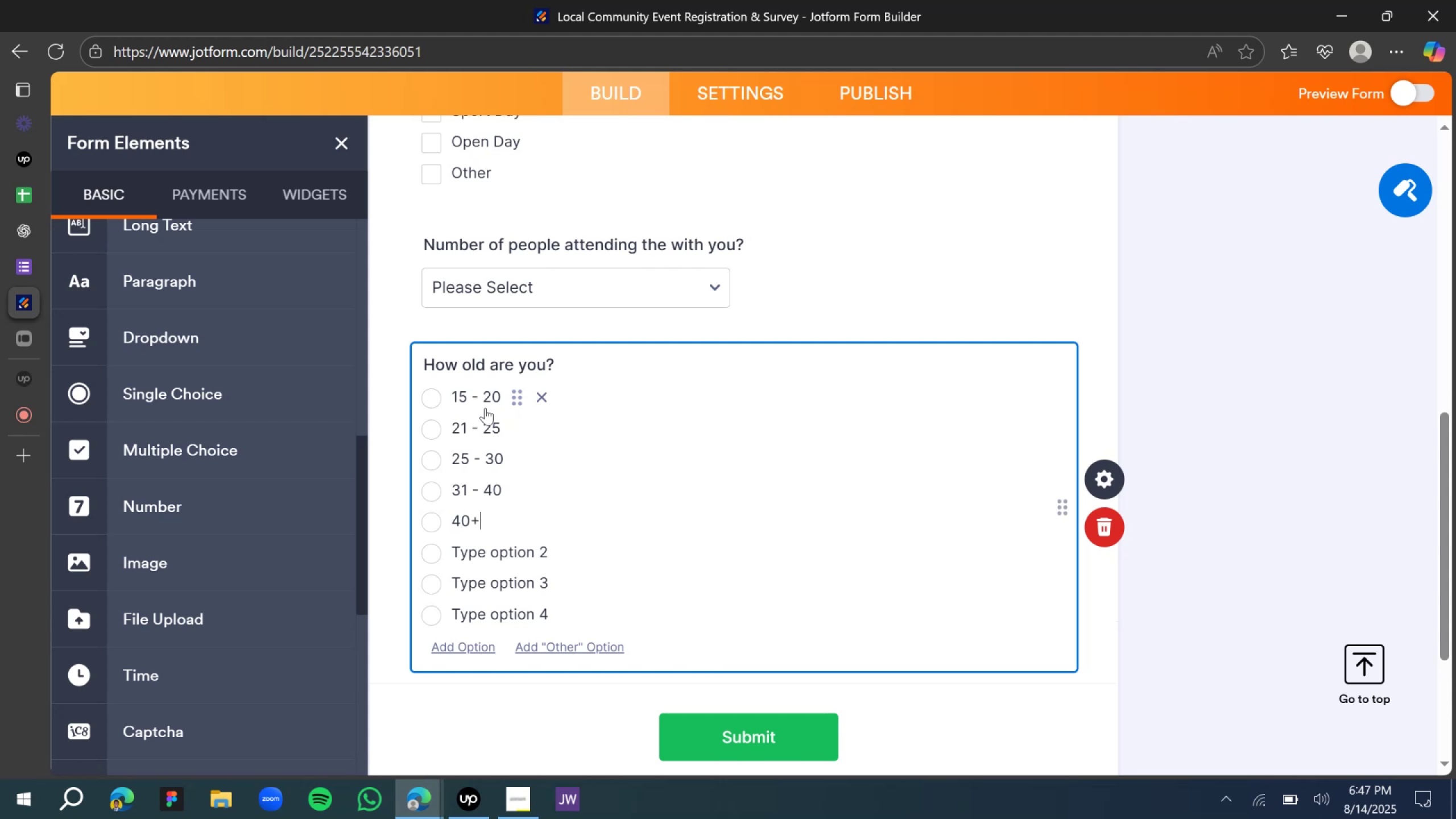 
left_click([564, 549])
 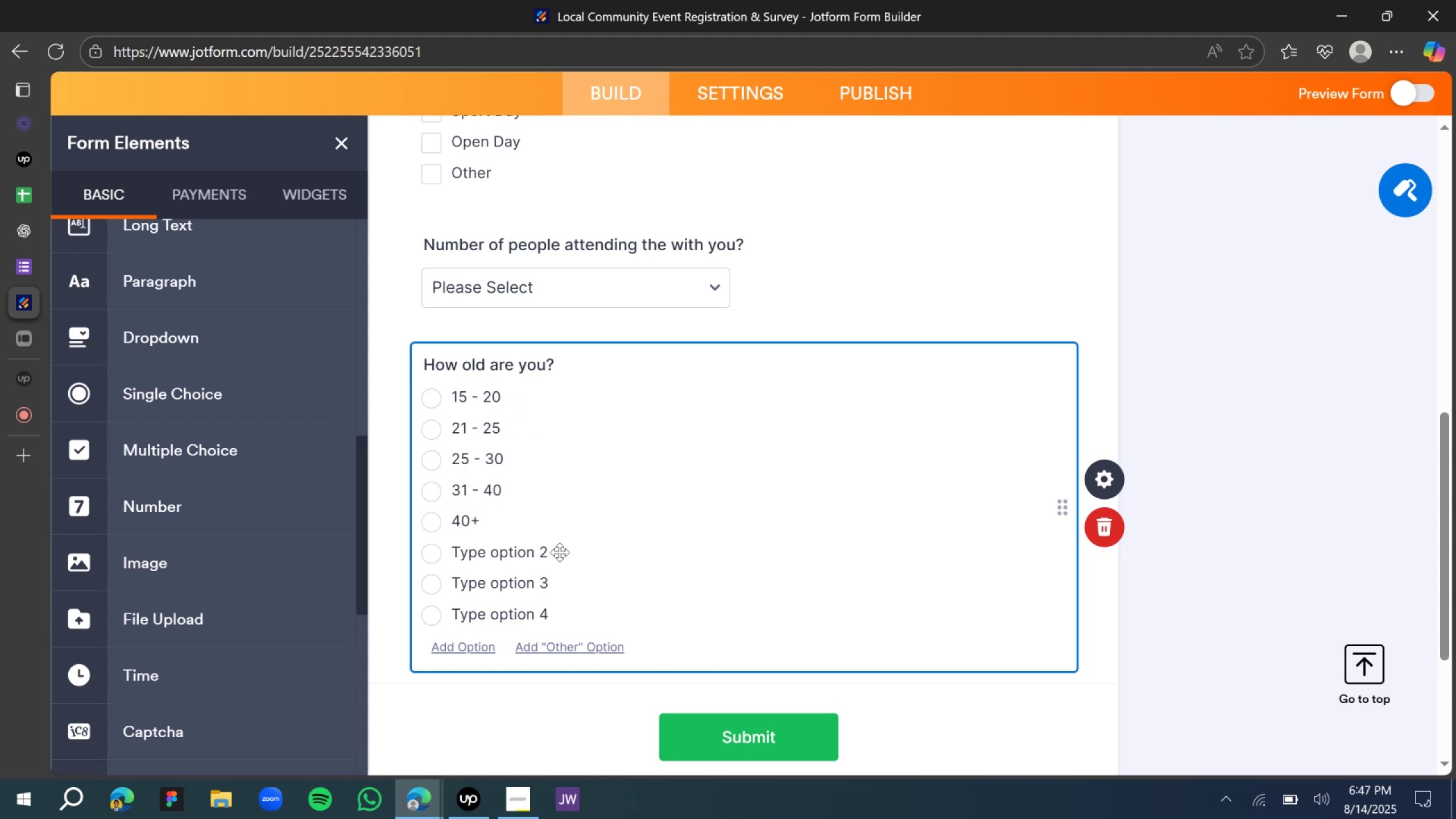 
left_click([543, 554])
 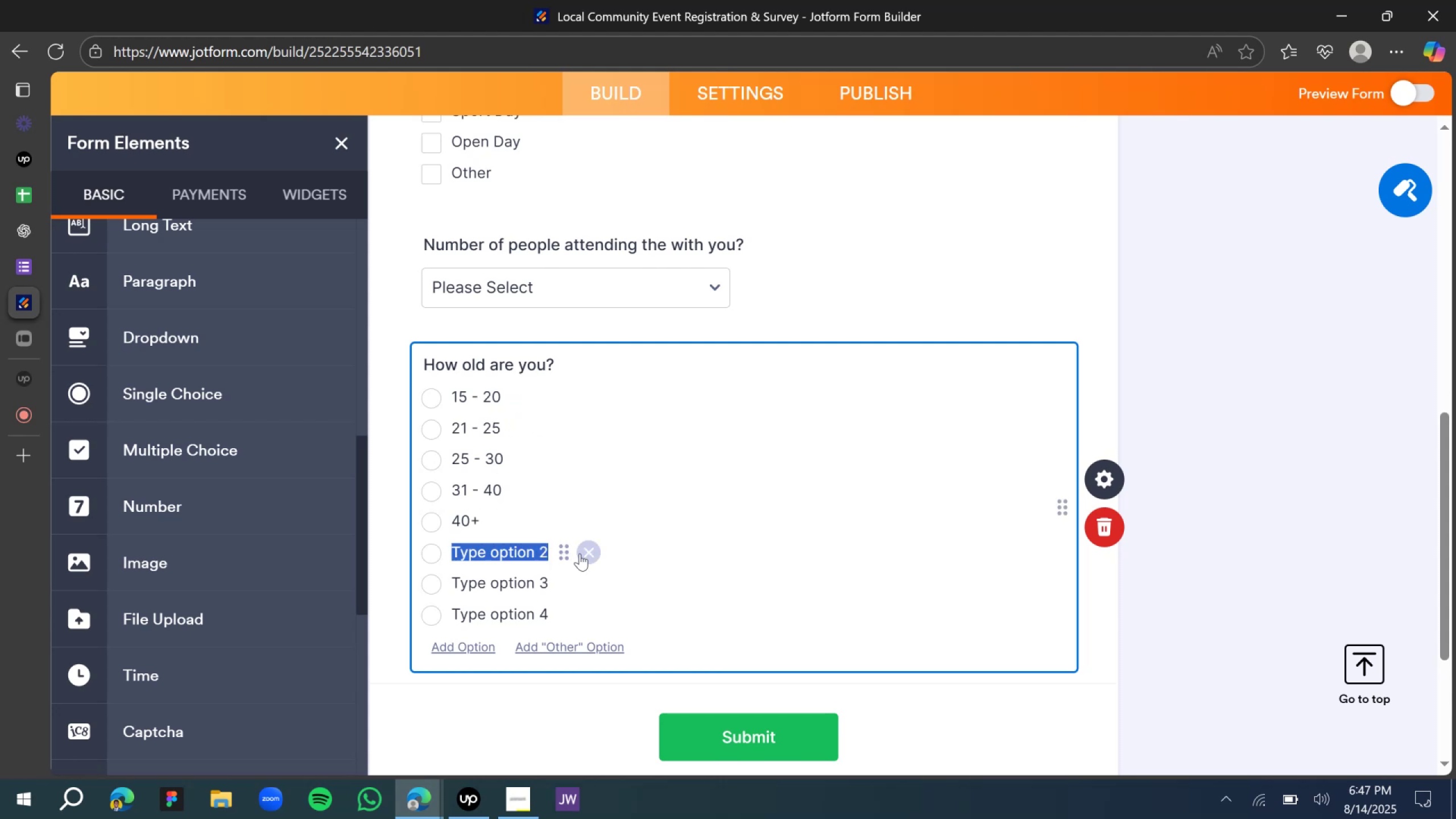 
left_click([588, 551])
 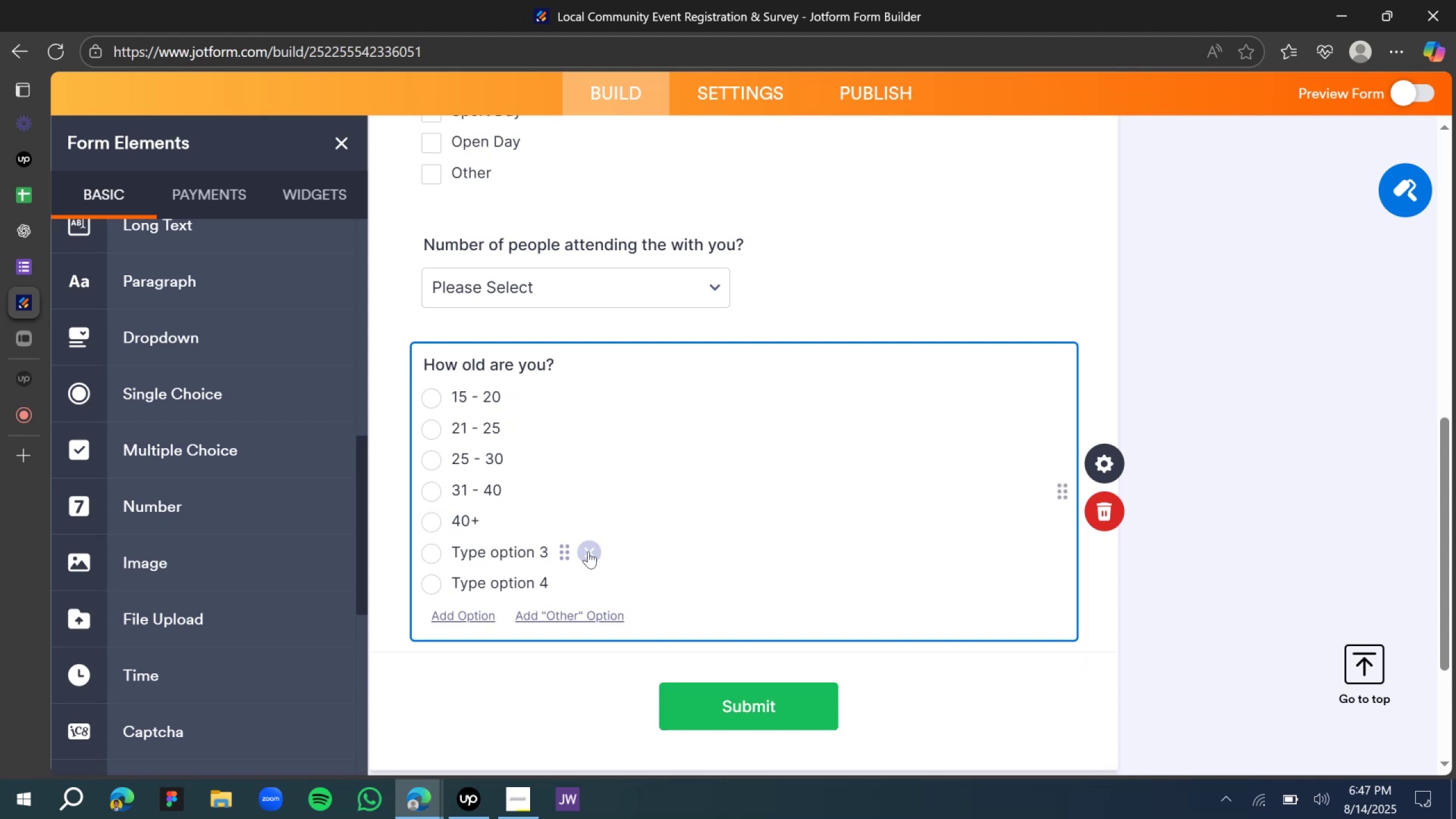 
left_click([588, 551])
 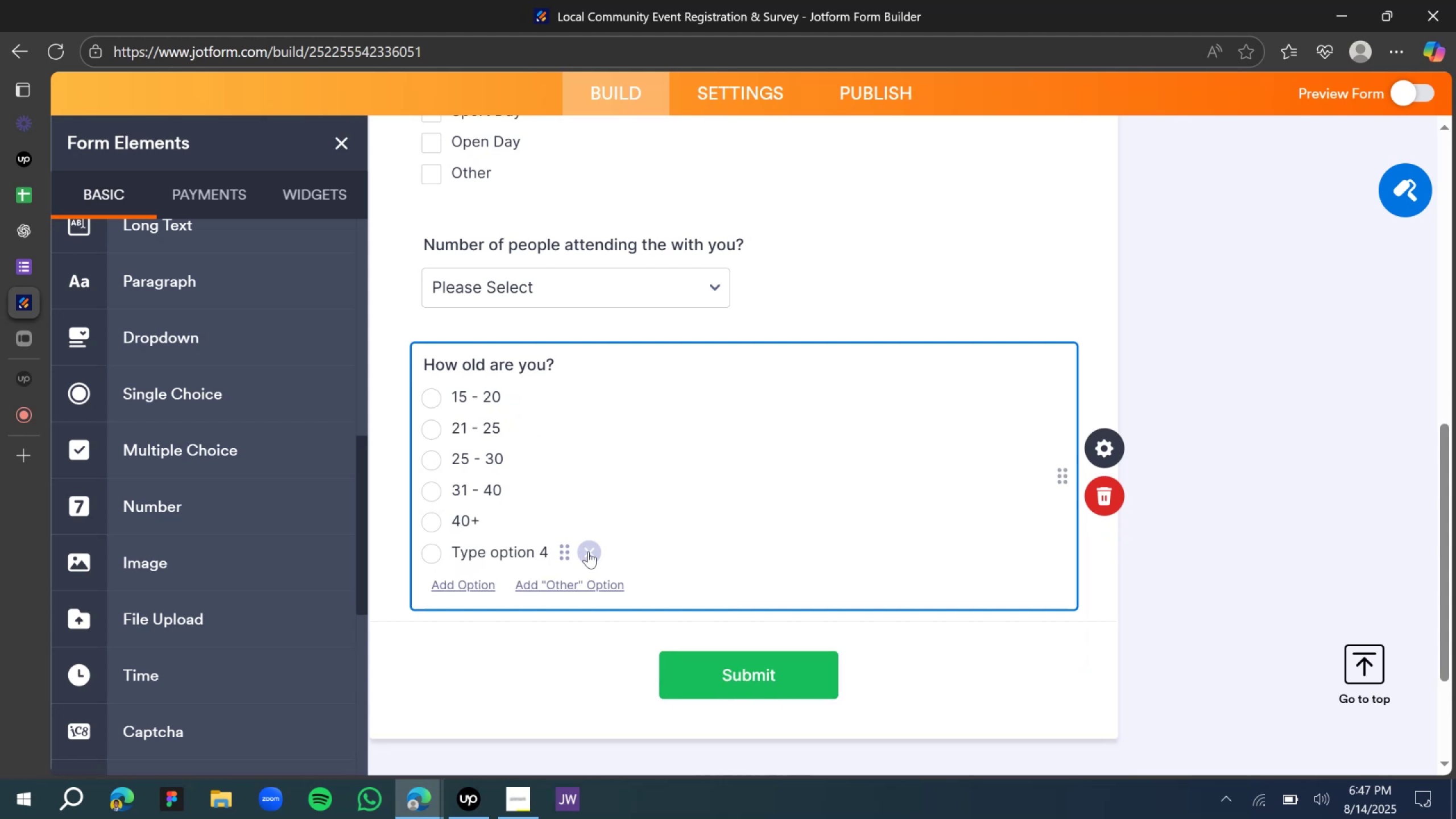 
left_click([588, 551])
 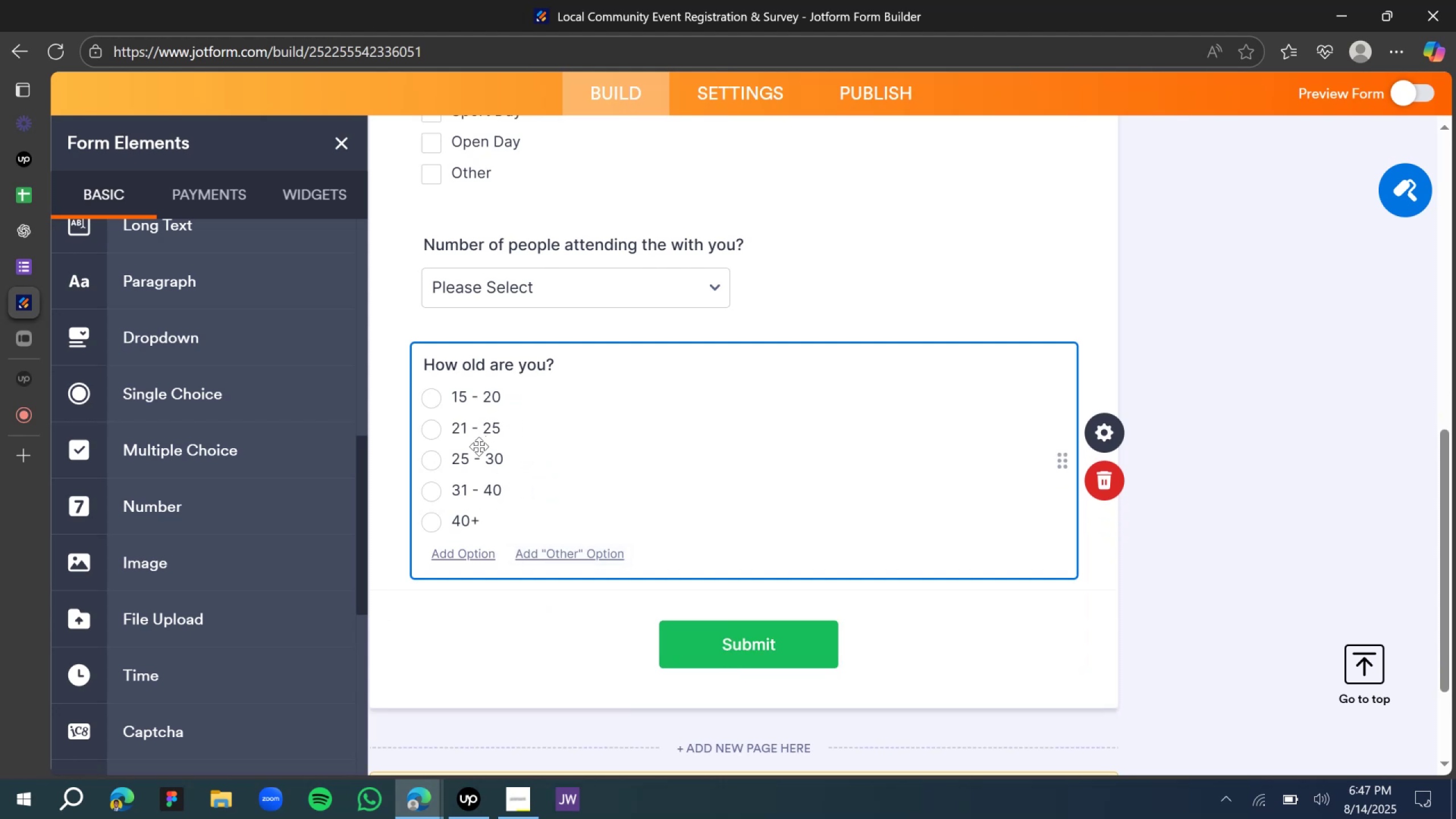 
left_click([470, 456])
 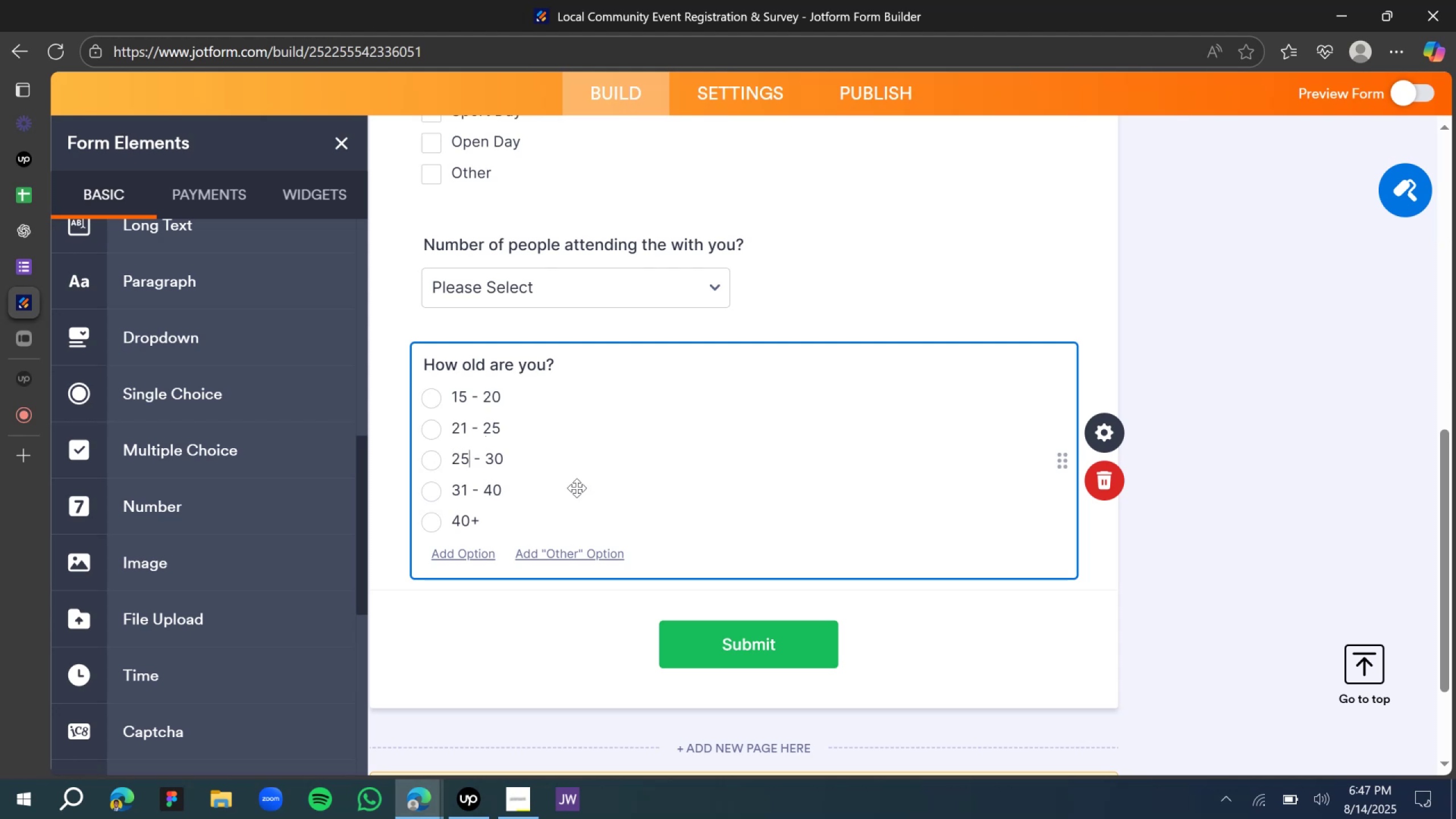 
key(Backspace)
 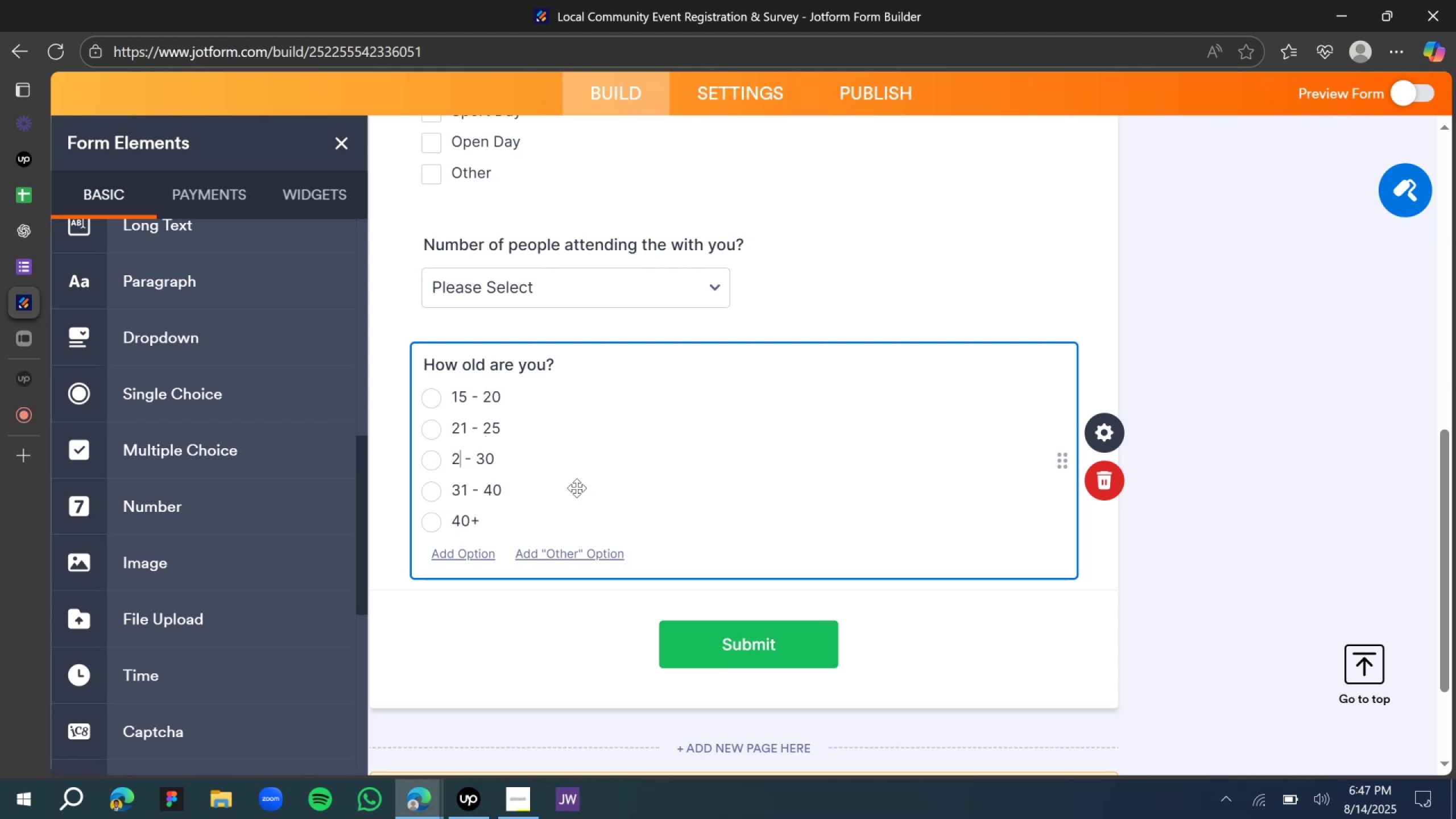 
wait(5.18)
 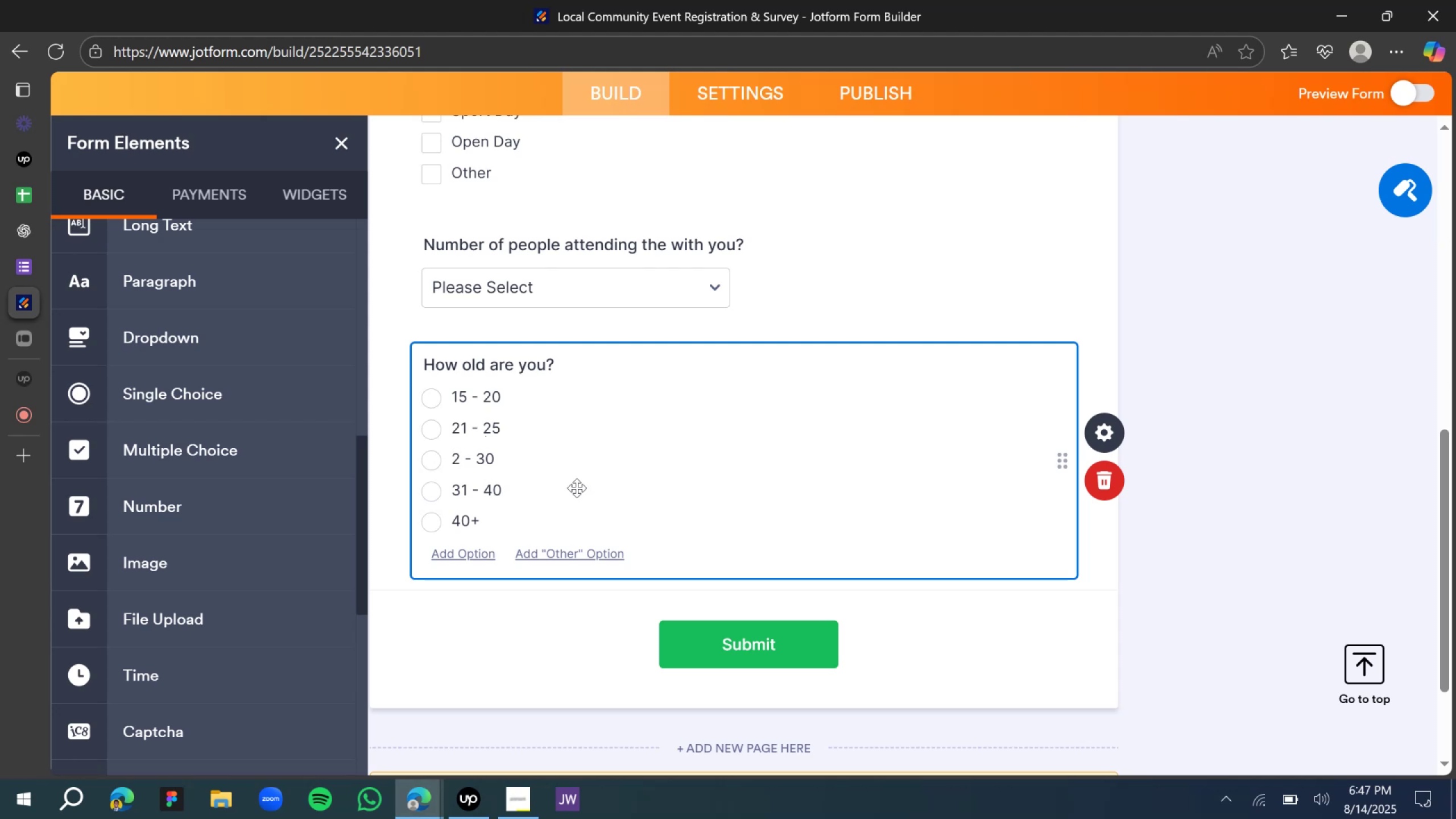 
key(6)
 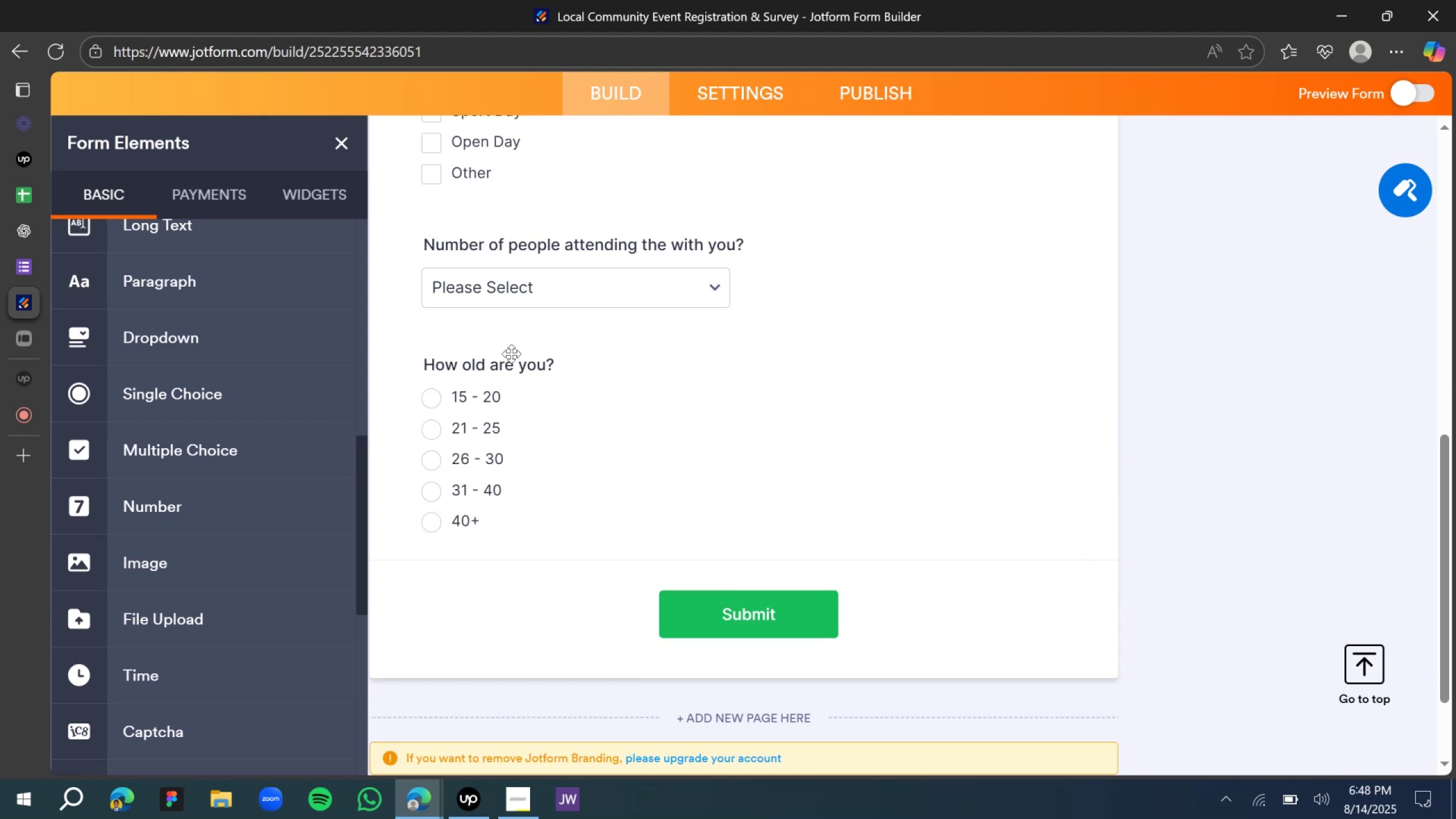 
wait(6.49)
 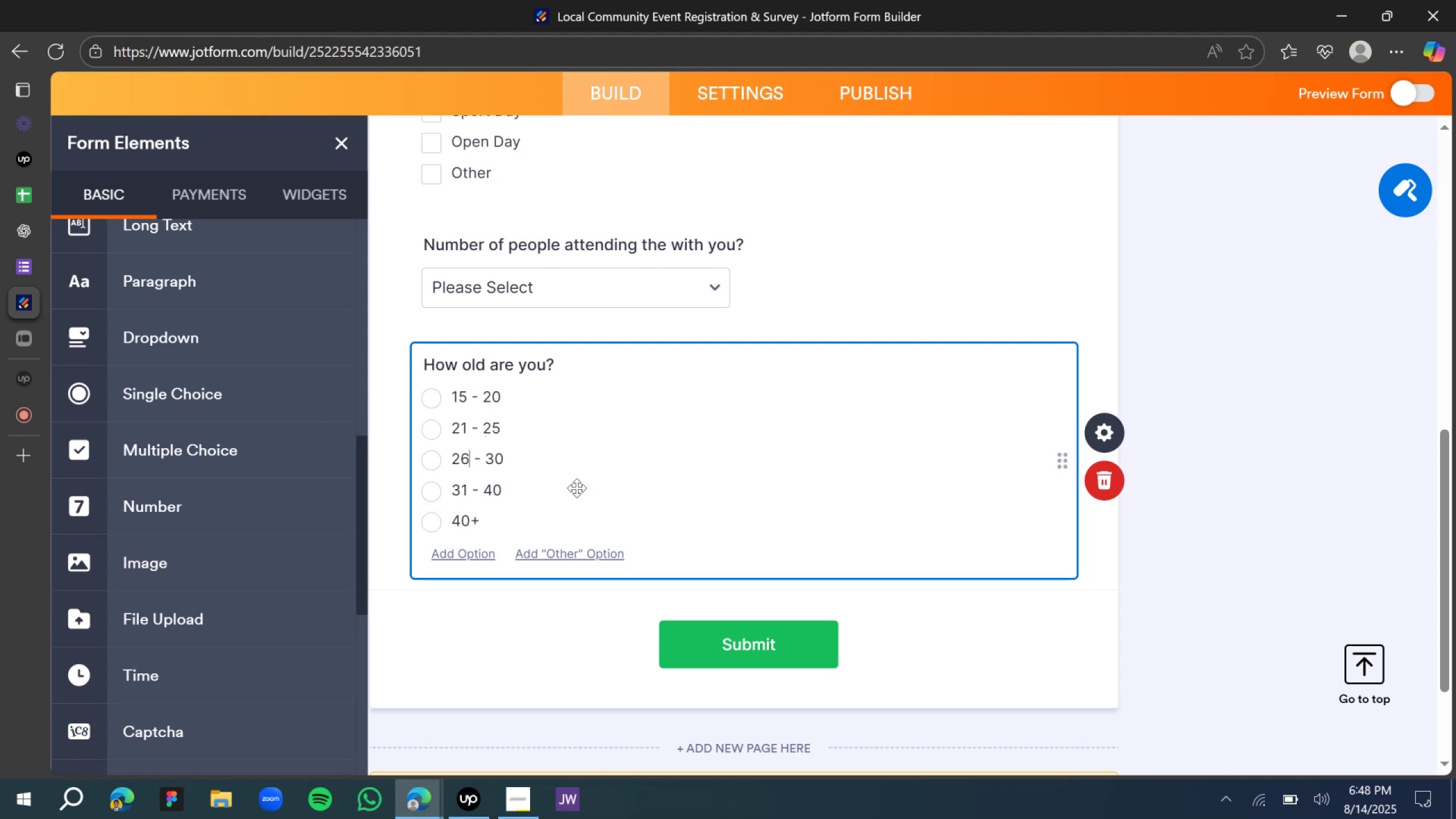 
left_click([717, 346])
 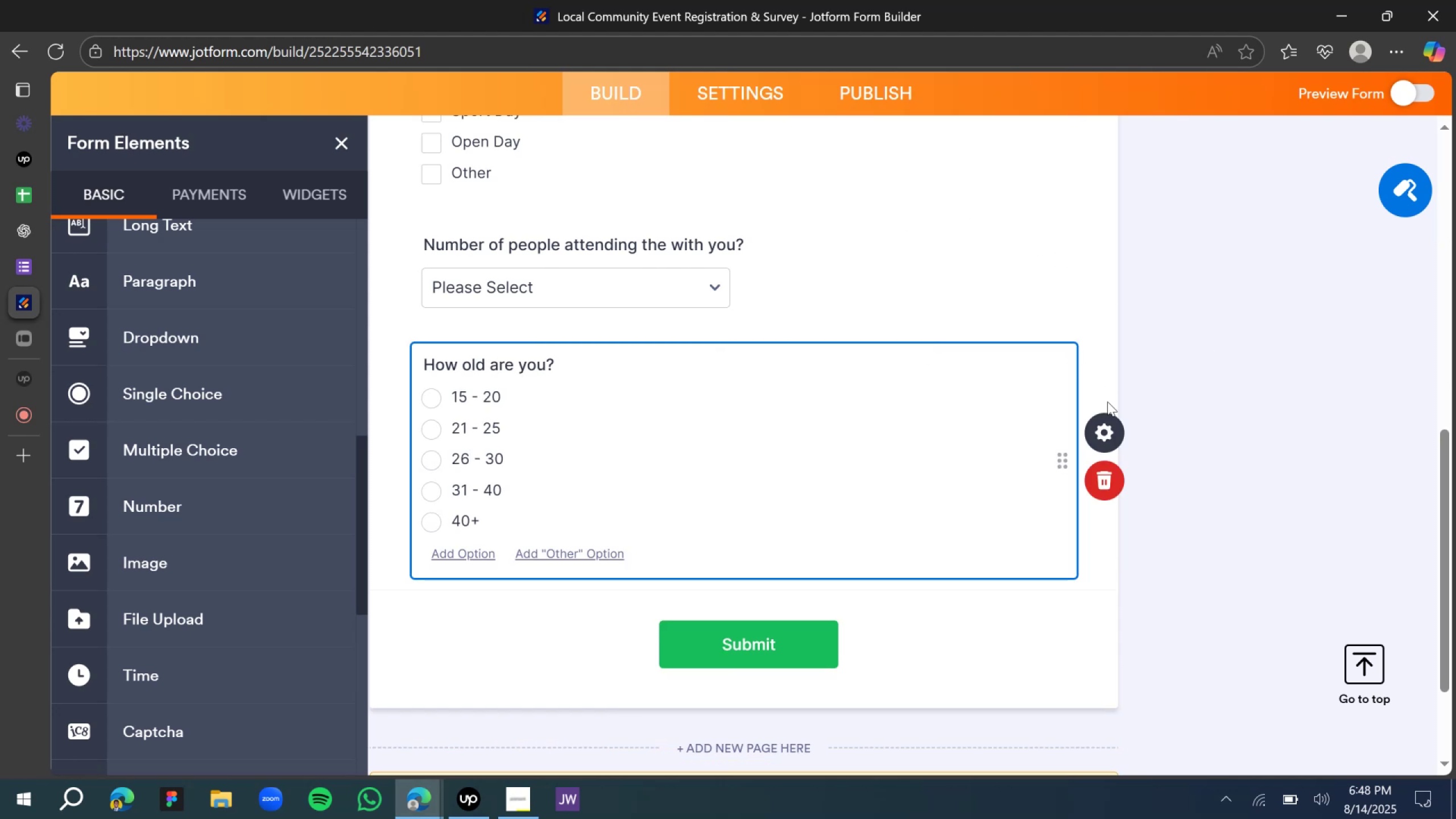 
left_click([1107, 416])
 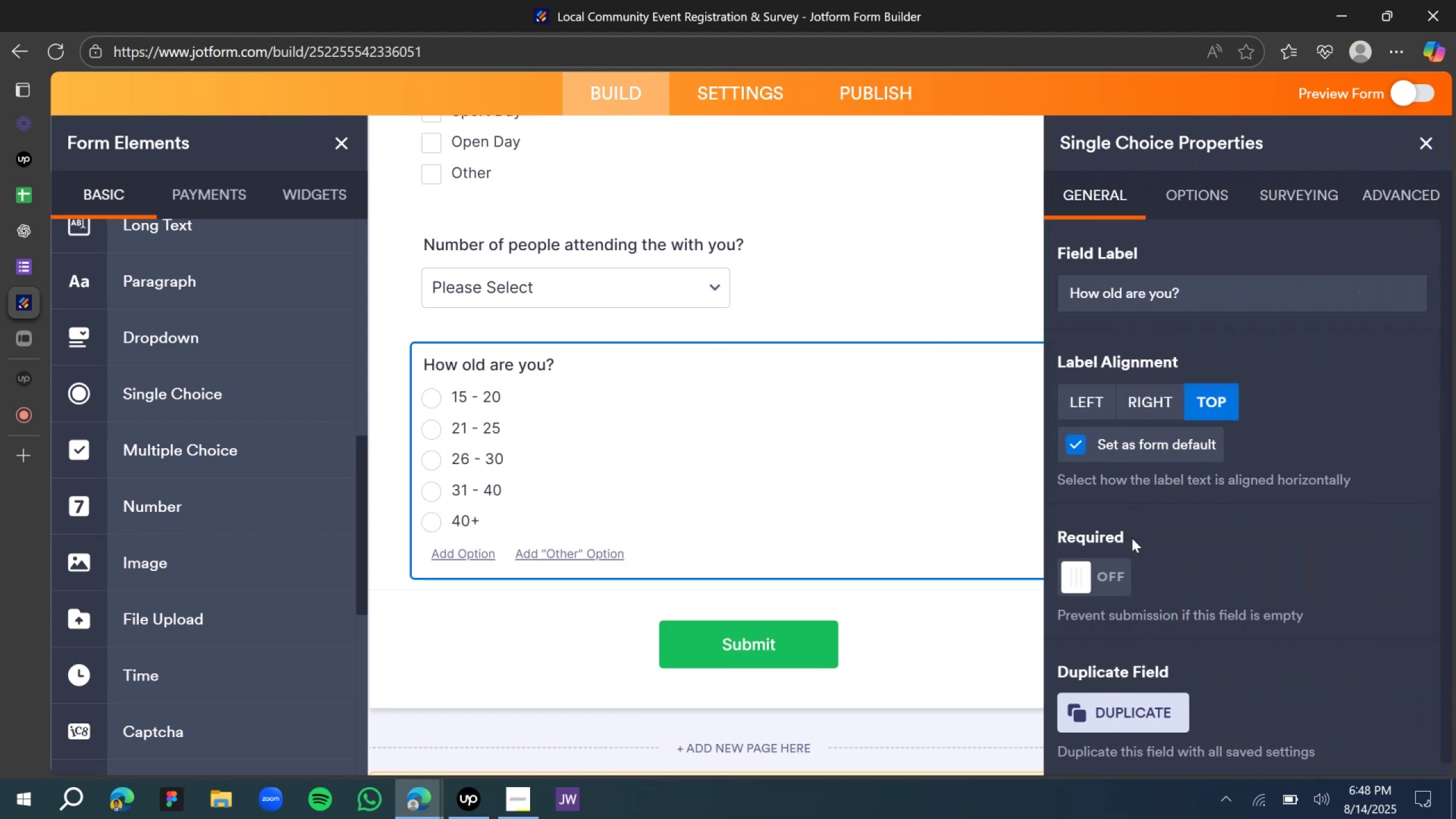 
left_click([1104, 582])
 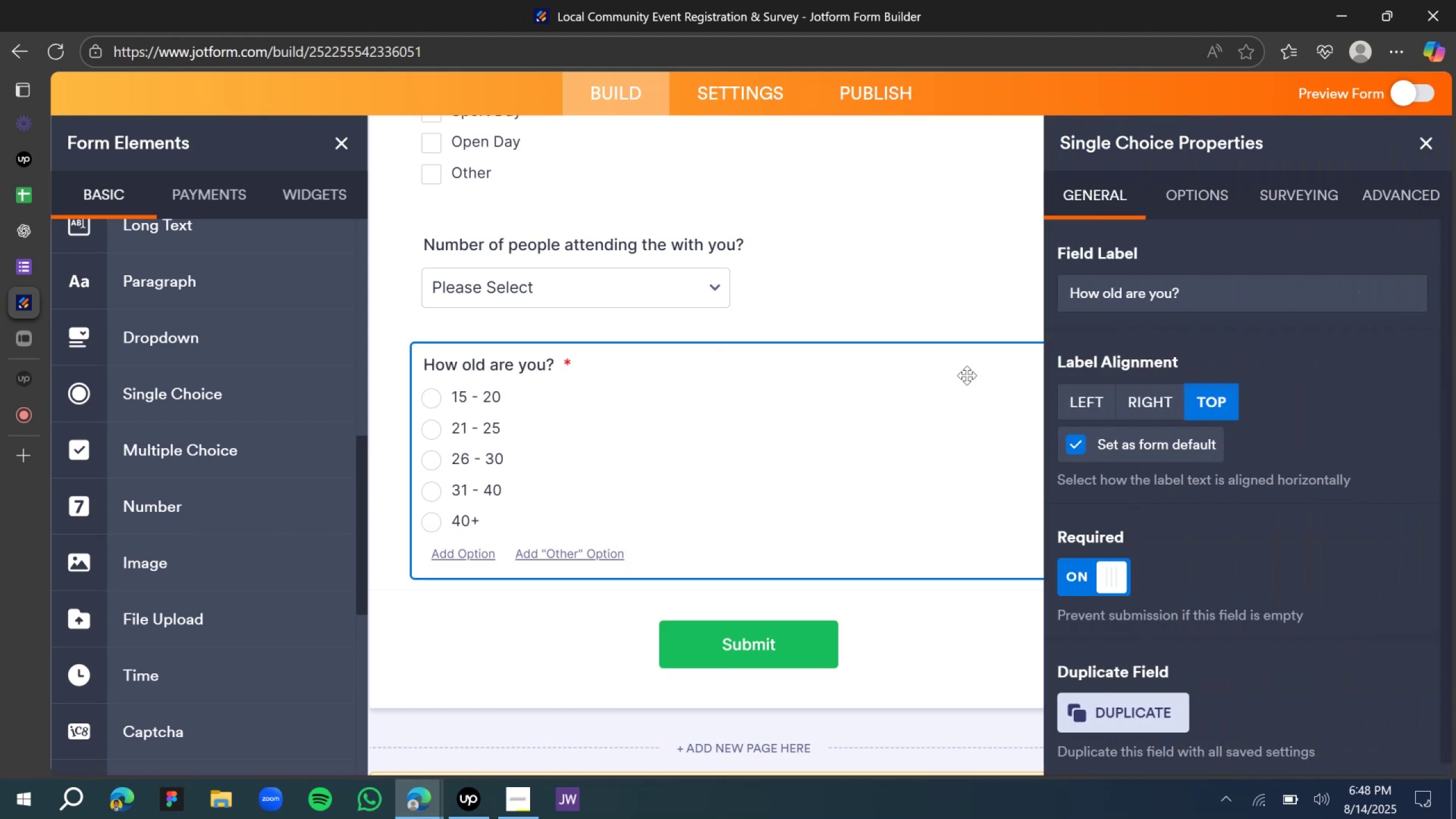 
left_click([930, 237])
 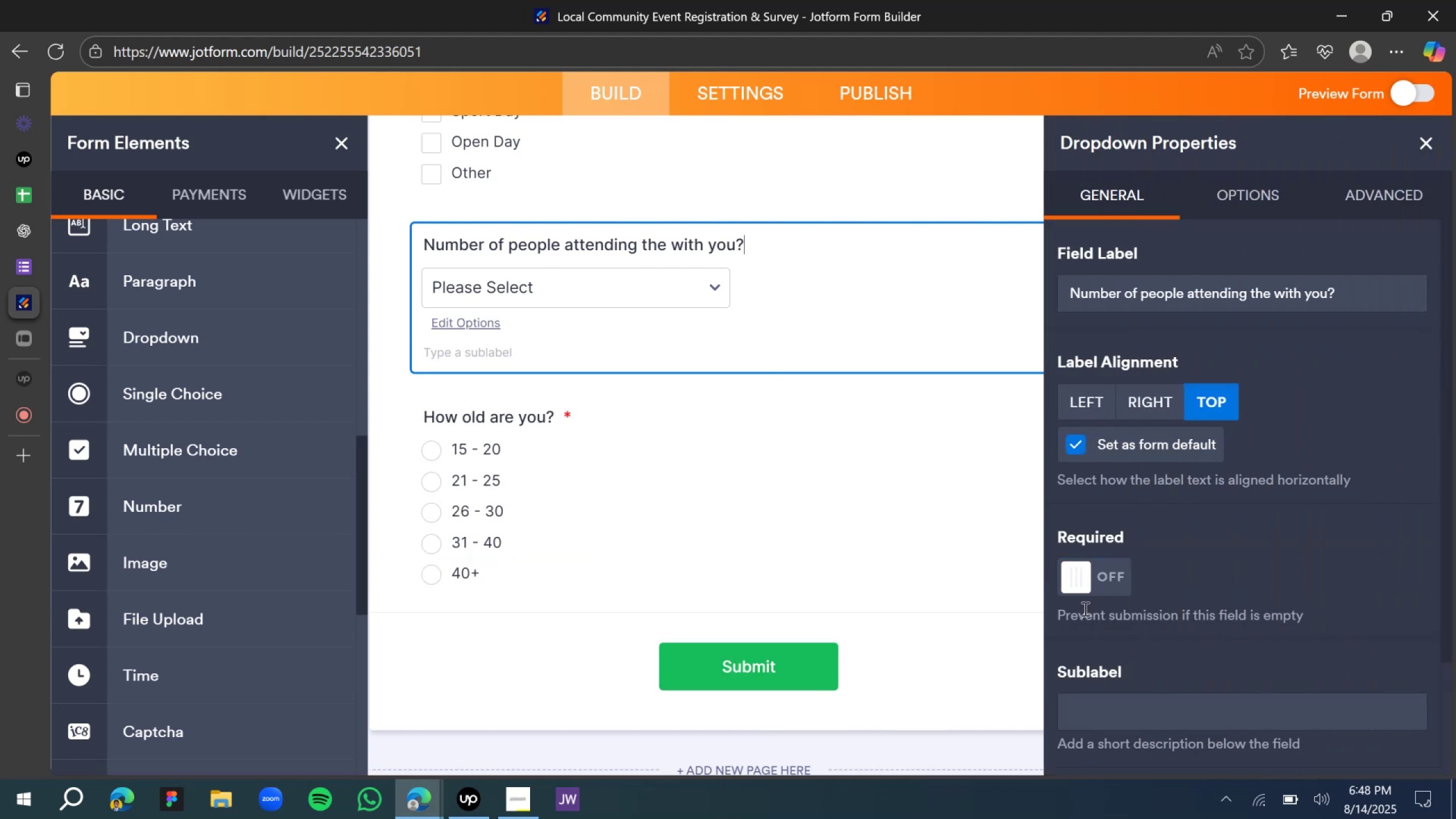 
left_click([1074, 570])
 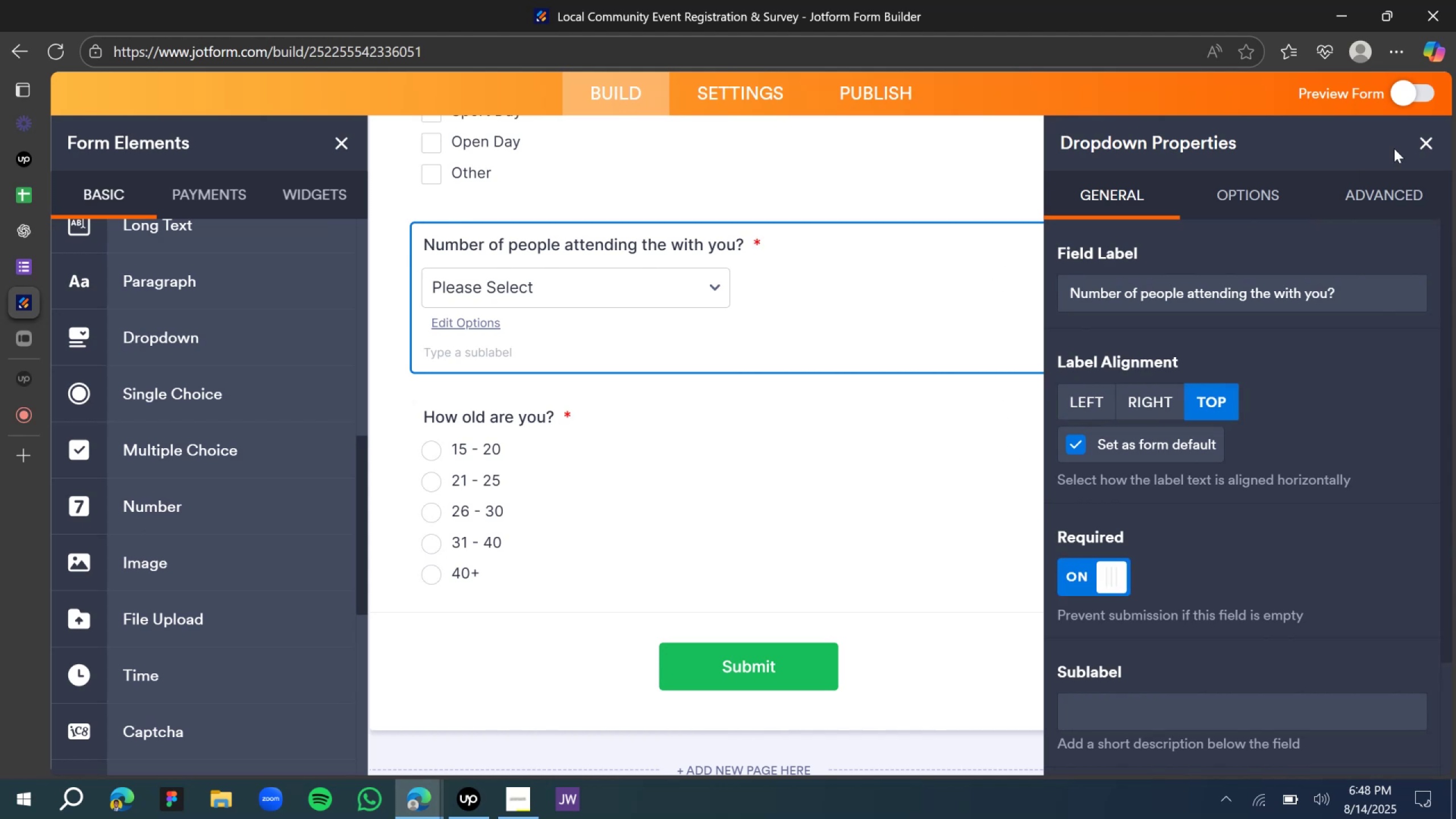 
left_click([1432, 141])
 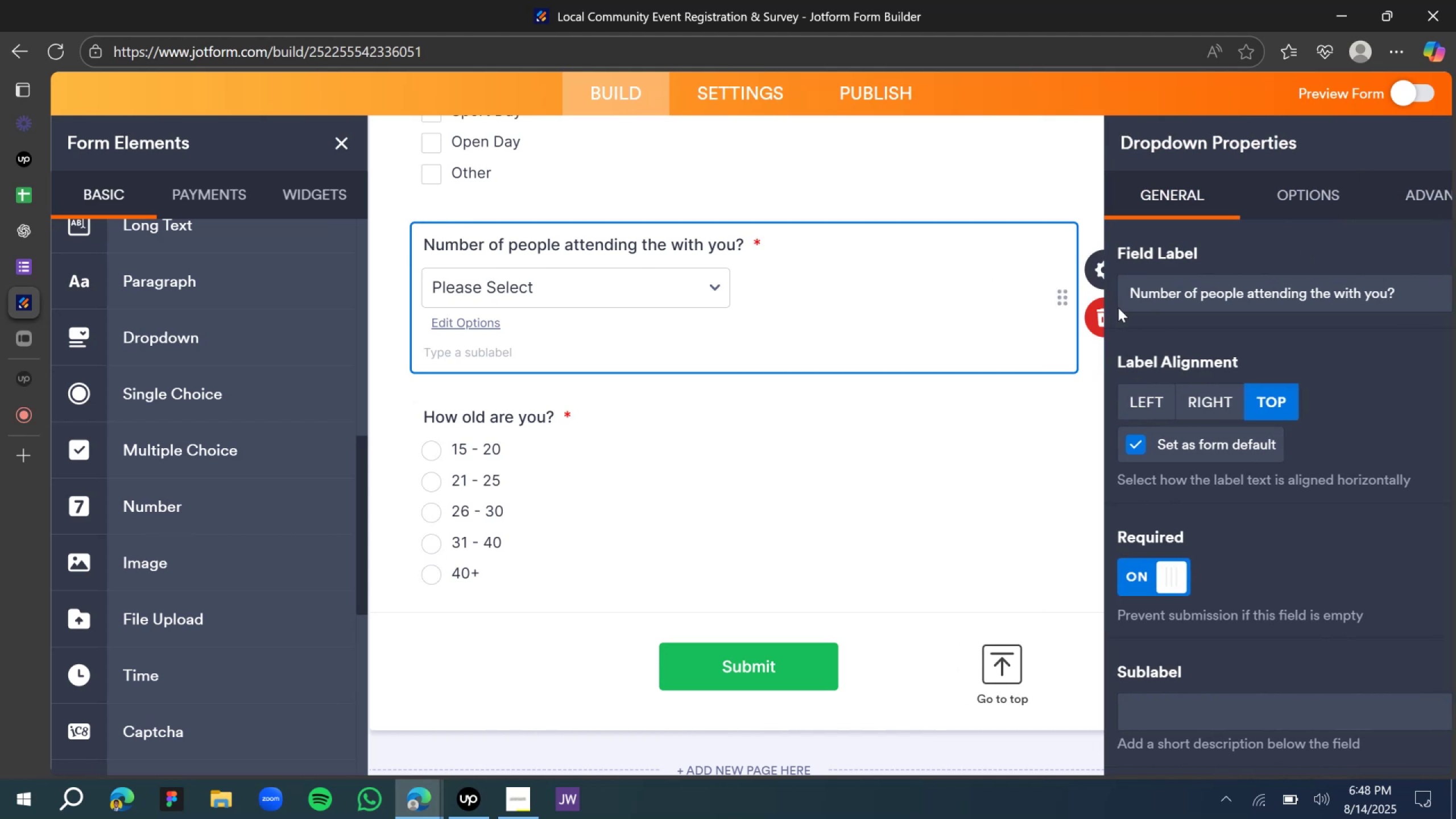 
scroll: coordinate [982, 386], scroll_direction: up, amount: 2.0
 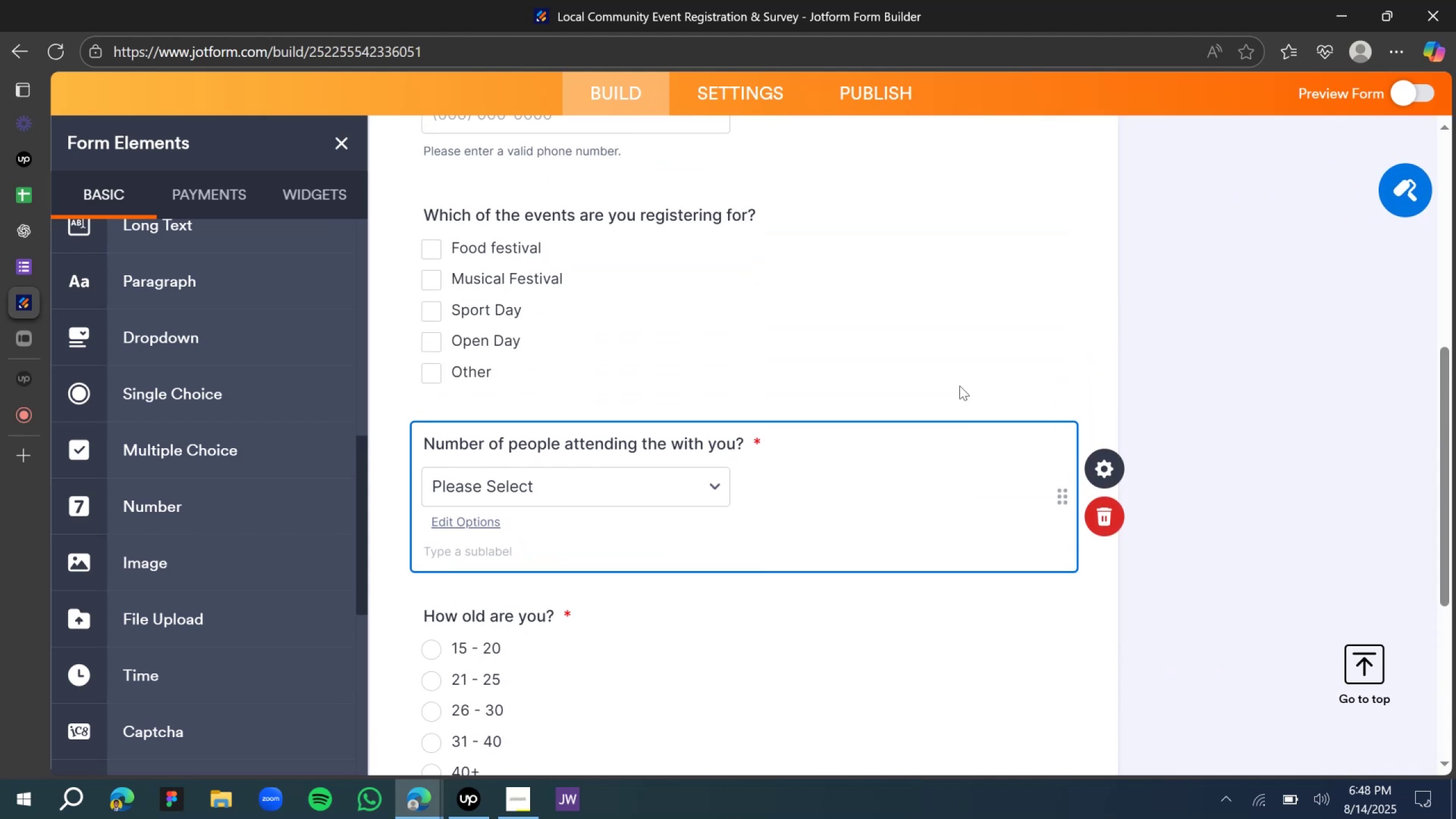 
left_click([921, 370])
 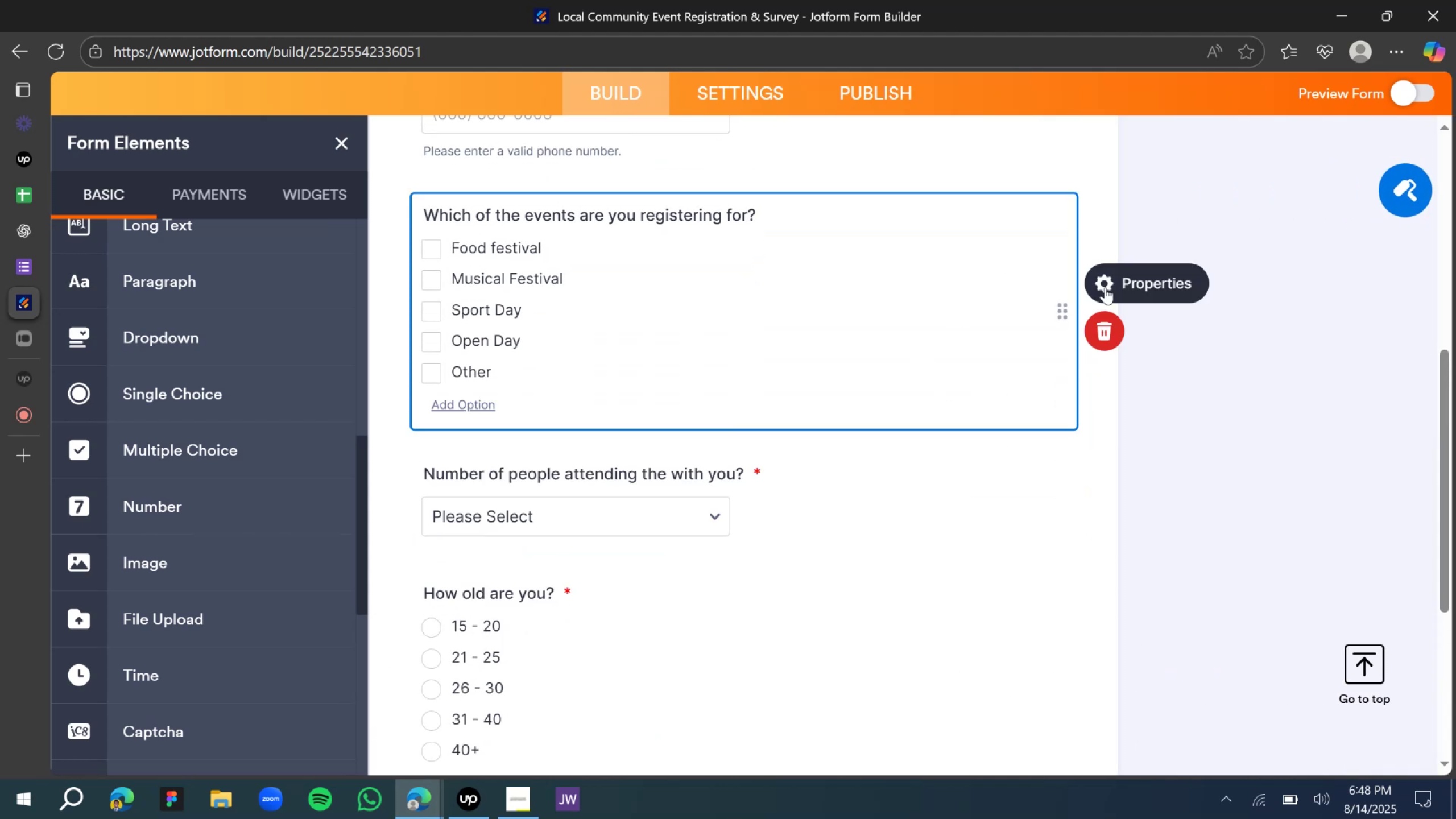 
left_click([1107, 286])
 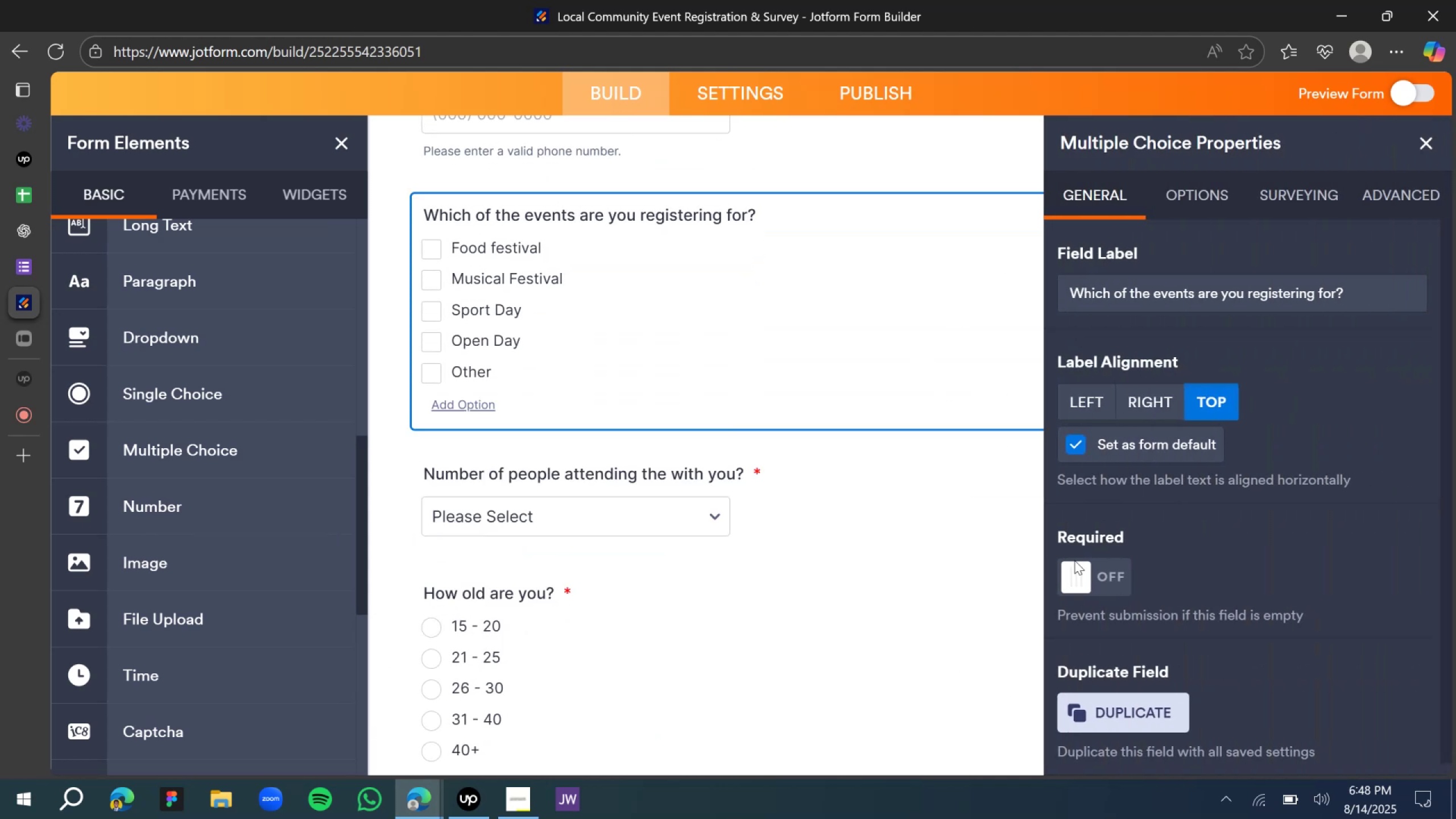 
left_click([1069, 570])
 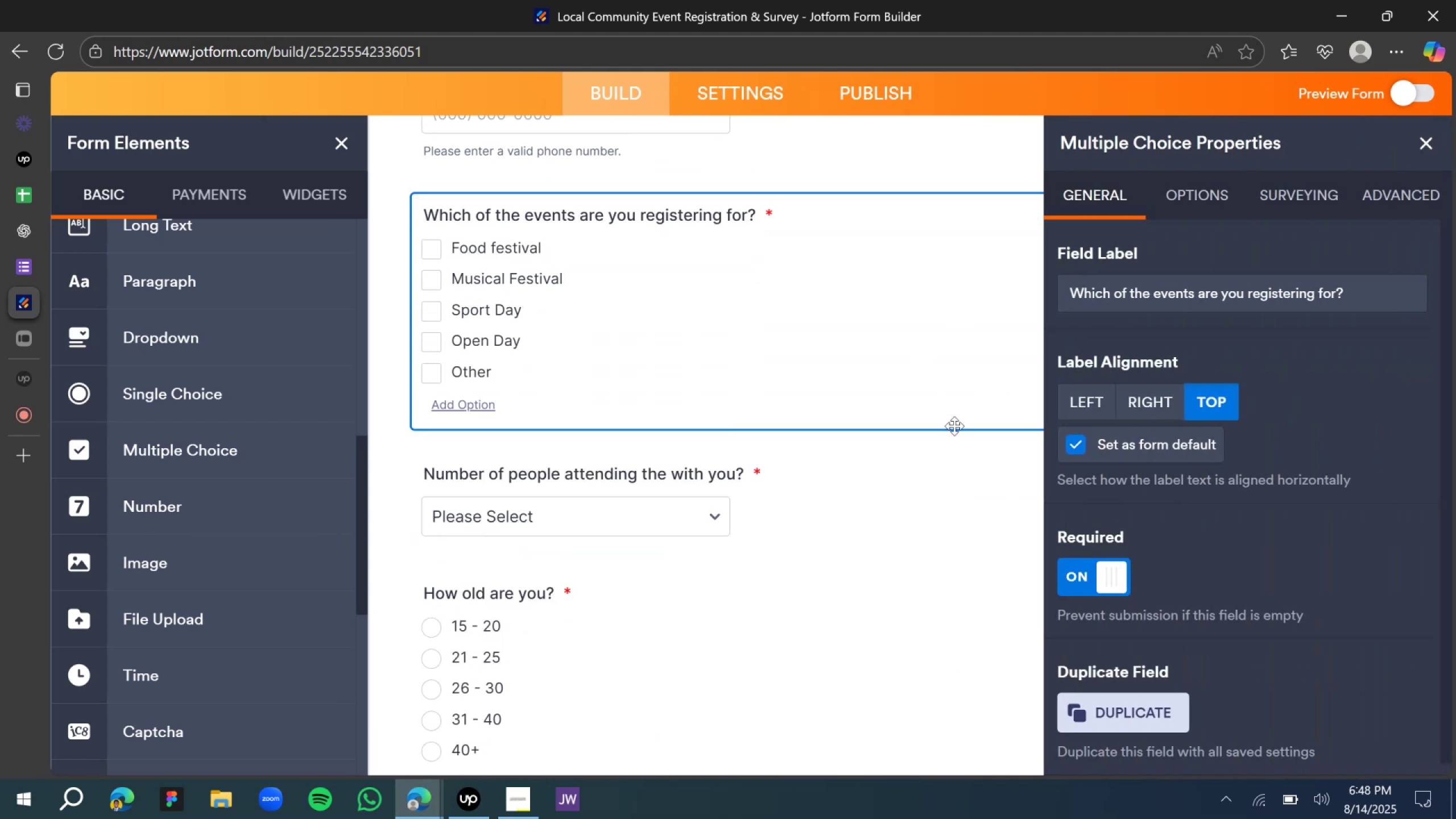 
left_click([925, 446])
 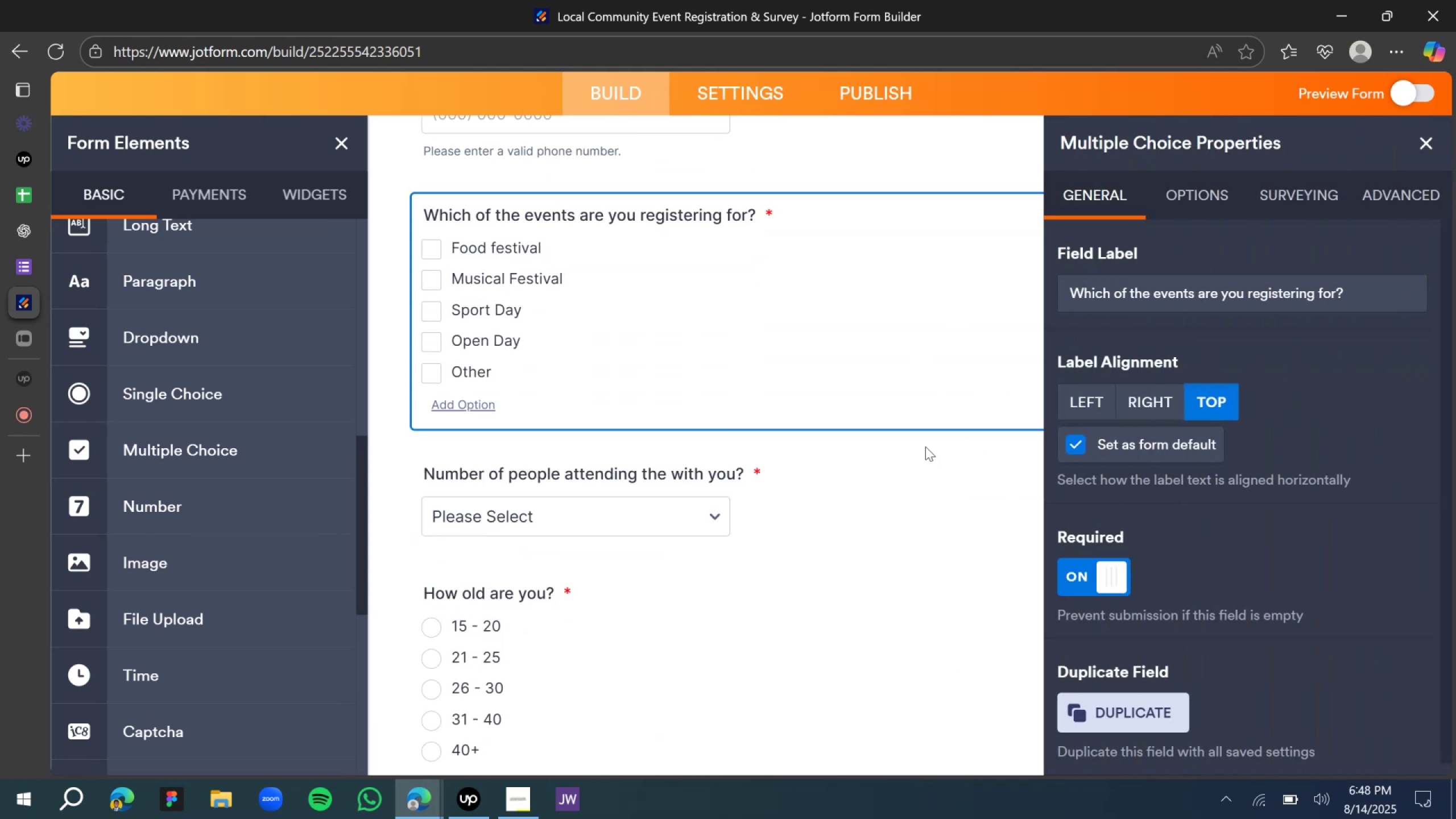 
scroll: coordinate [925, 446], scroll_direction: up, amount: 3.0
 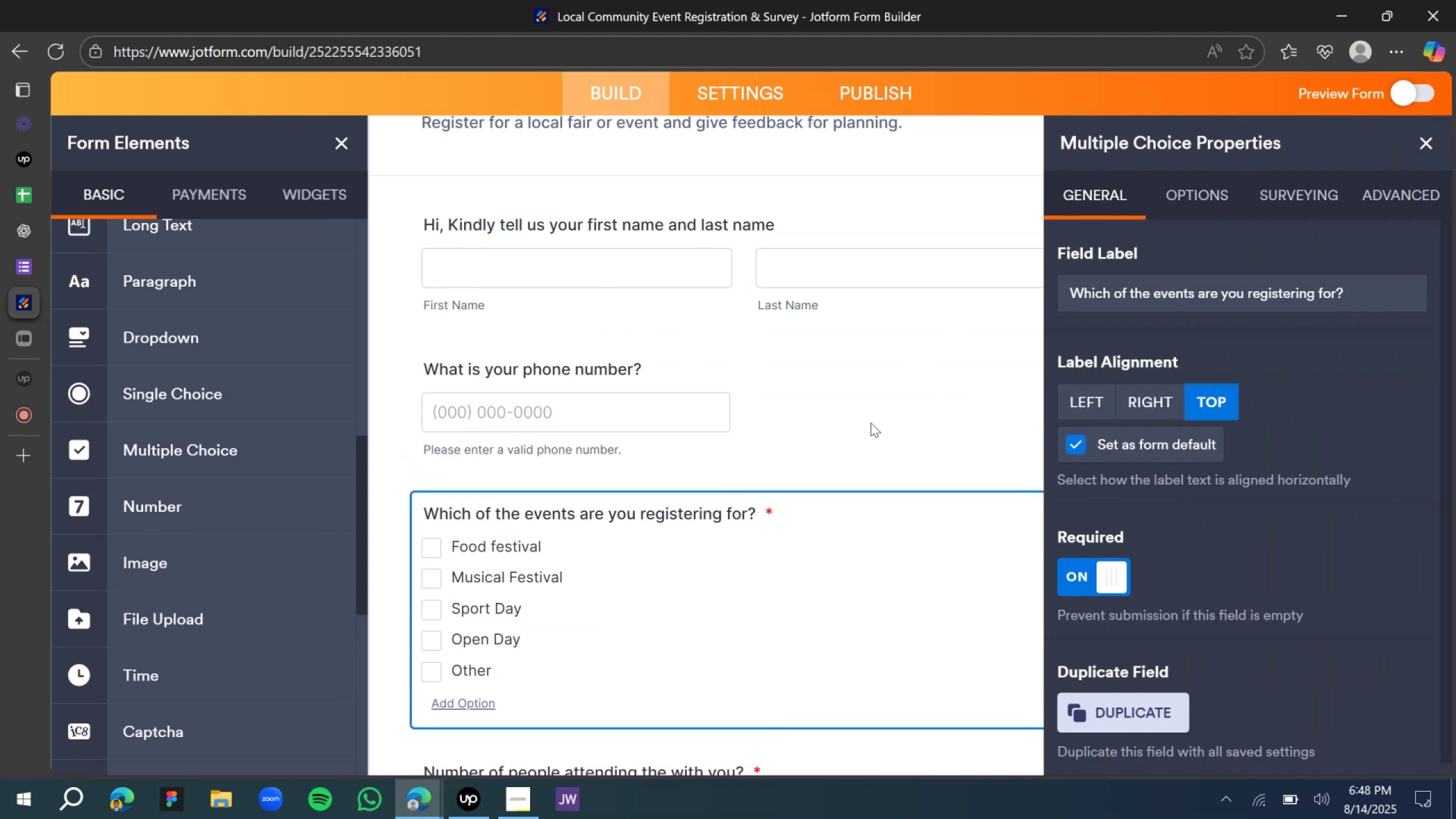 
left_click([718, 417])
 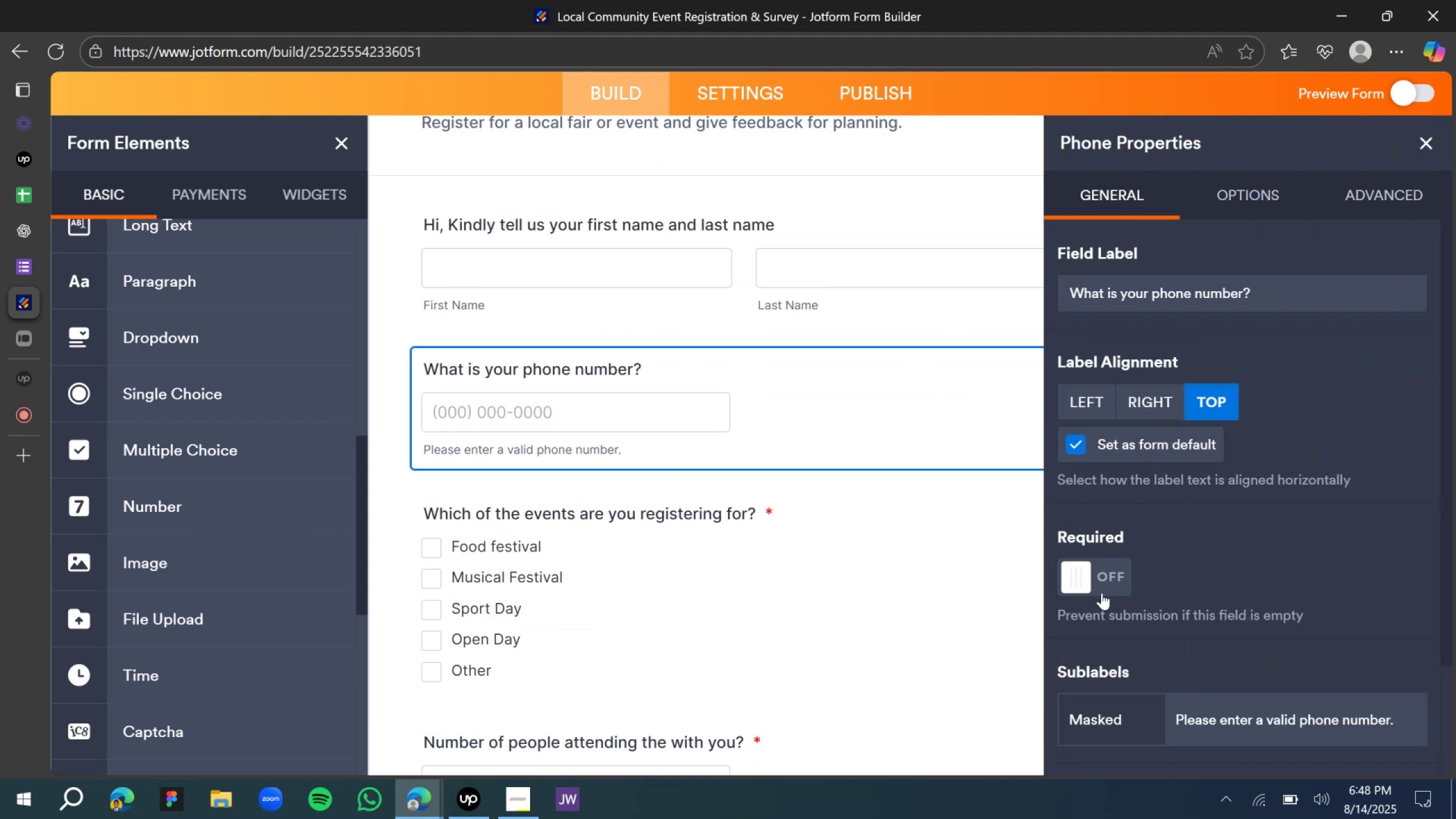 
left_click([1085, 583])
 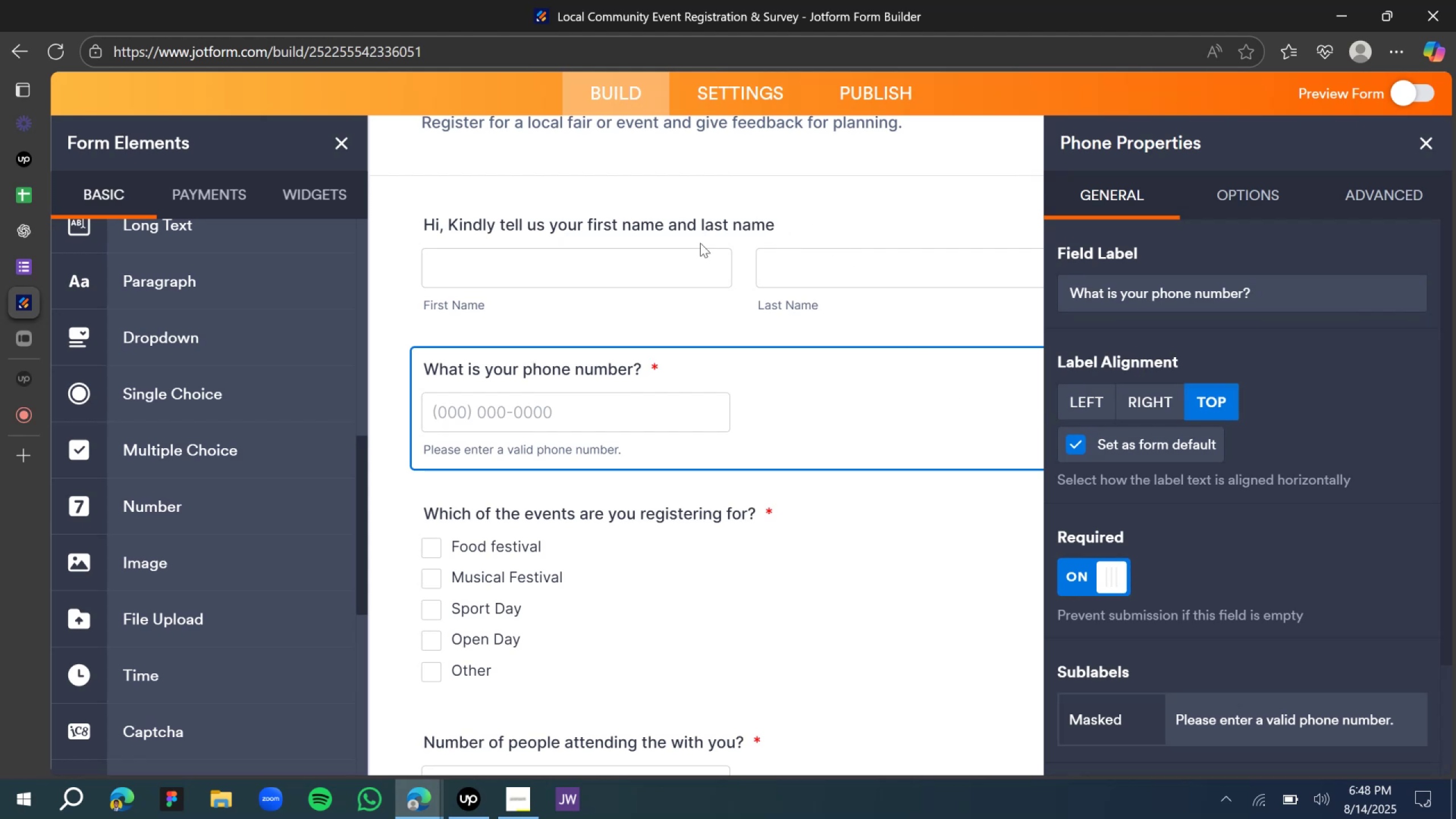 
left_click([736, 248])
 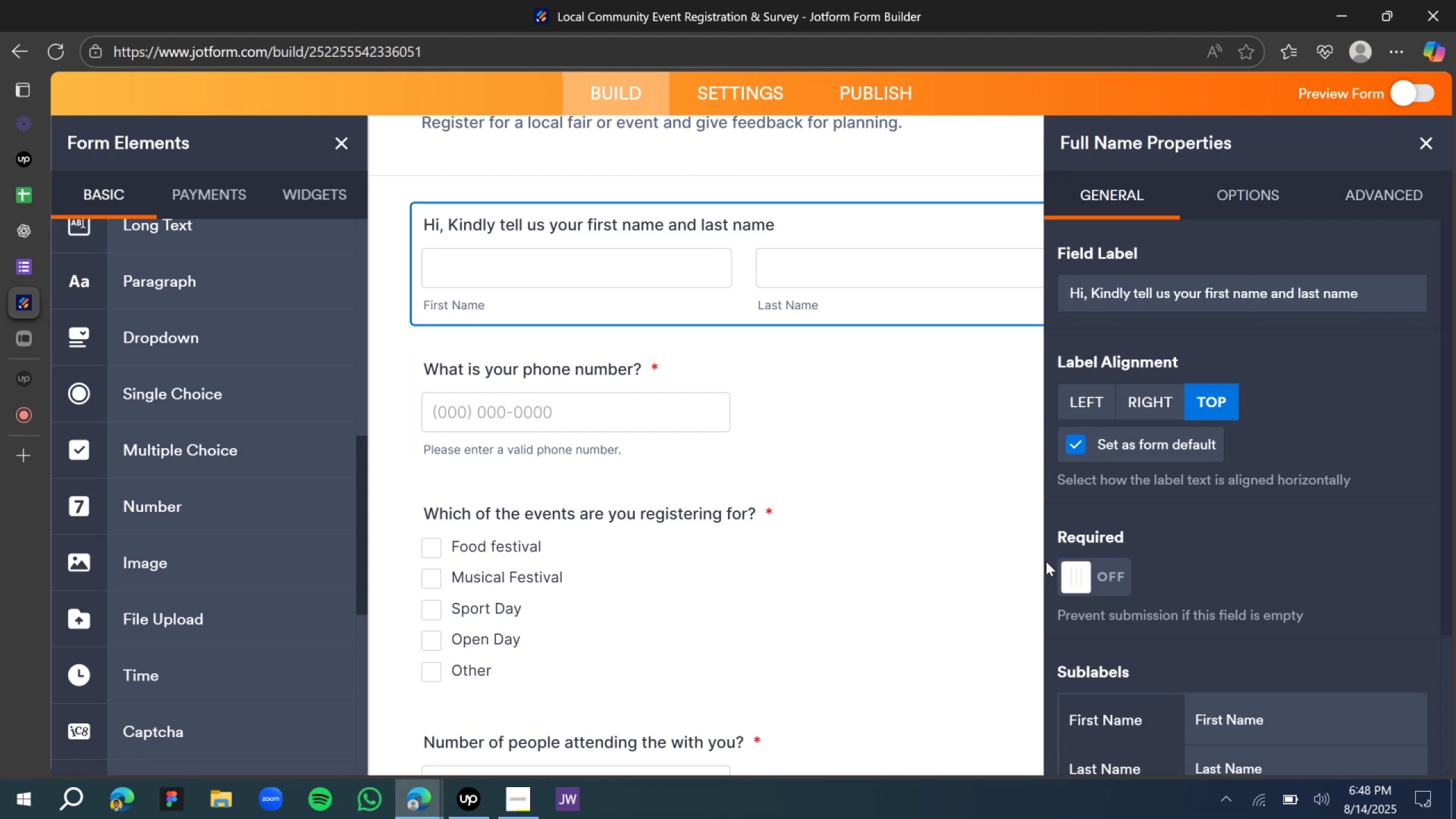 
left_click([1090, 586])
 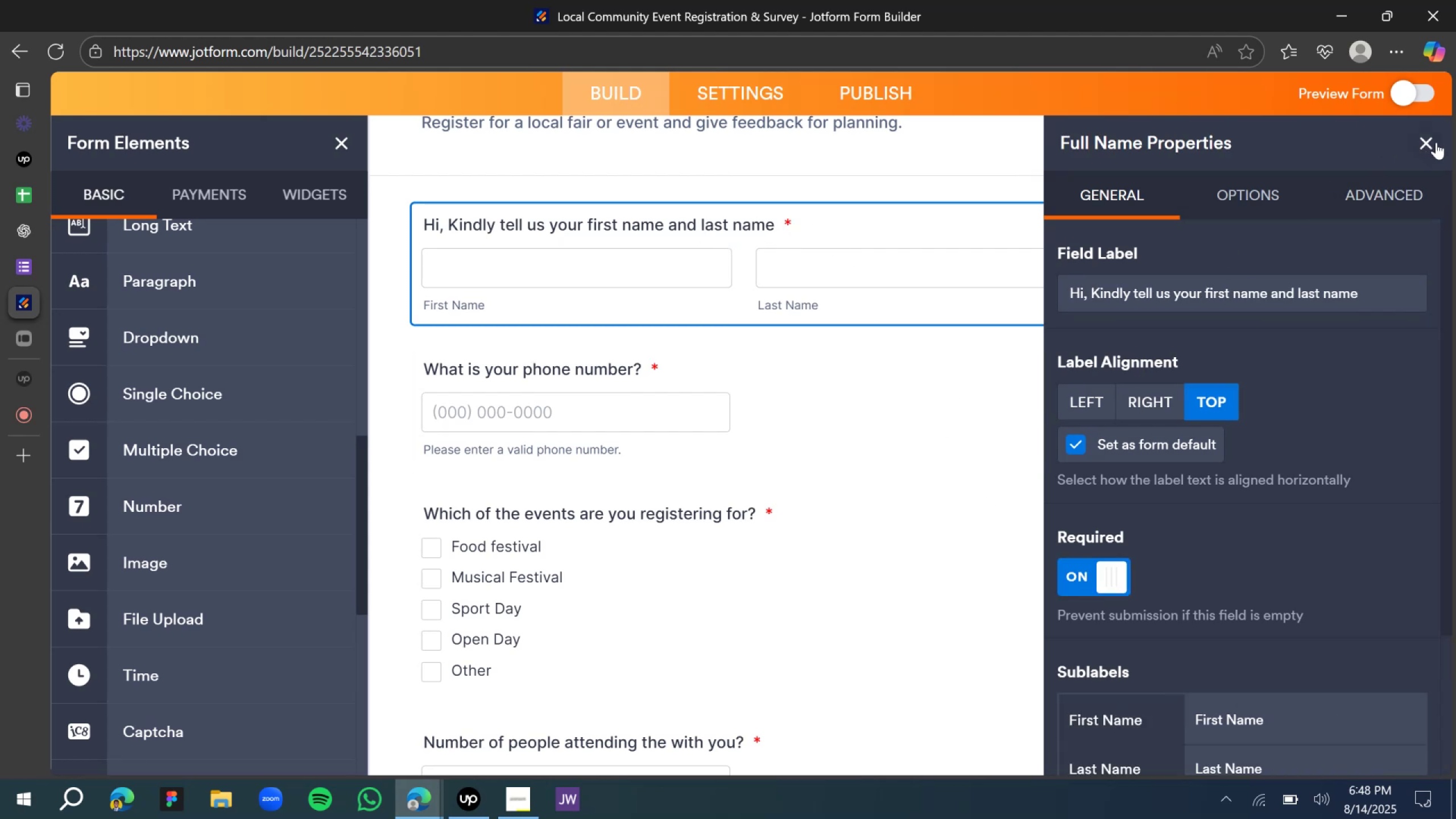 
left_click([1436, 141])
 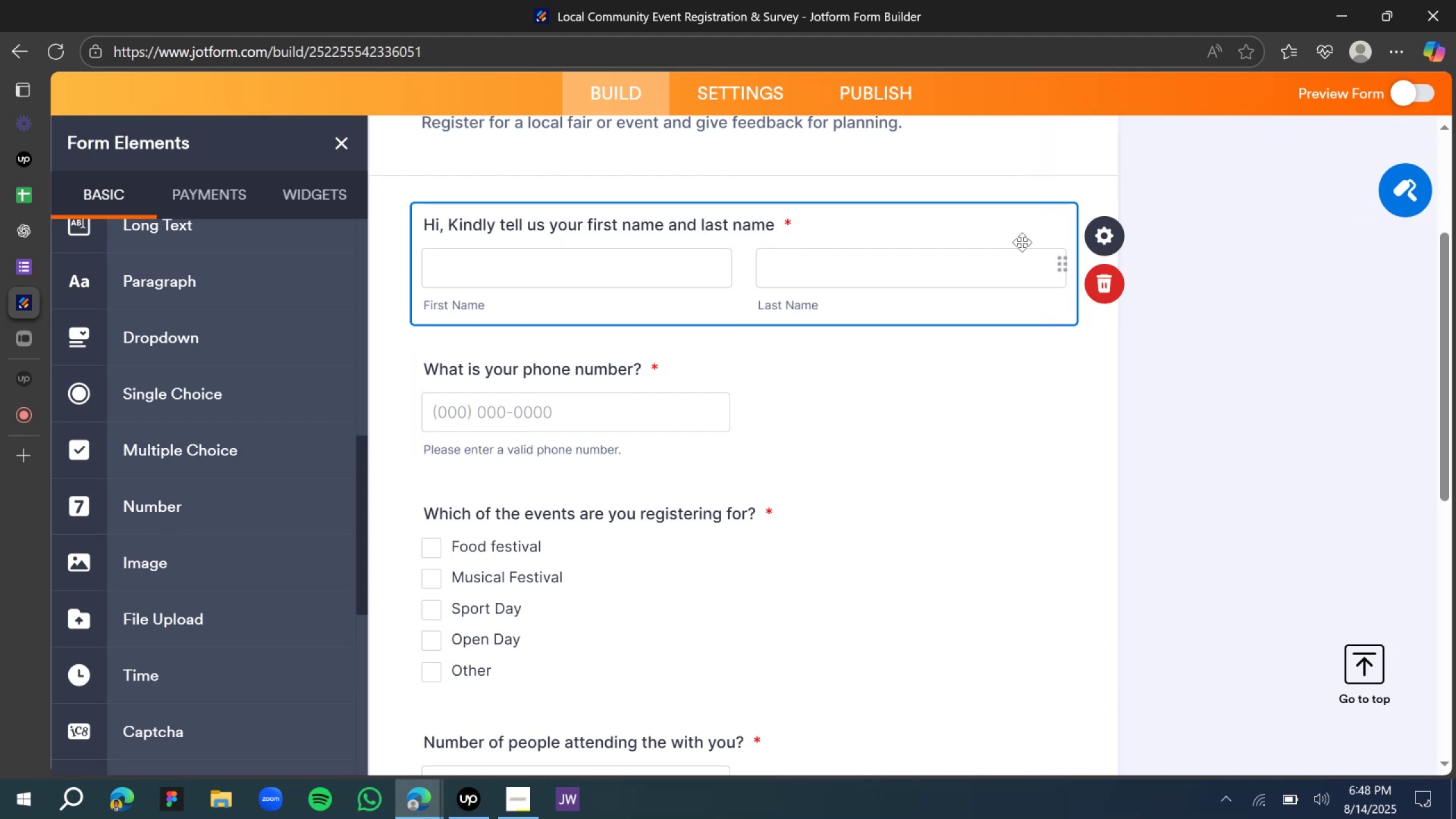 
scroll: coordinate [926, 275], scroll_direction: down, amount: 6.0
 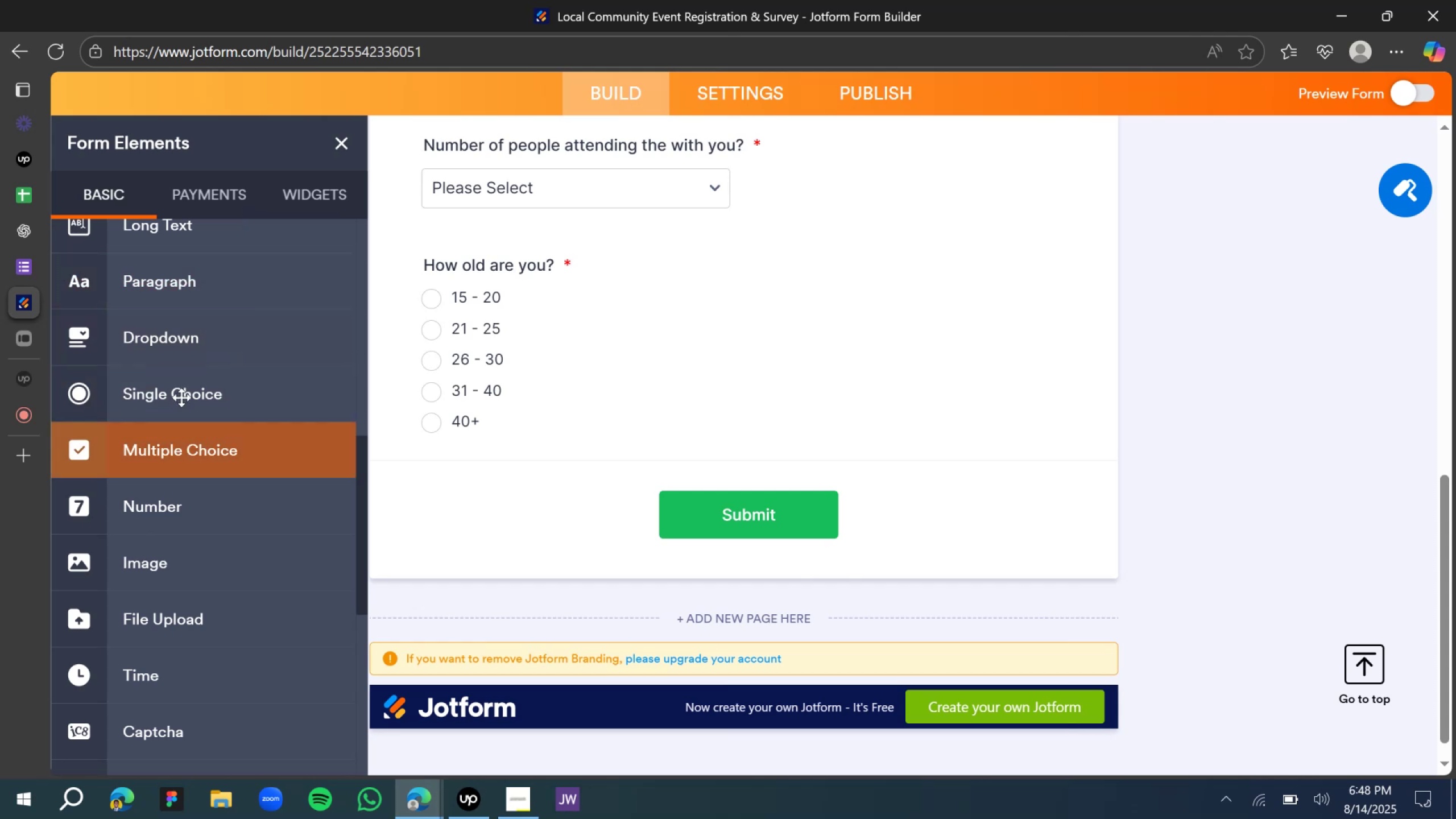 
scroll: coordinate [182, 399], scroll_direction: up, amount: 1.0
 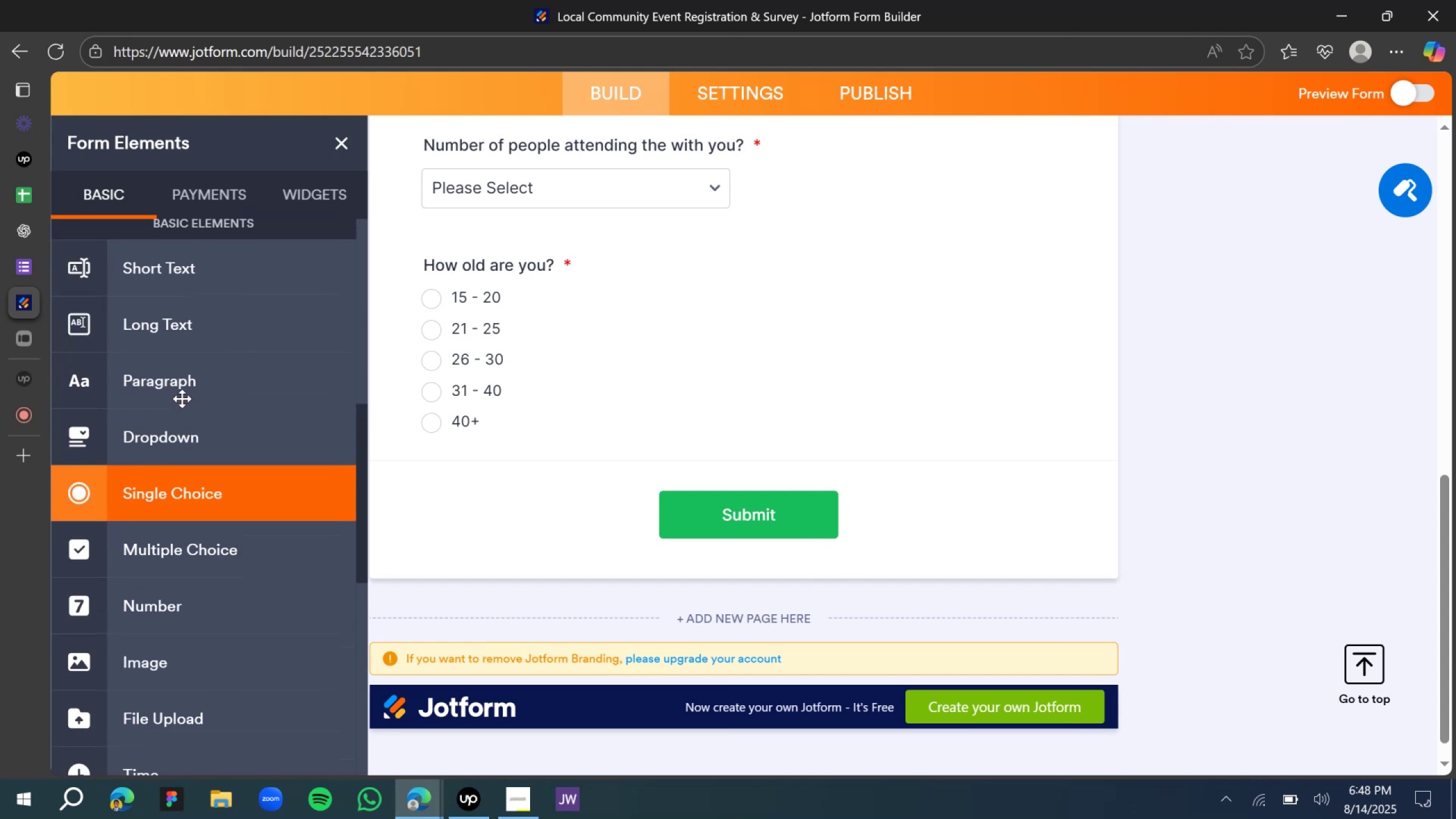 
scroll: coordinate [182, 399], scroll_direction: down, amount: 1.0
 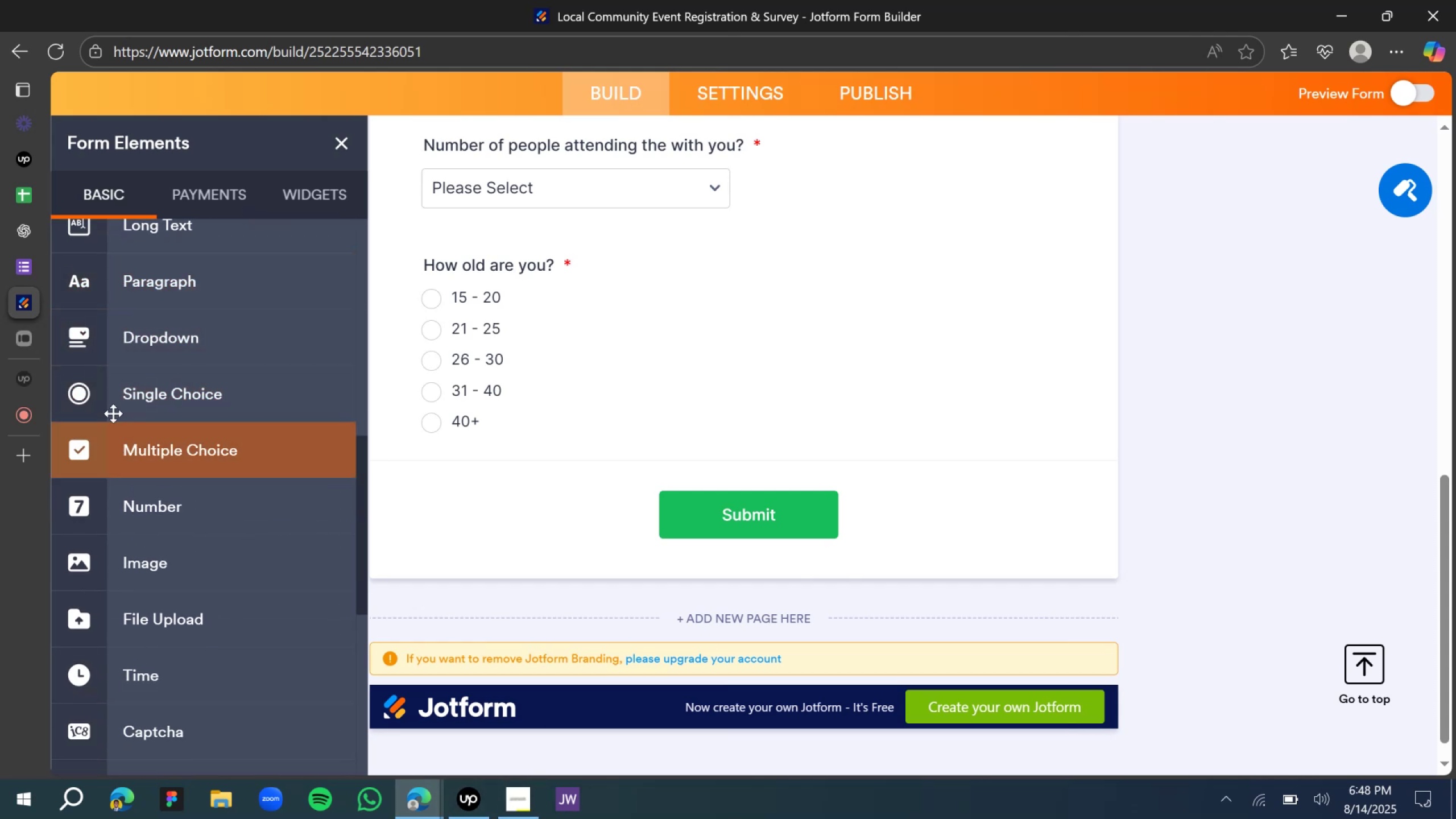 
wait(7.0)
 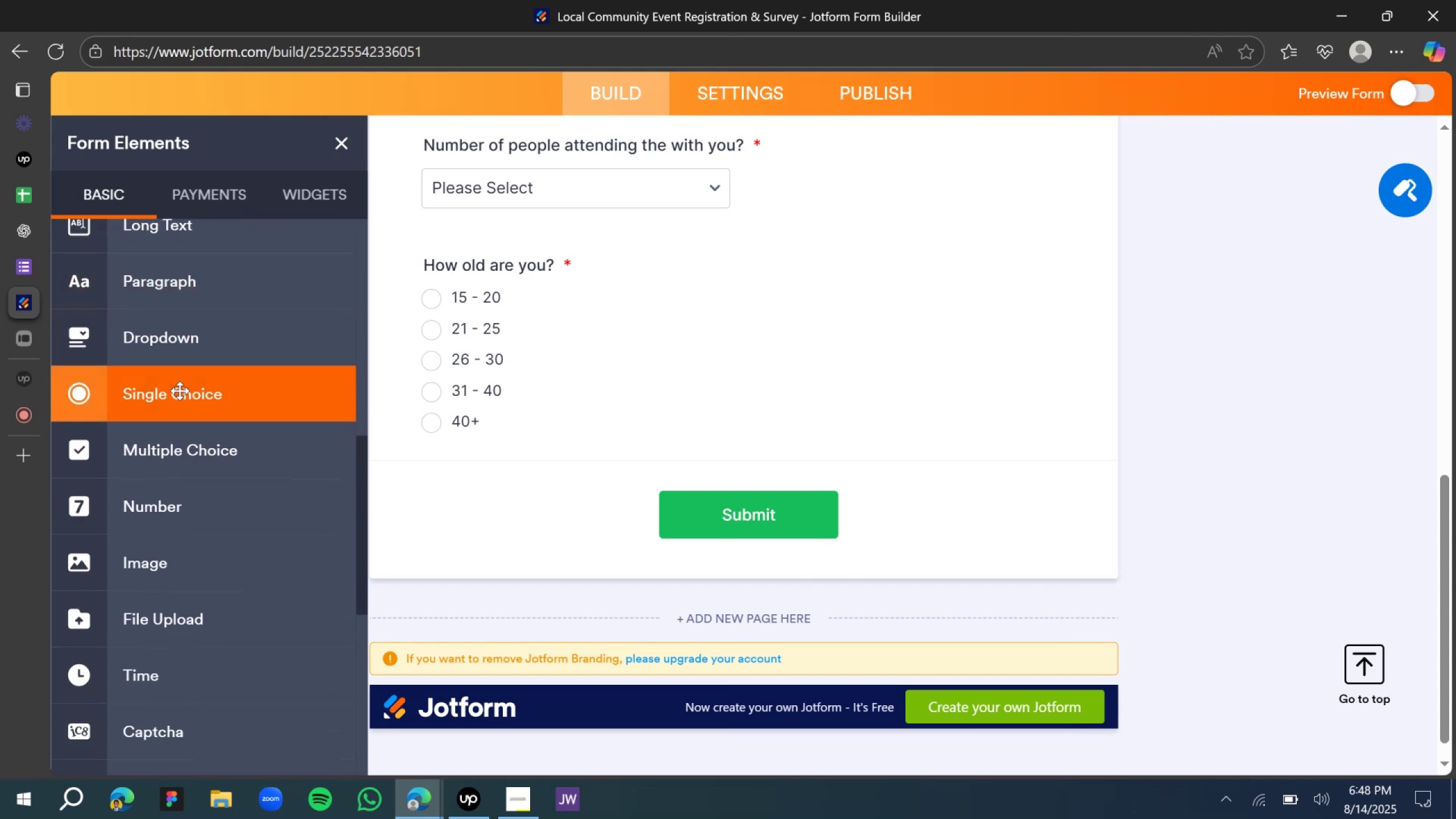 
left_click([56, 233])
 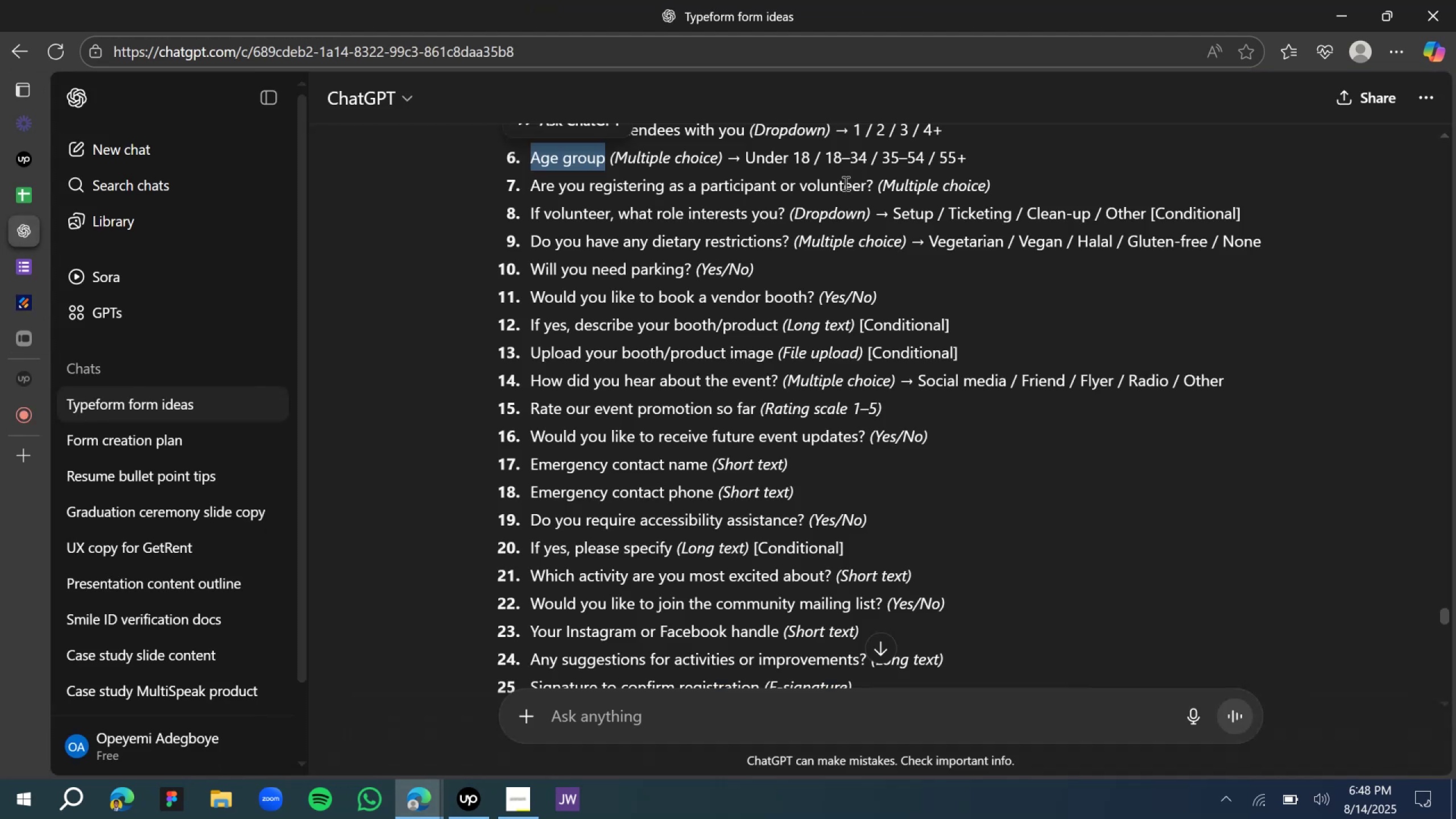 
left_click([550, 180])
 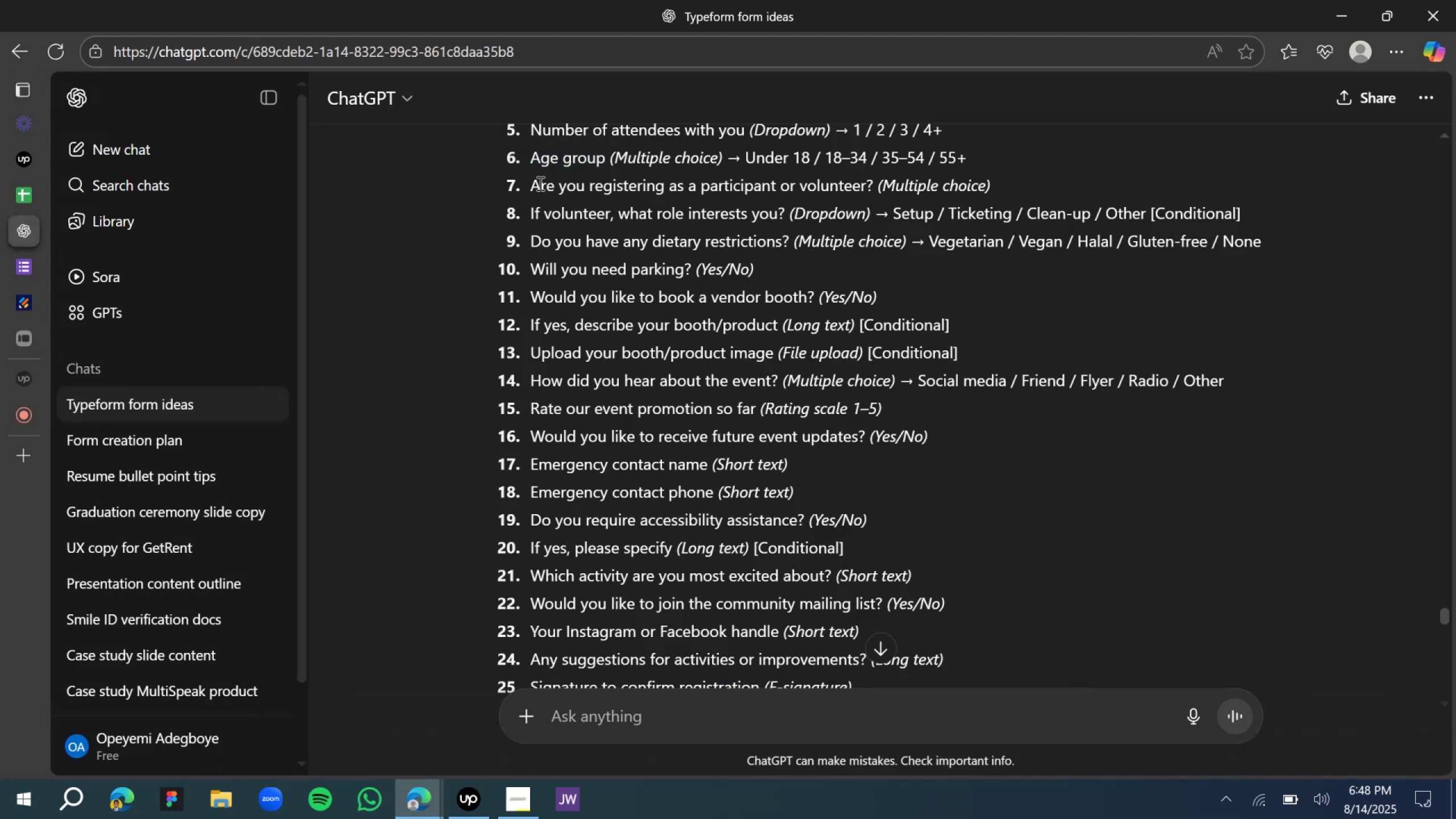 
left_click_drag(start_coordinate=[535, 184], to_coordinate=[871, 177])
 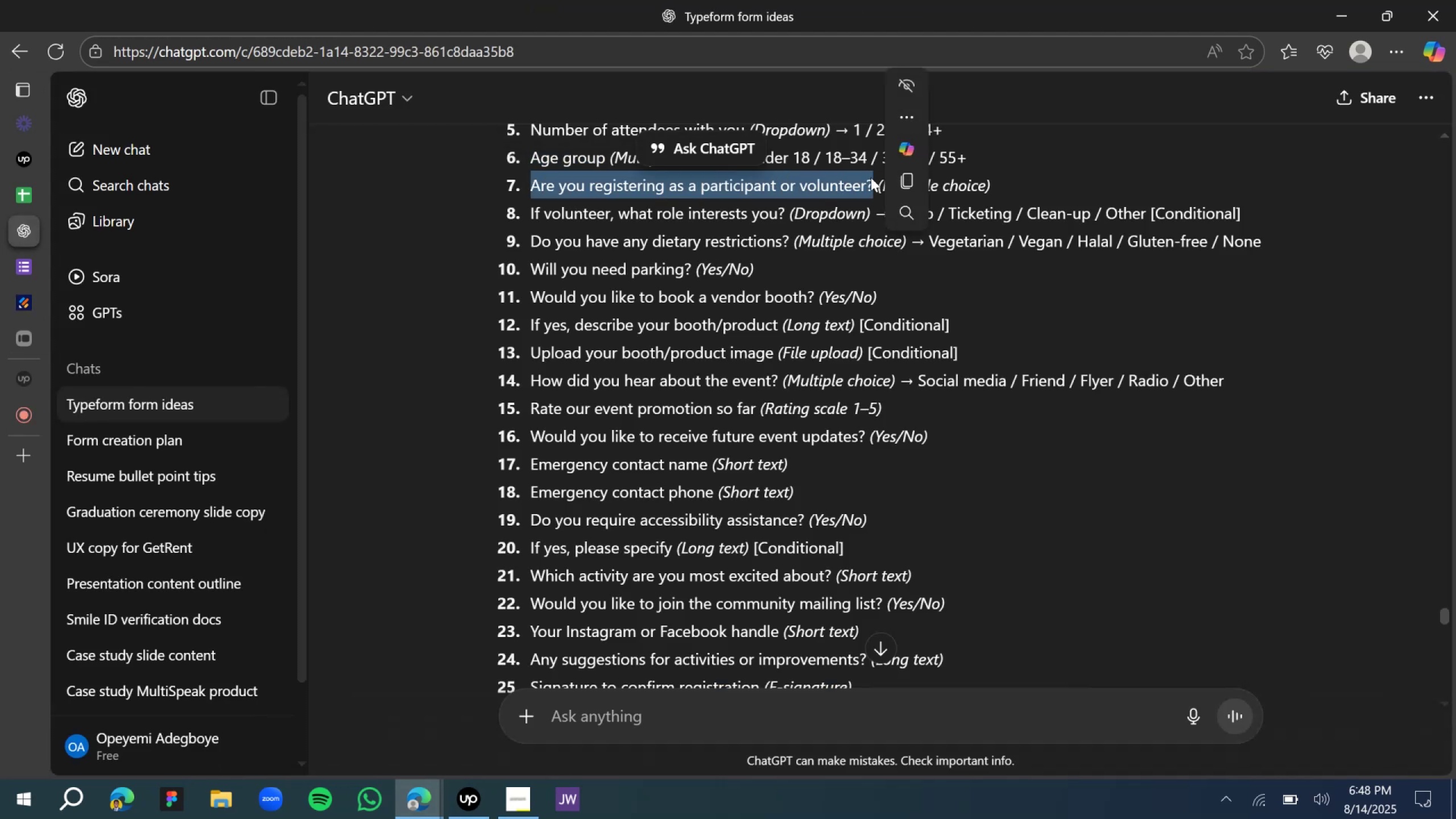 
key(Control+C)
 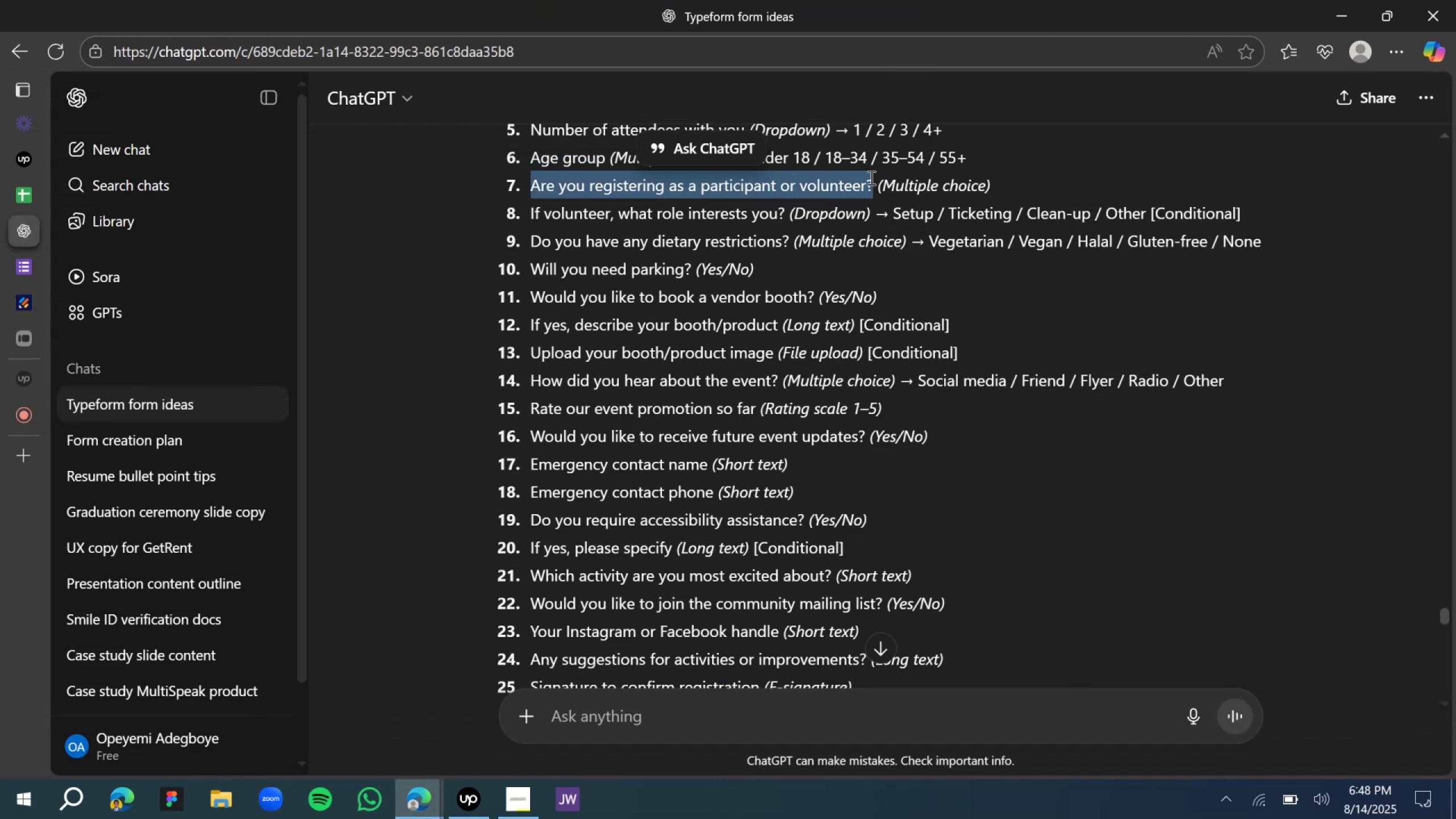 
key(Control+C)
 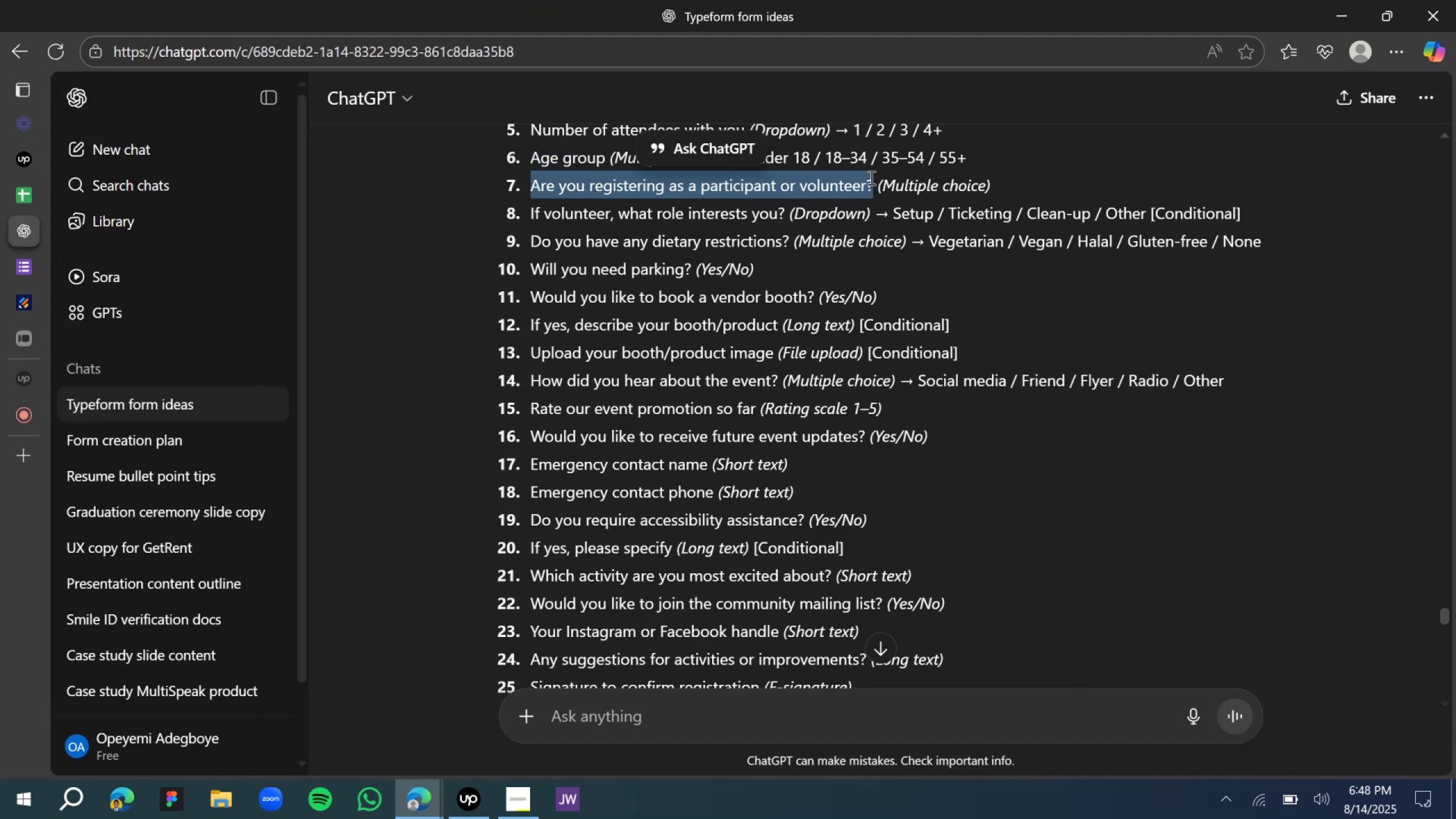 
key(Control+C)
 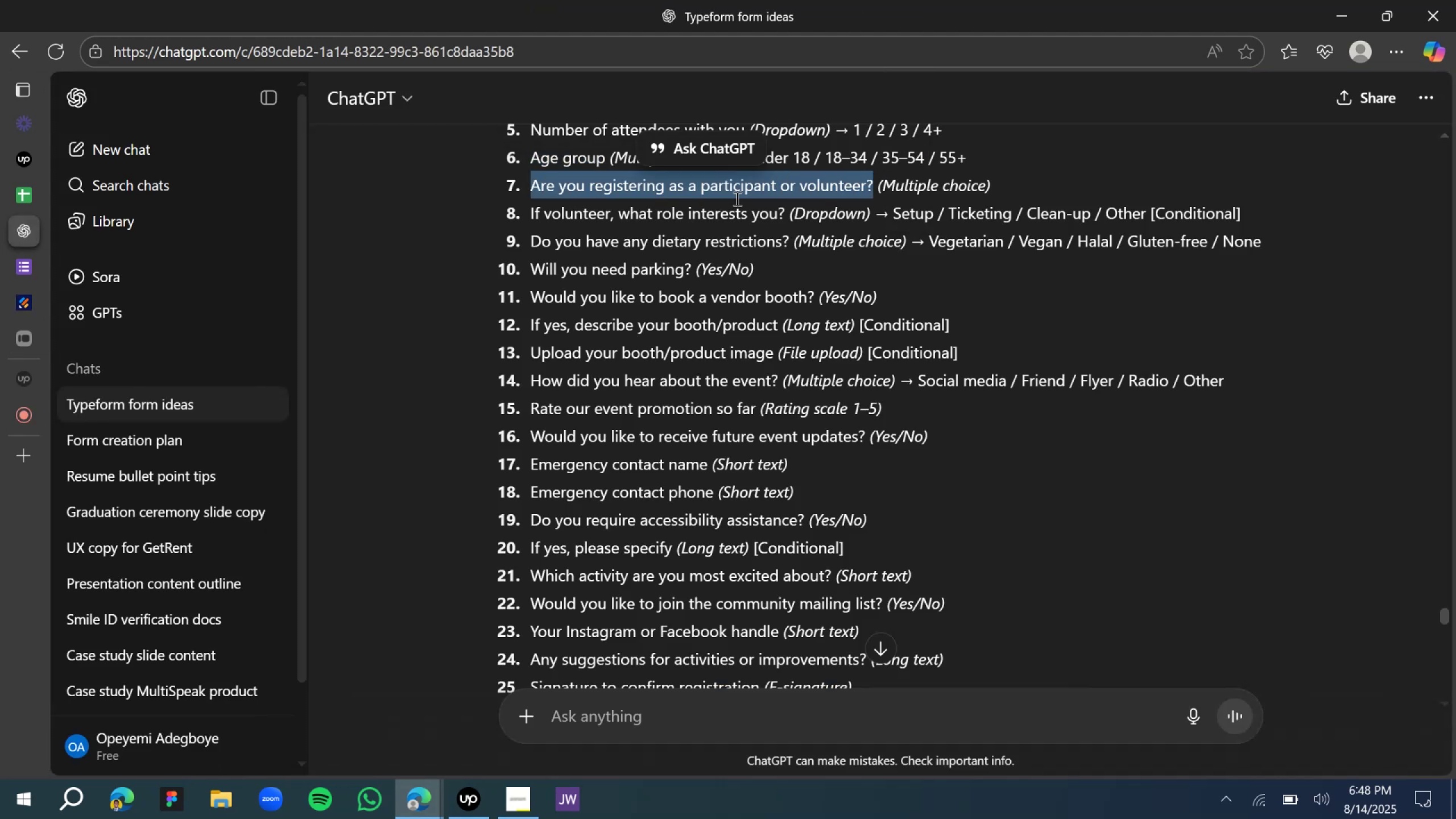 
key(Control+C)
 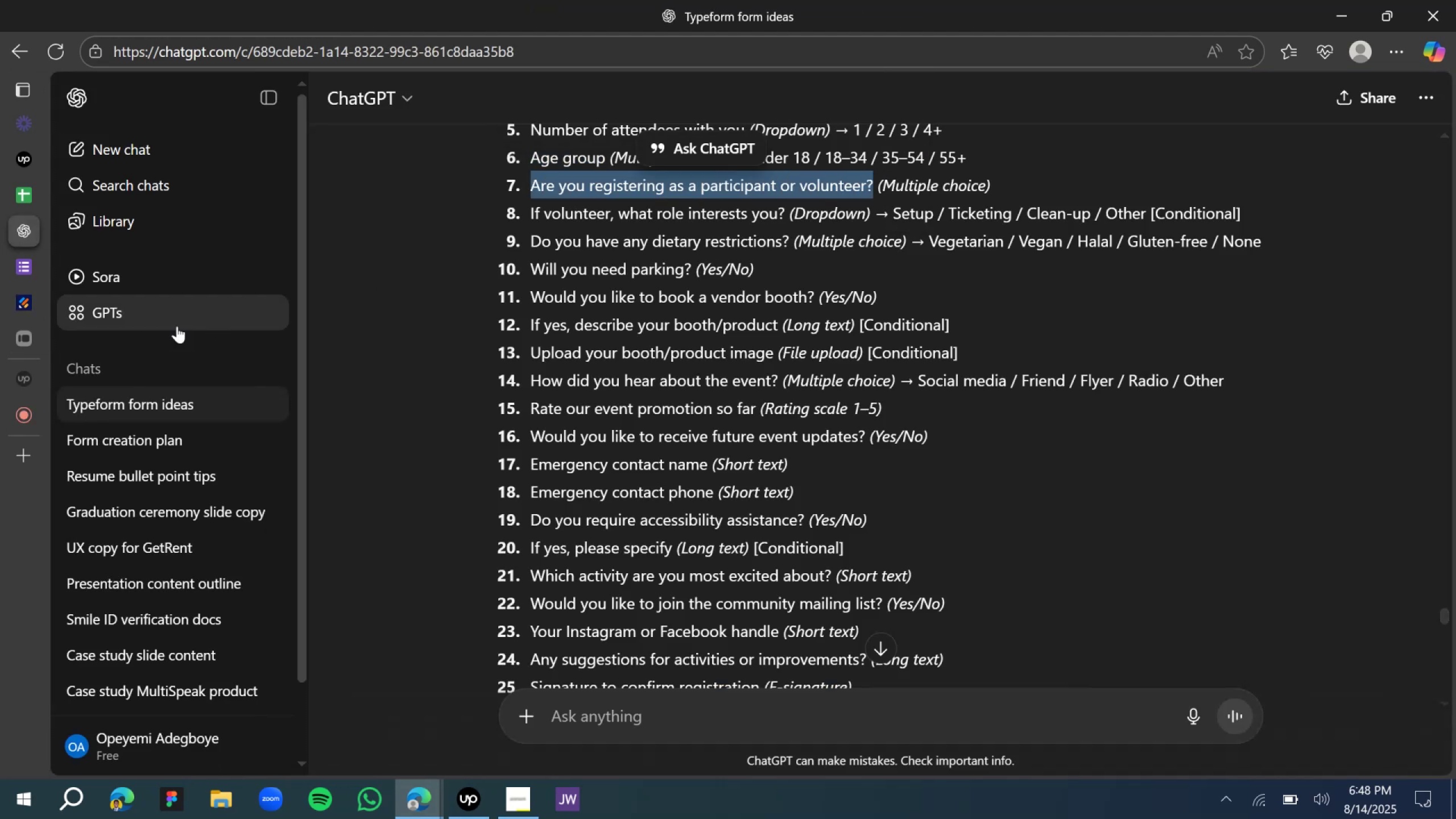 
key(Control+C)
 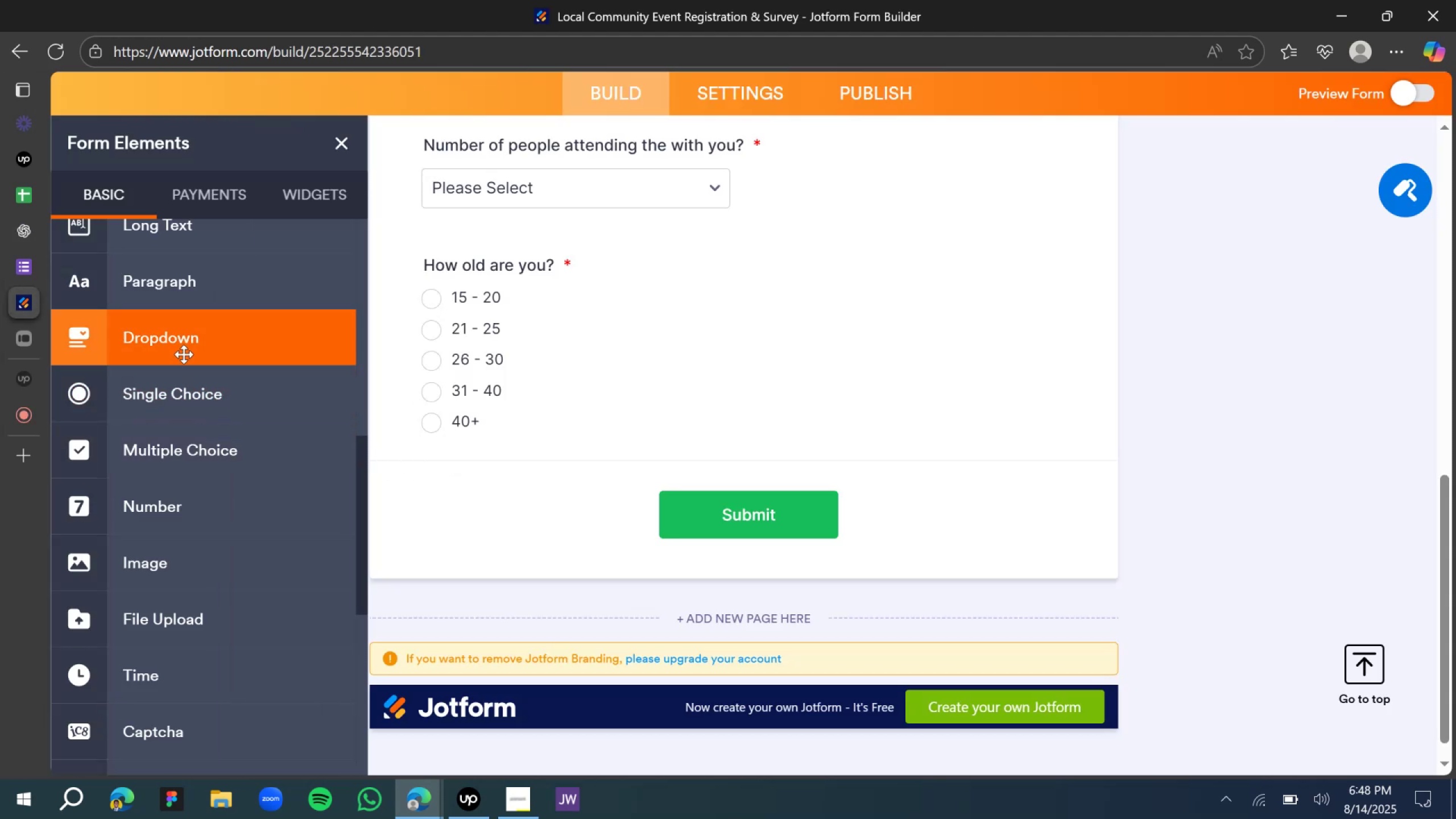 
left_click_drag(start_coordinate=[184, 400], to_coordinate=[655, 472])
 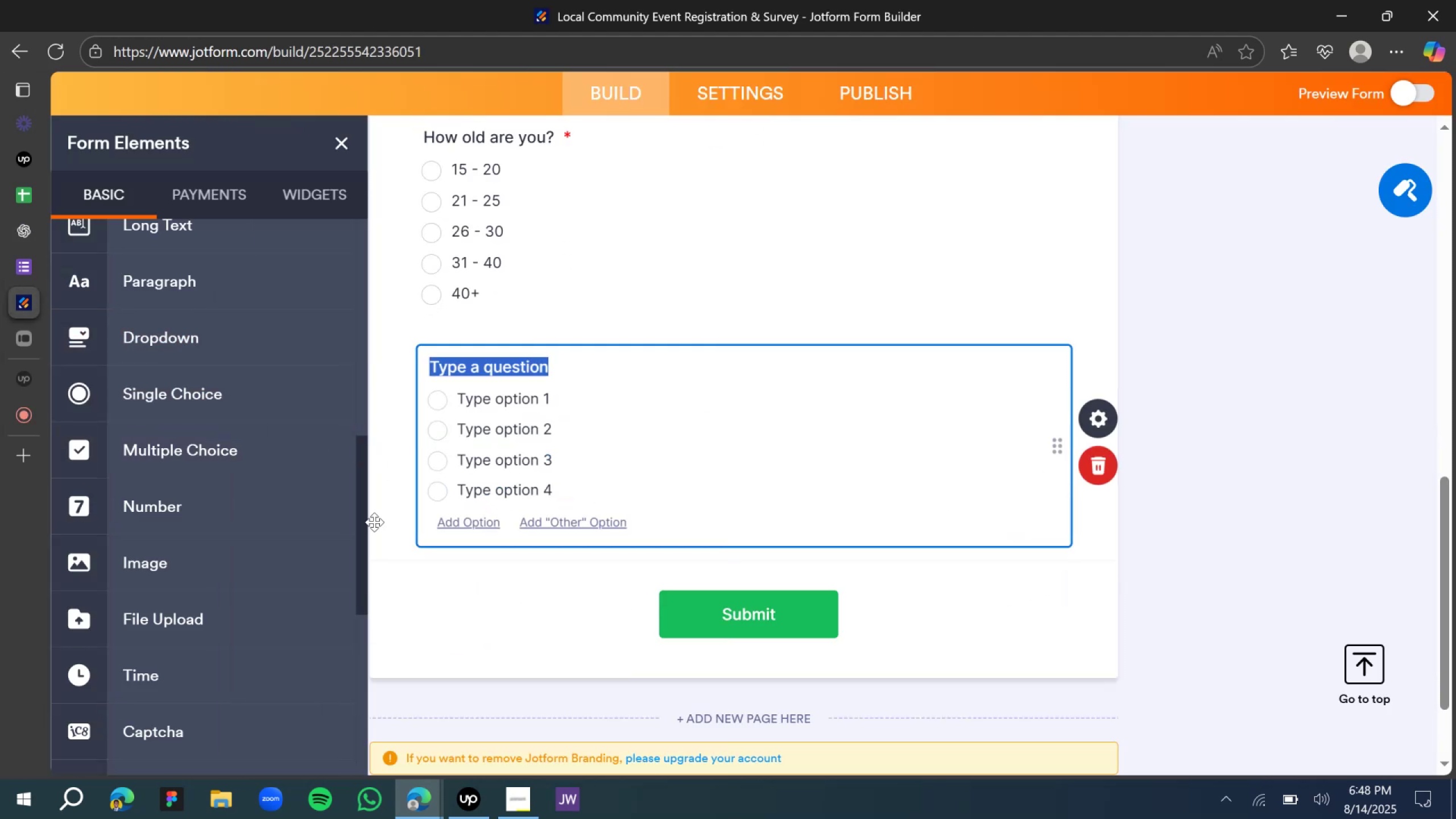 
key(Control+V)
 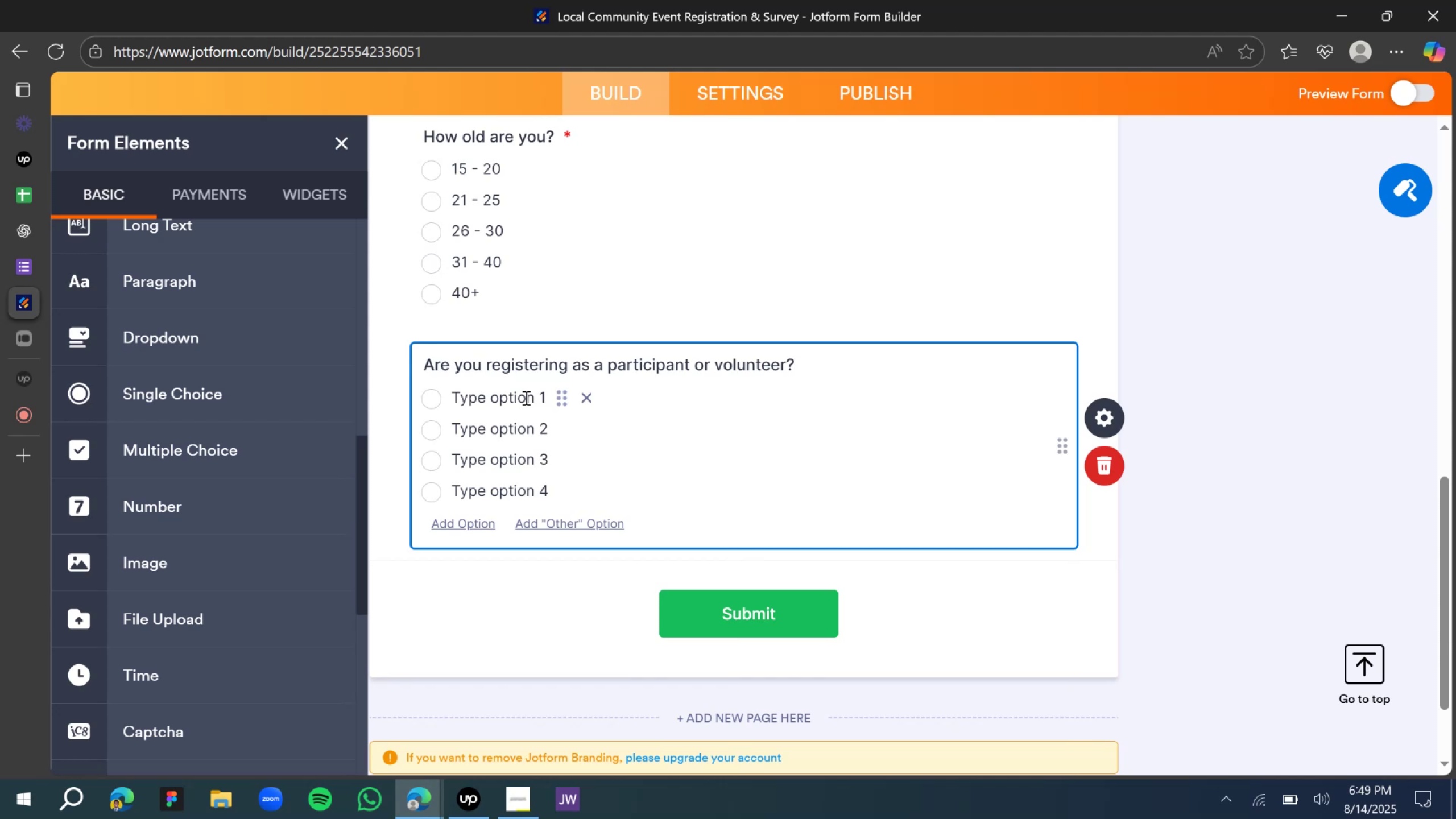 
type(A participant)
 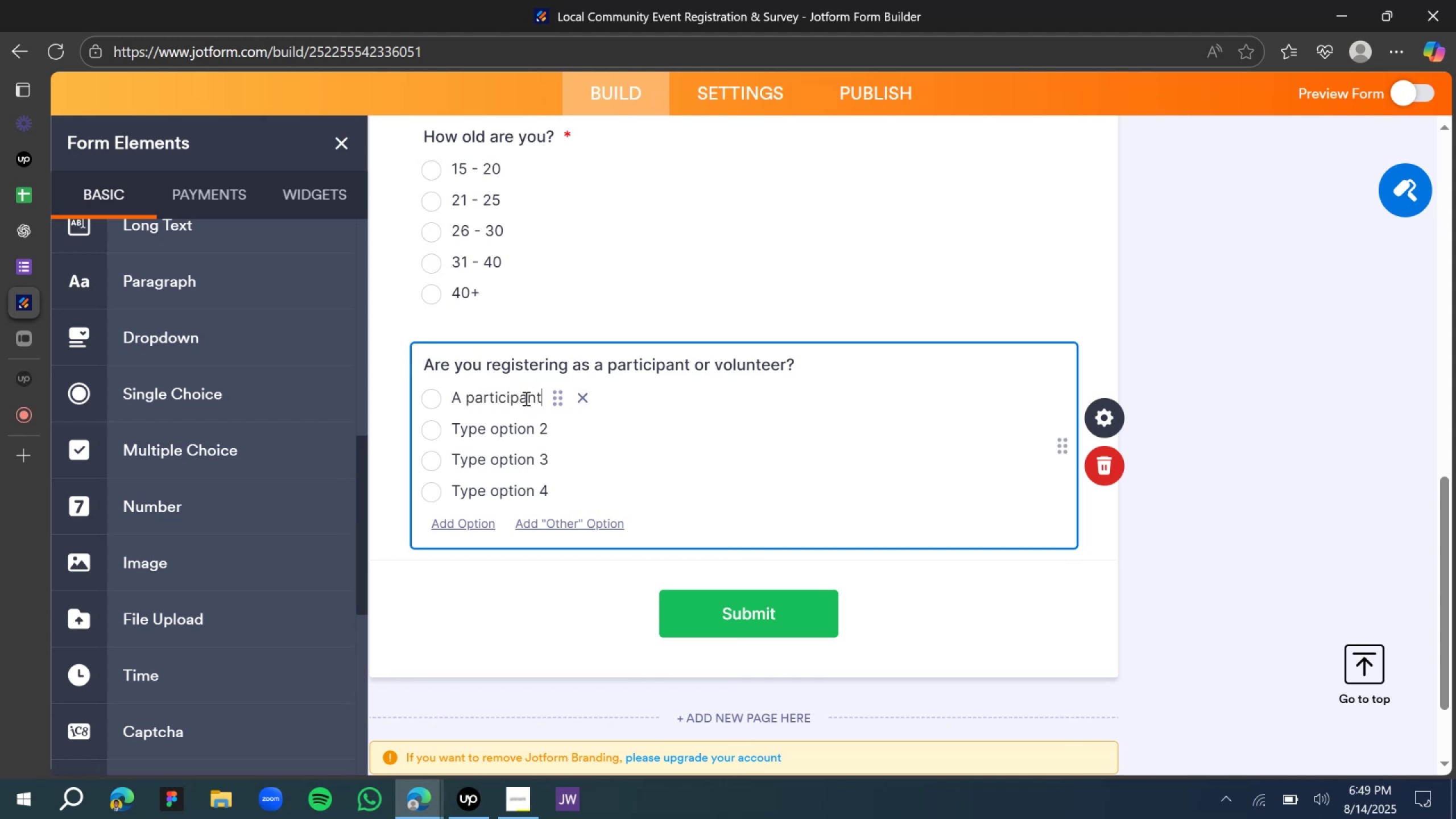 
key(Enter)
 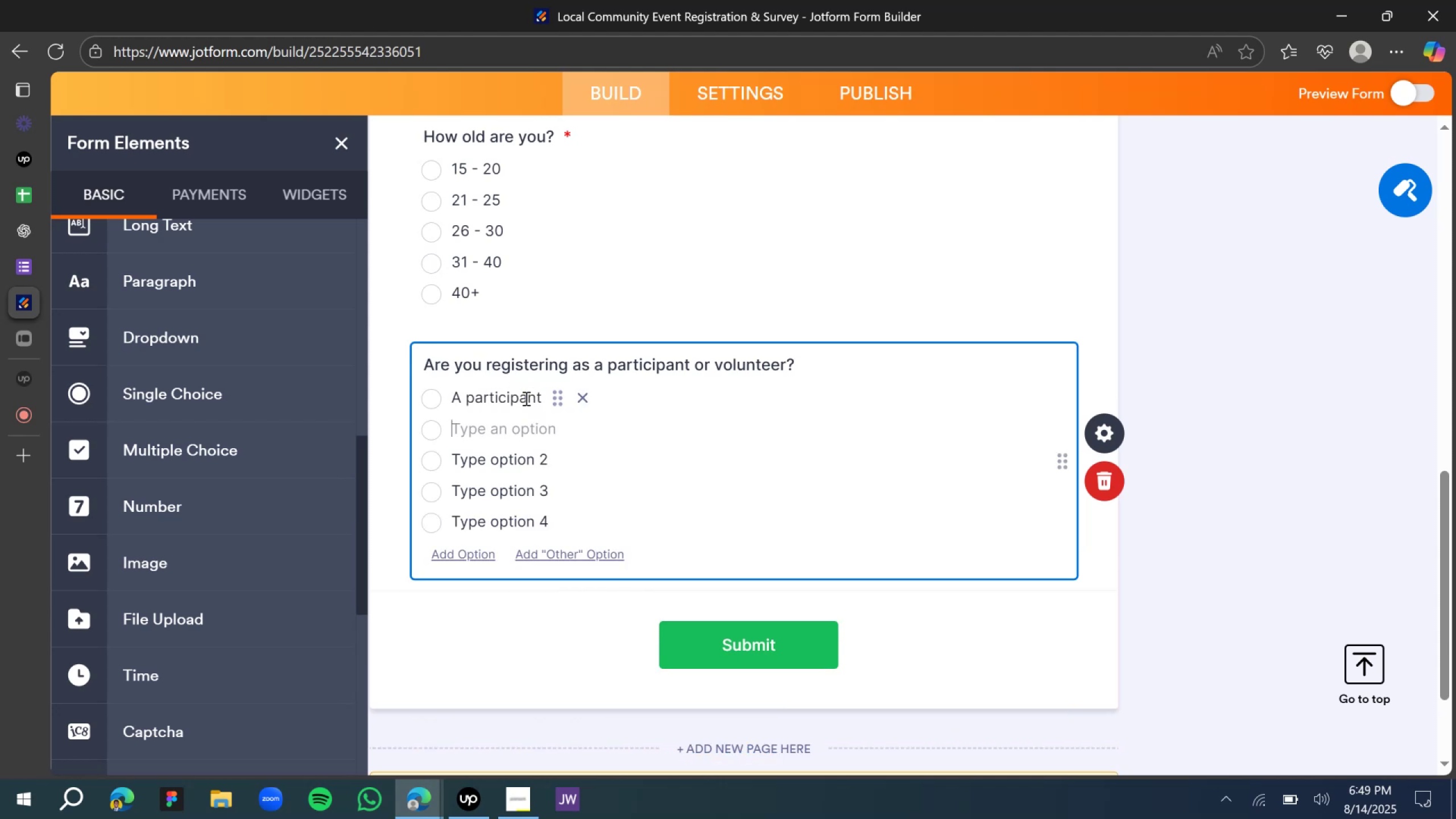 
type(A volunteer)
 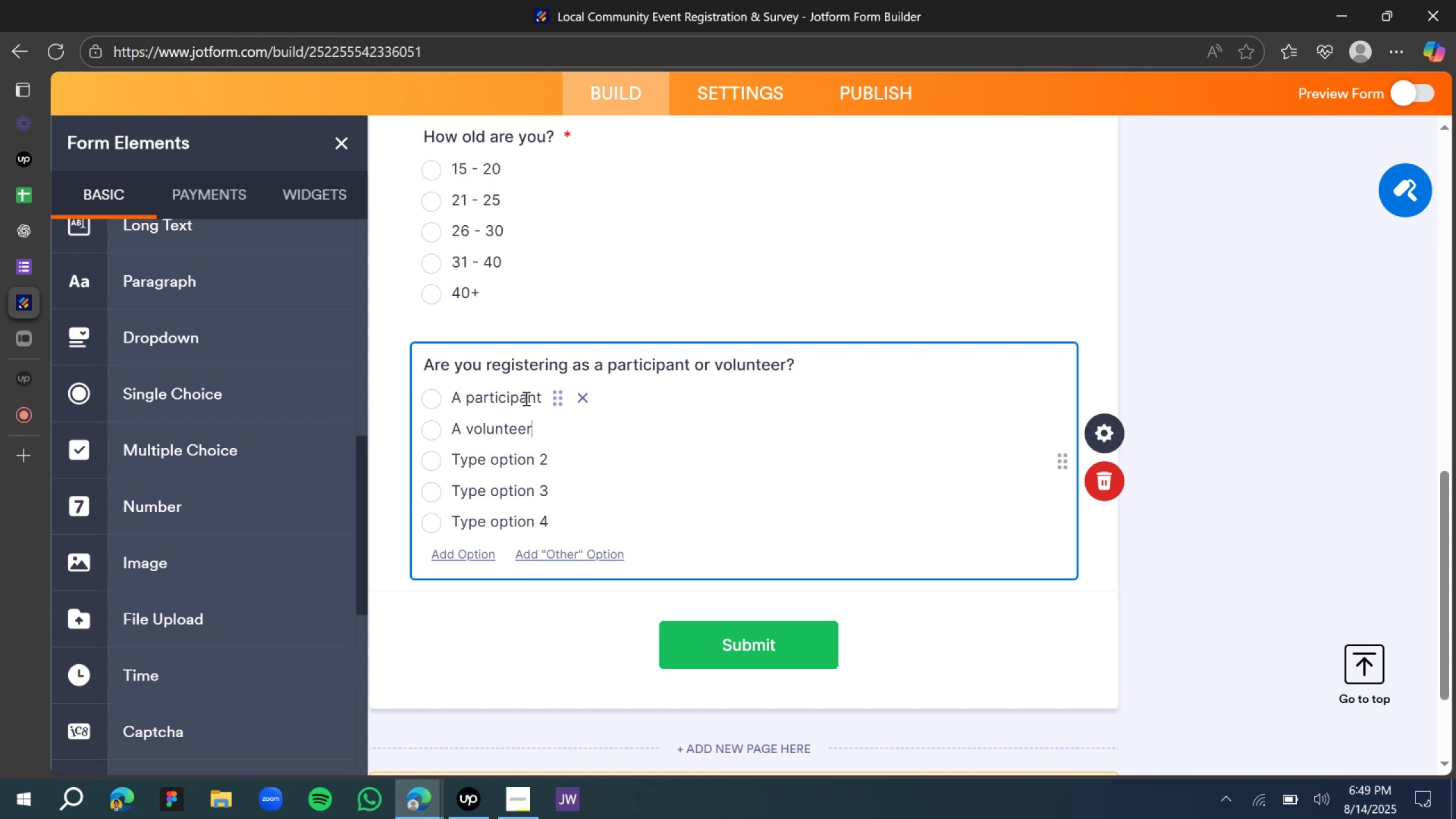 
wait(24.43)
 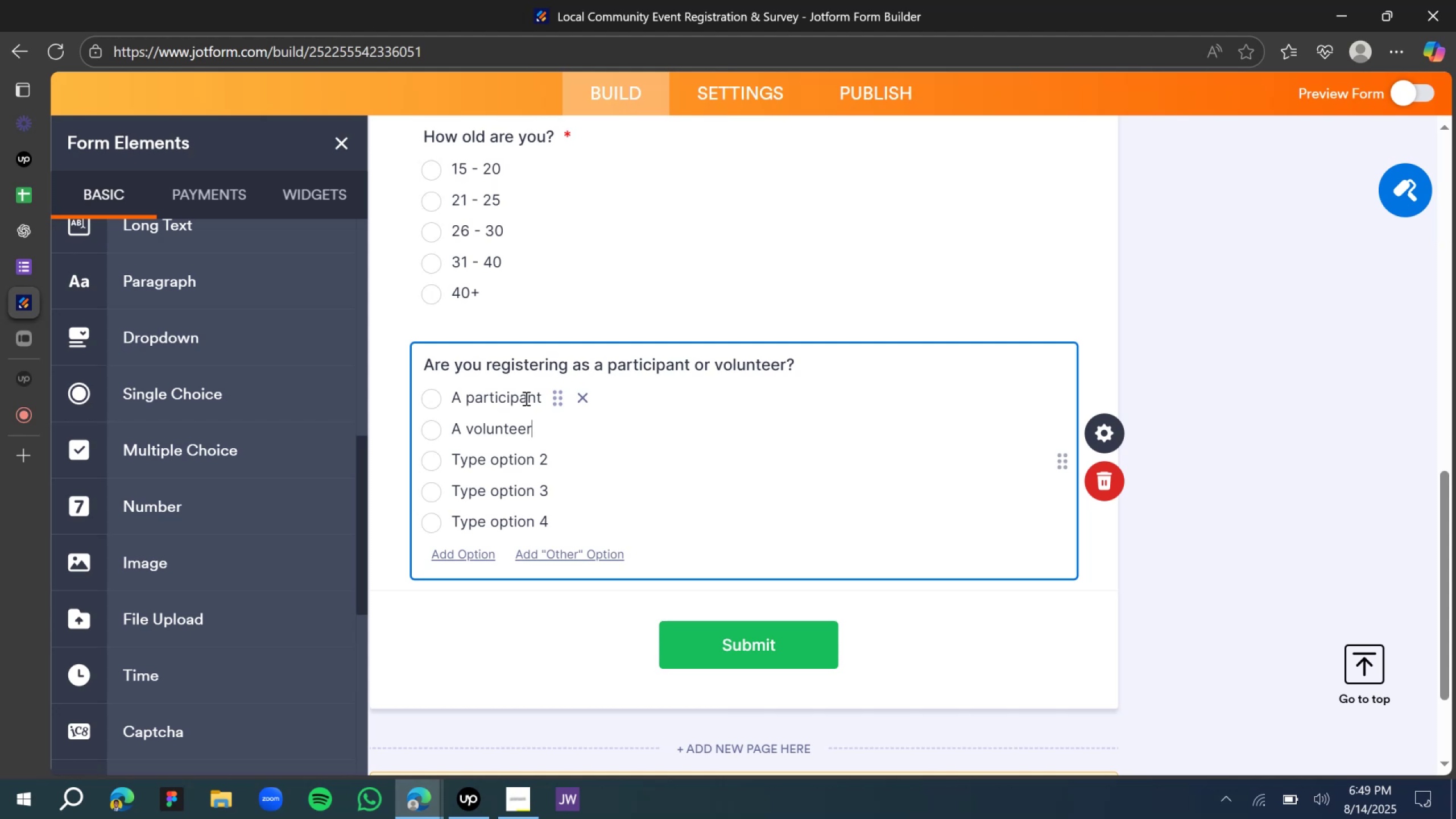 
left_click([590, 463])
 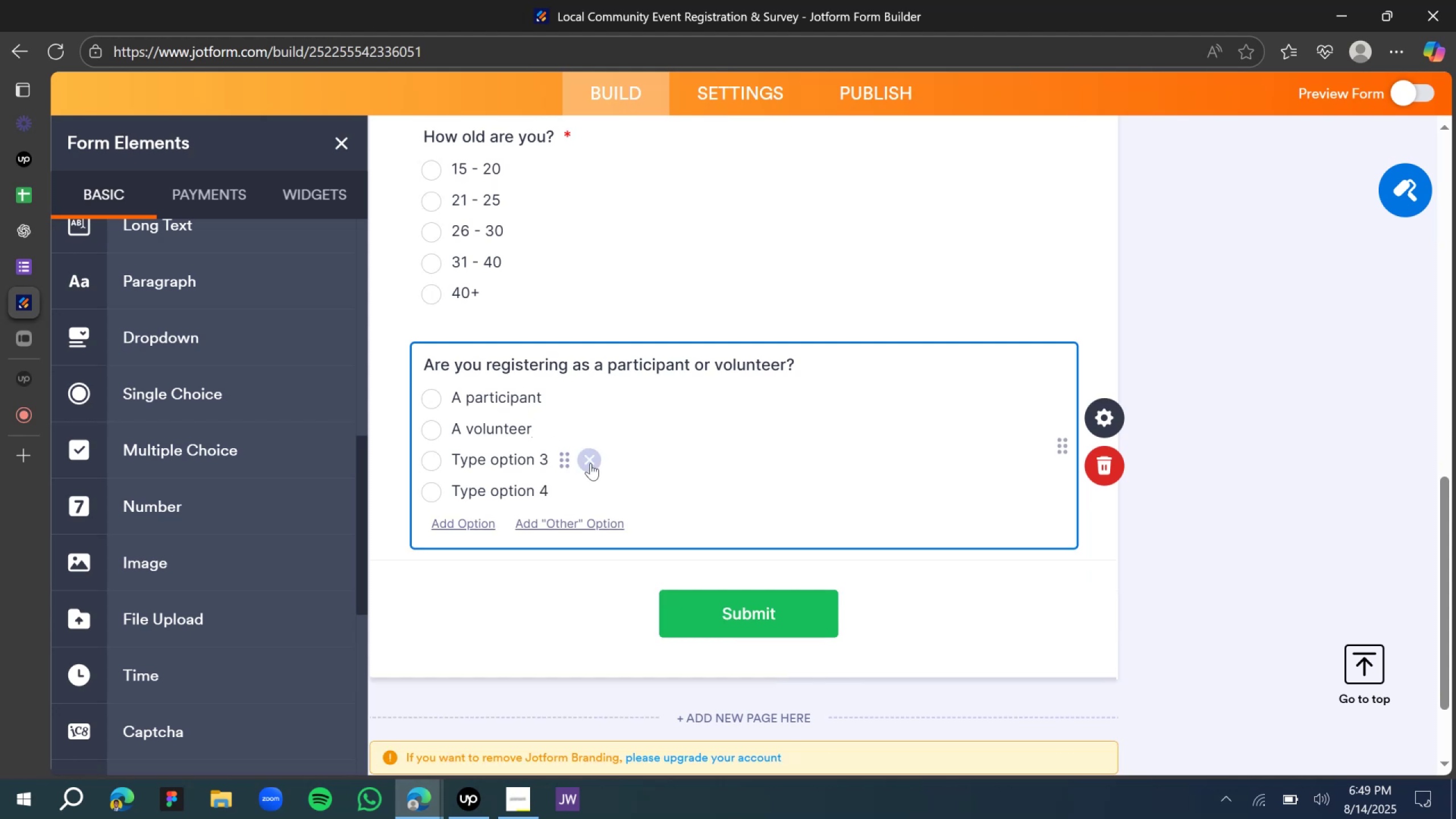 
left_click([589, 463])
 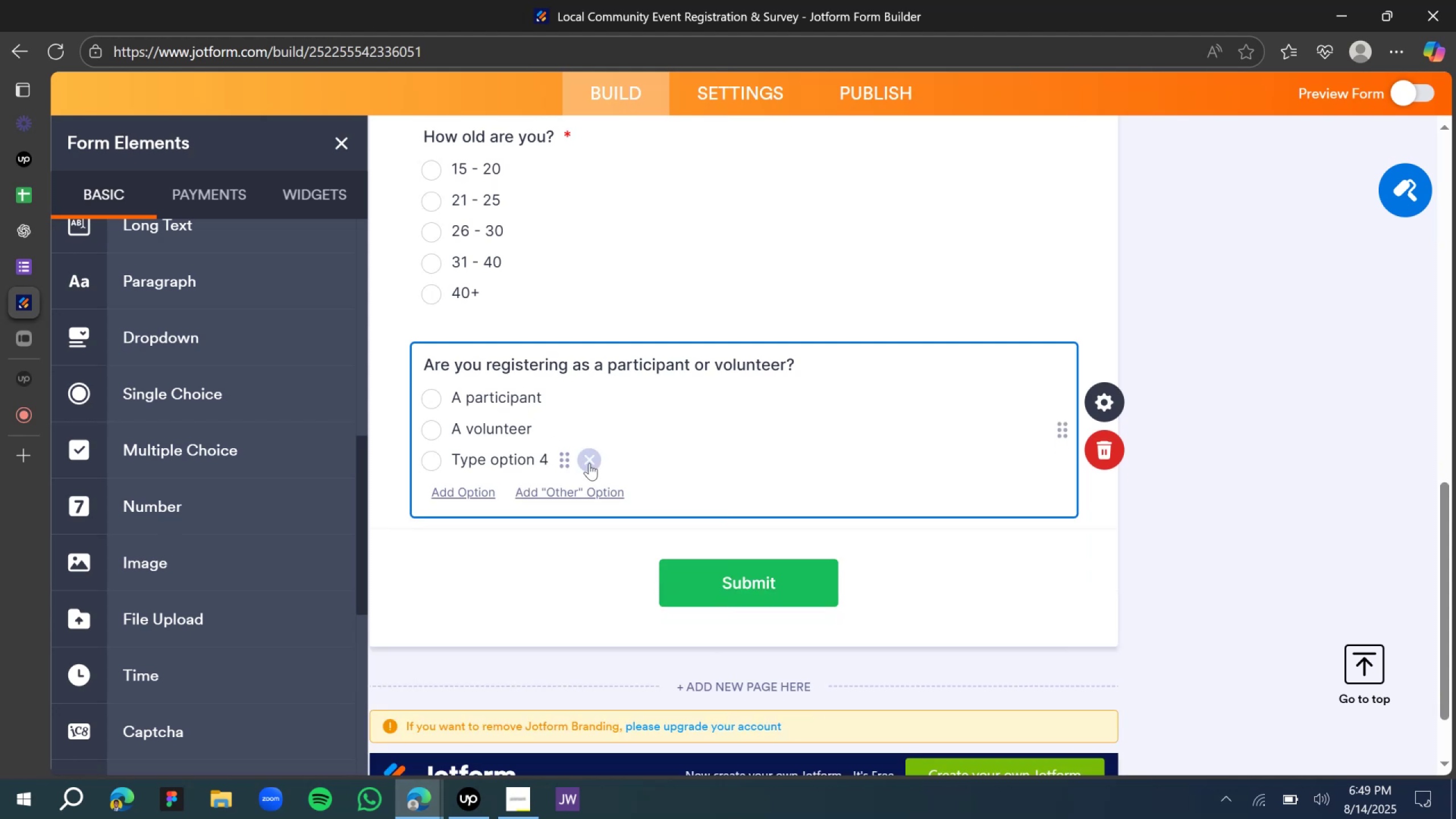 
left_click([589, 463])
 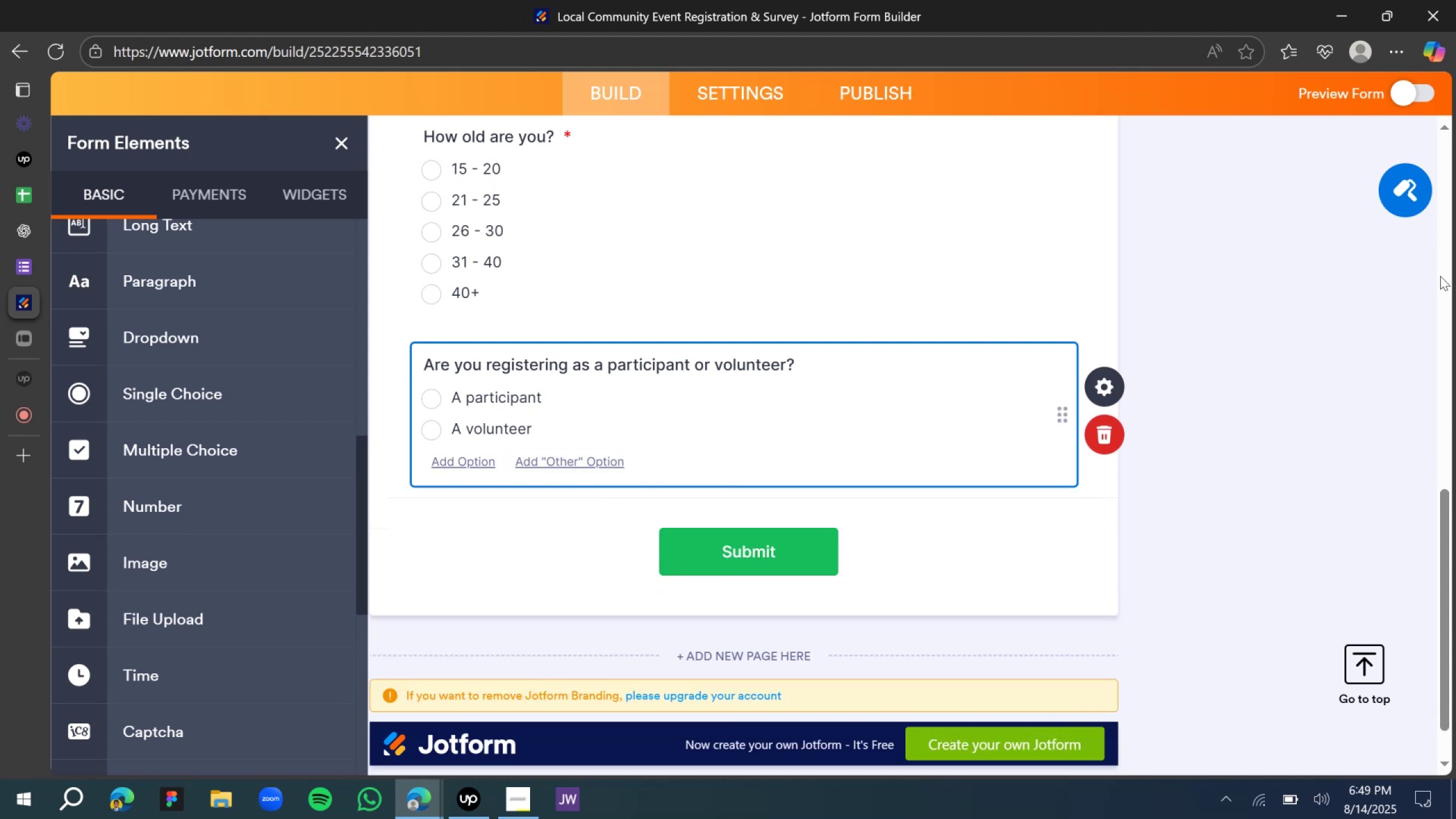 
left_click([1441, 276])
 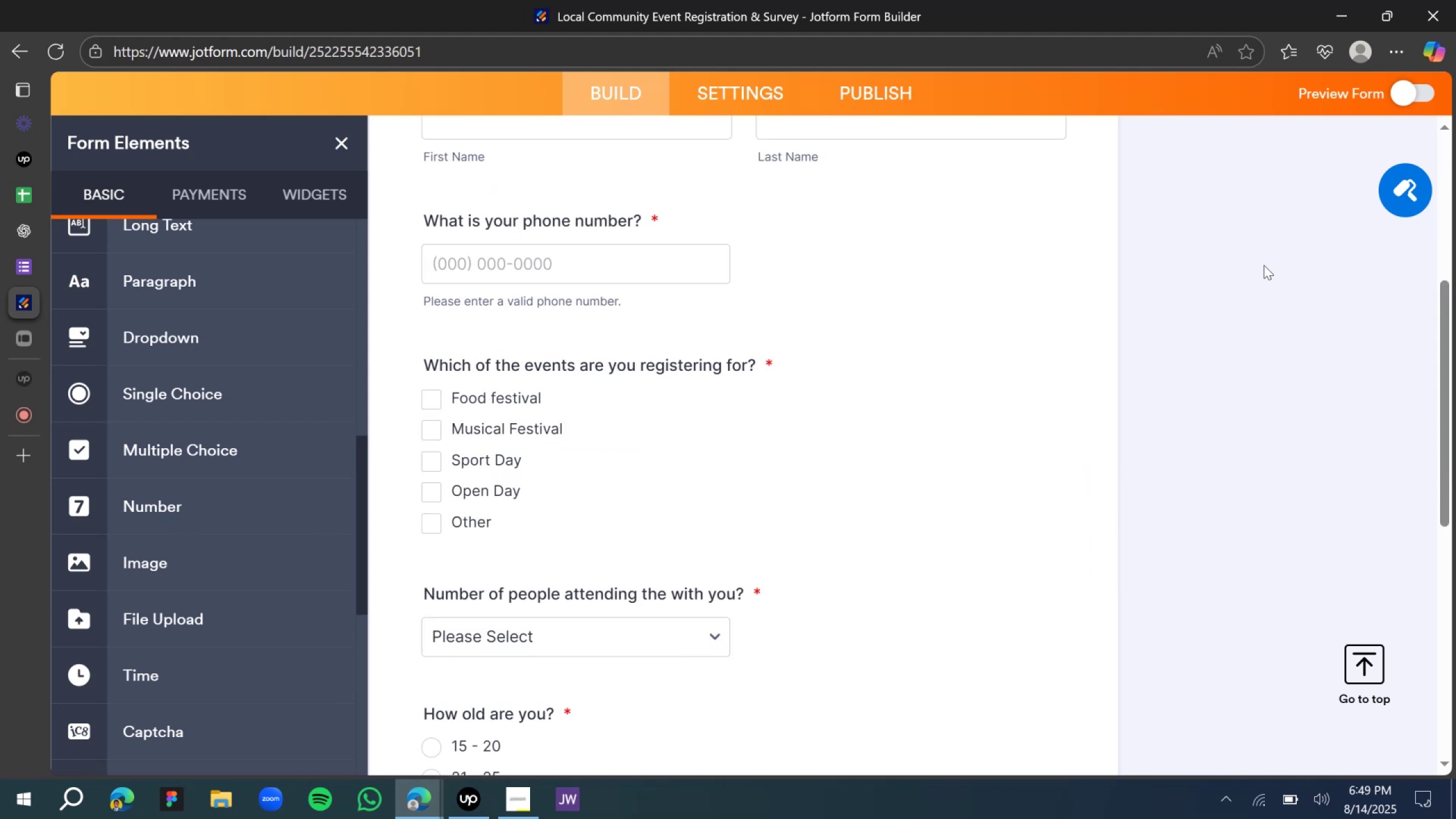 
scroll: coordinate [652, 383], scroll_direction: down, amount: 12.0
 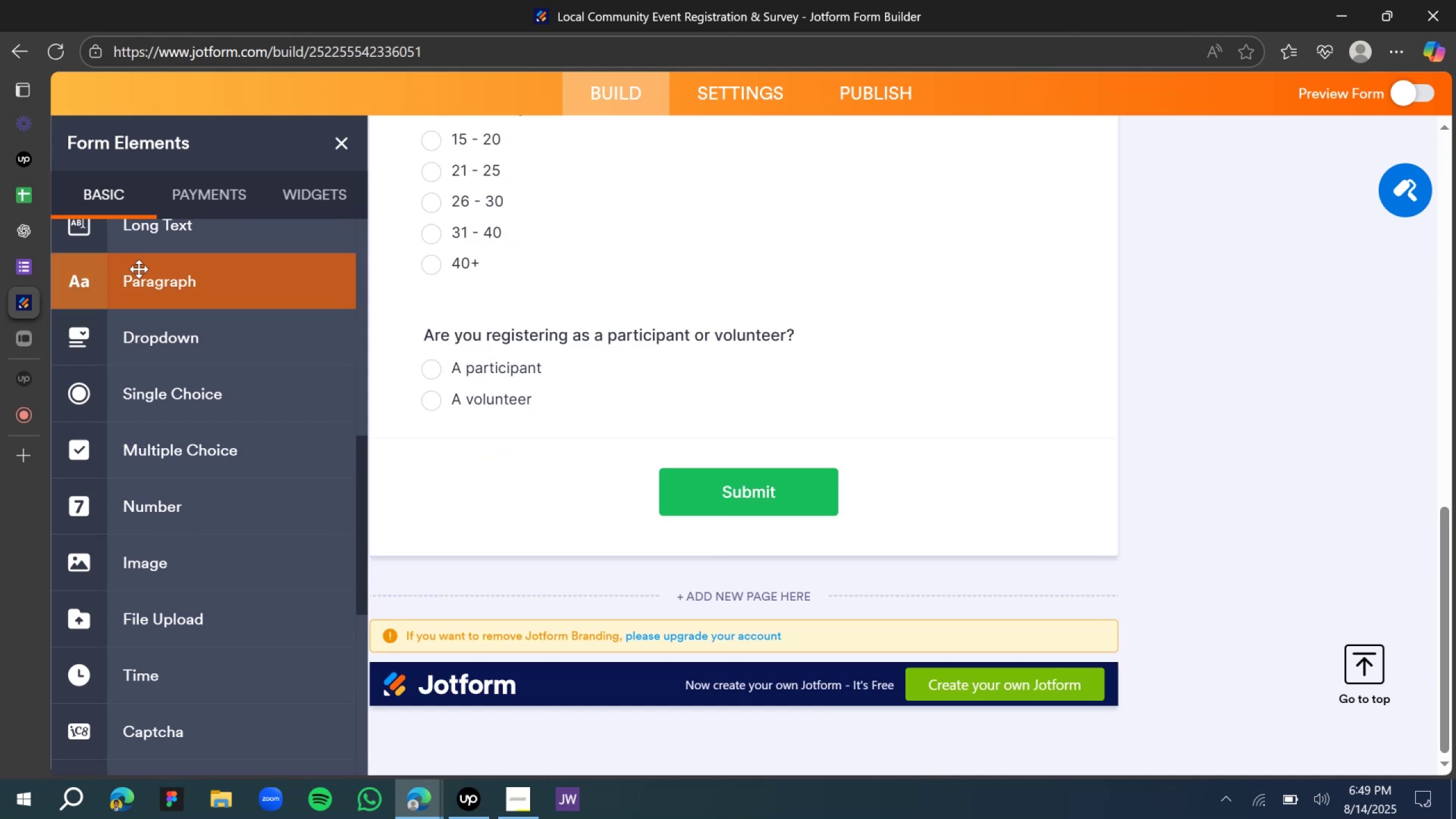 
mouse_move([58, 231])
 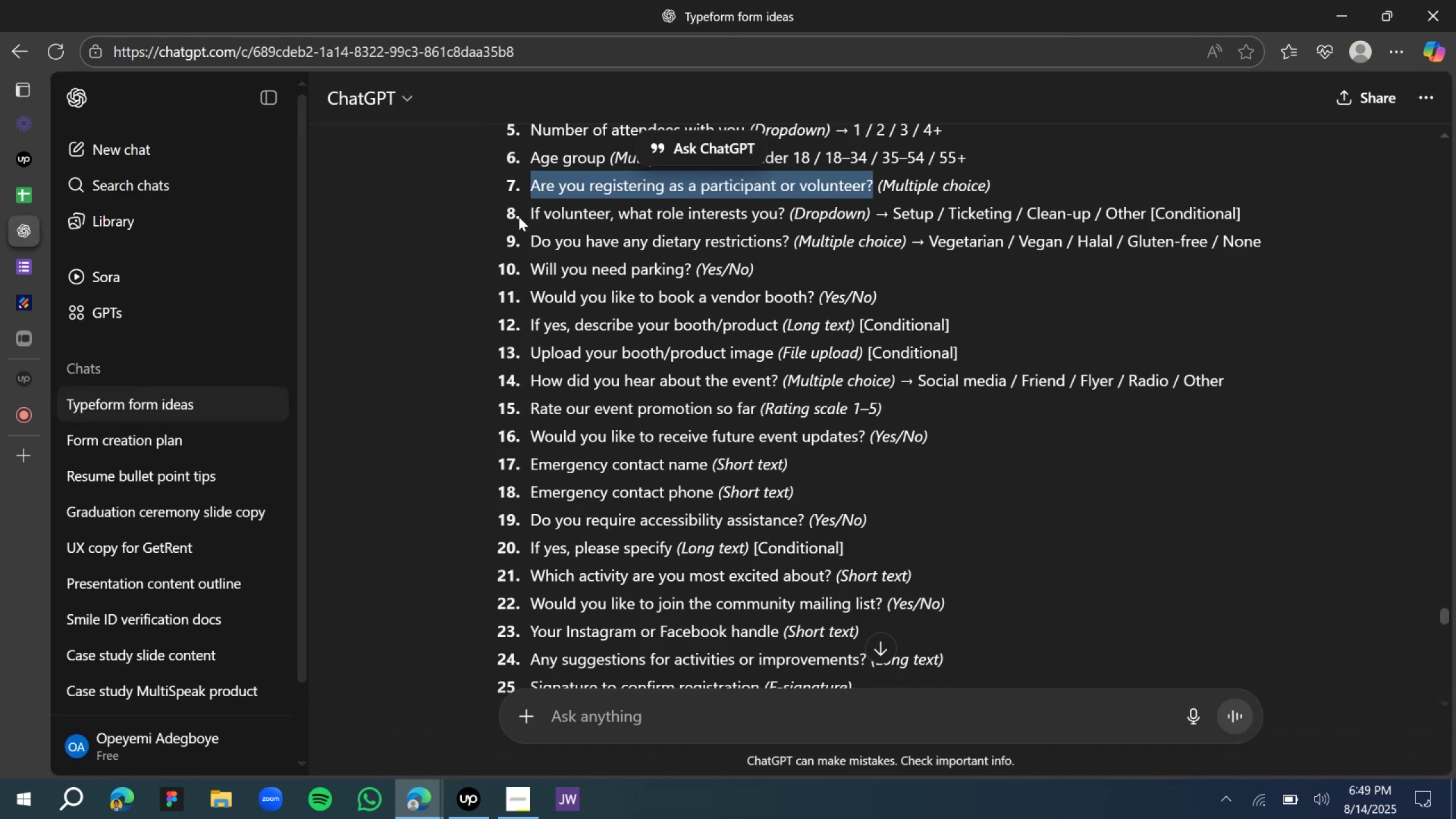 
left_click([547, 215])
 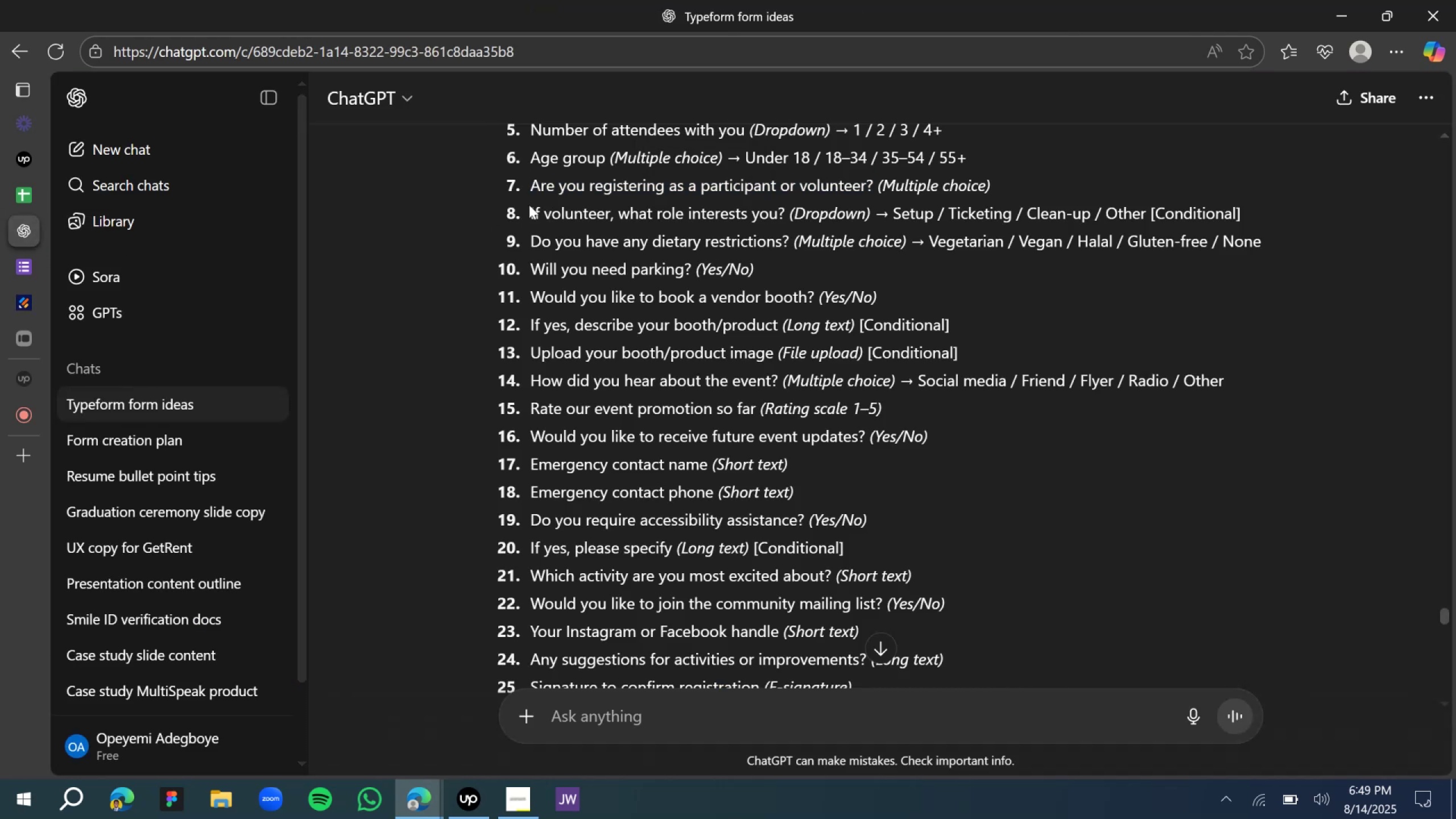 
left_click_drag(start_coordinate=[528, 205], to_coordinate=[787, 202])
 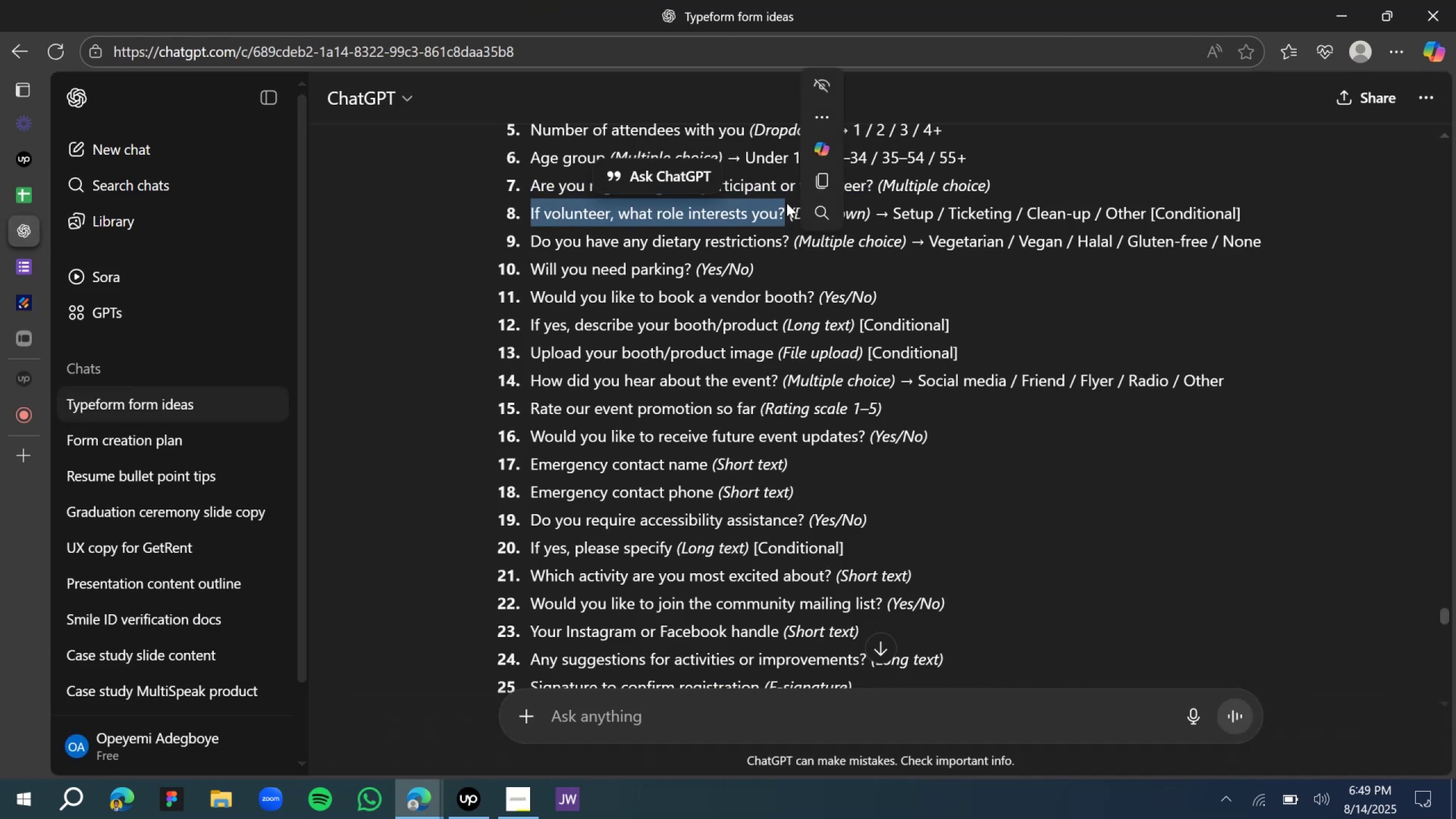 
key(Control+C)
 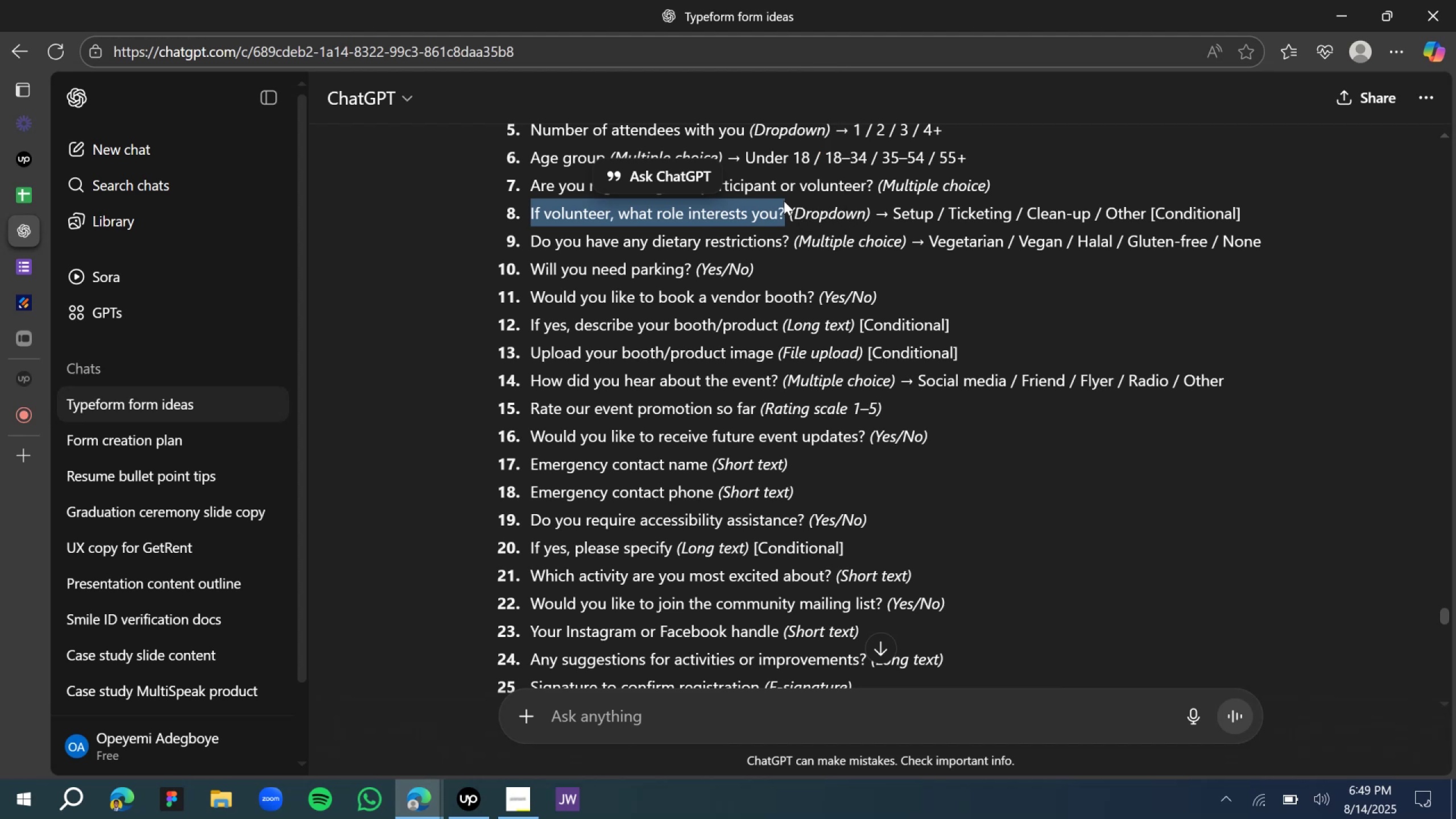 
key(Control+C)
 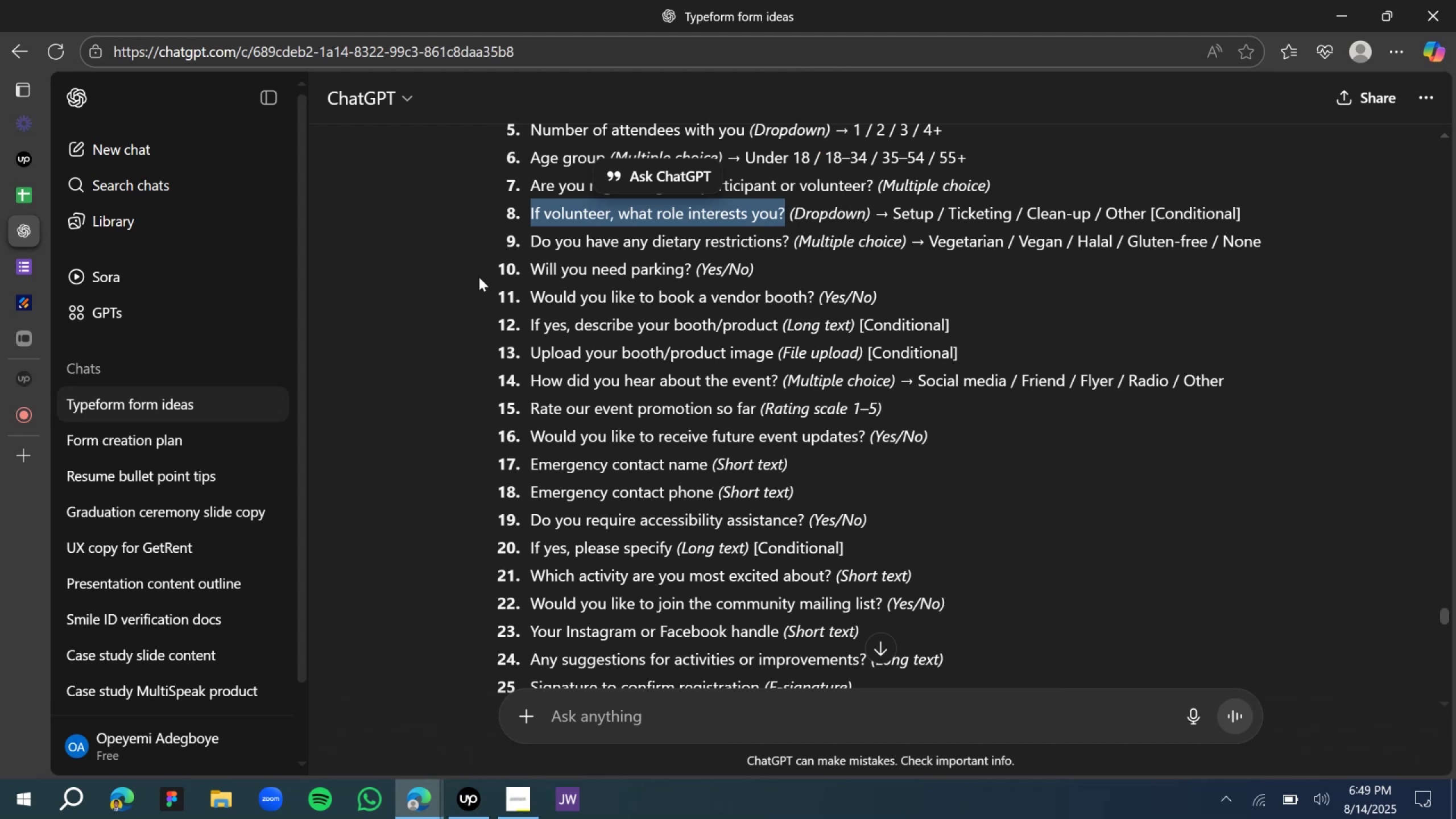 
hold_key(key=C, duration=0.39)
 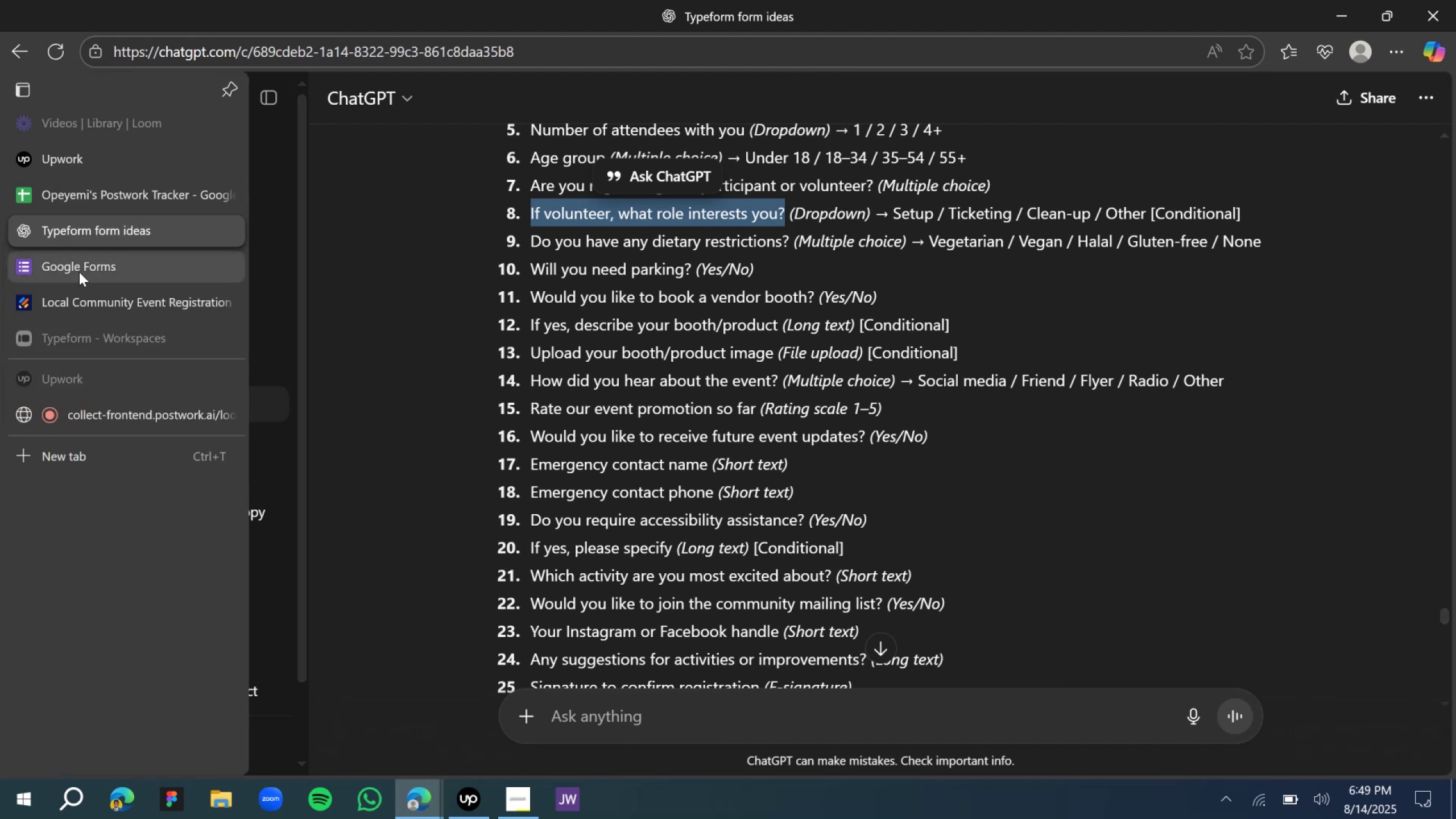 
left_click([93, 294])
 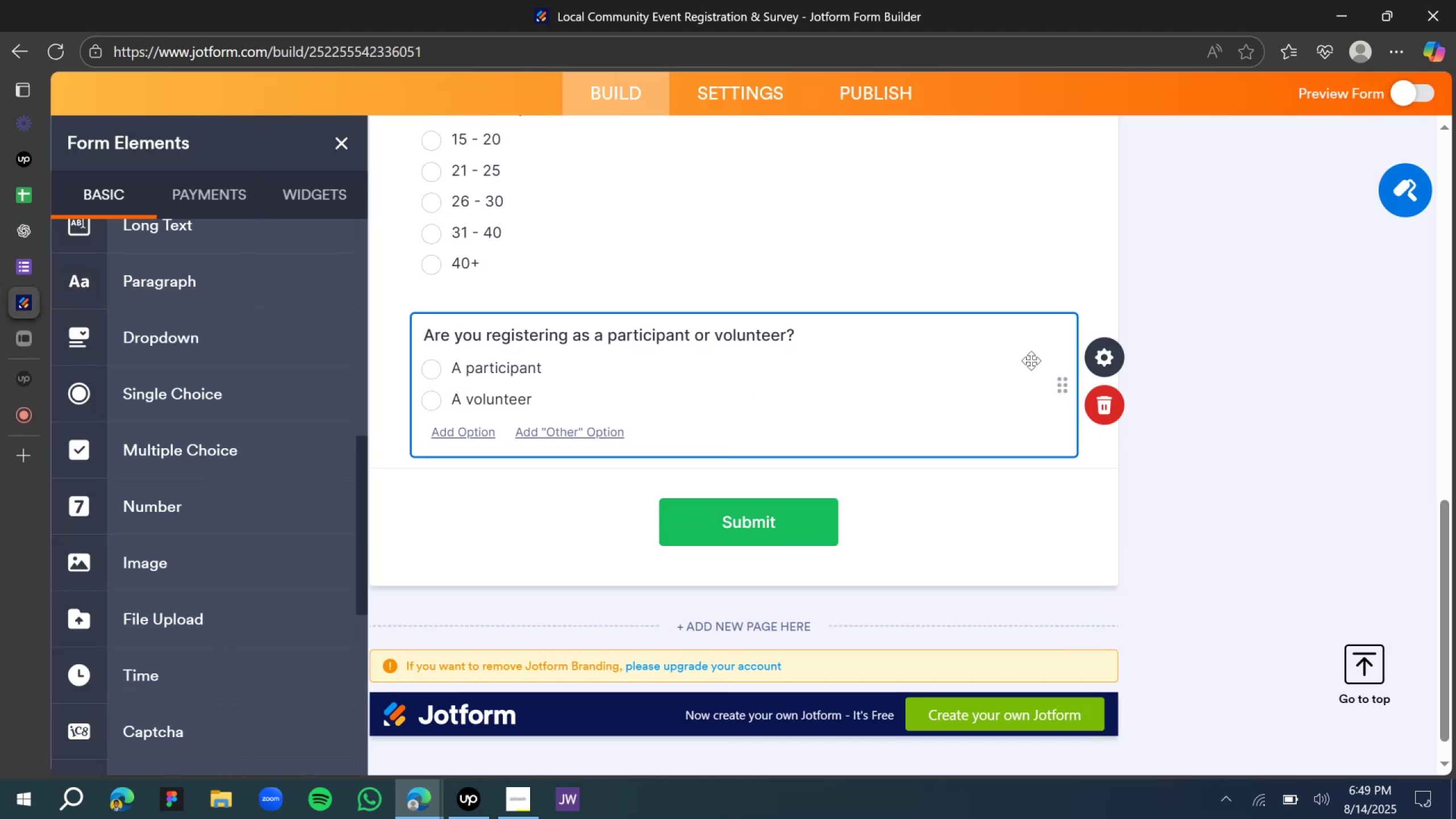 
left_click([1111, 363])
 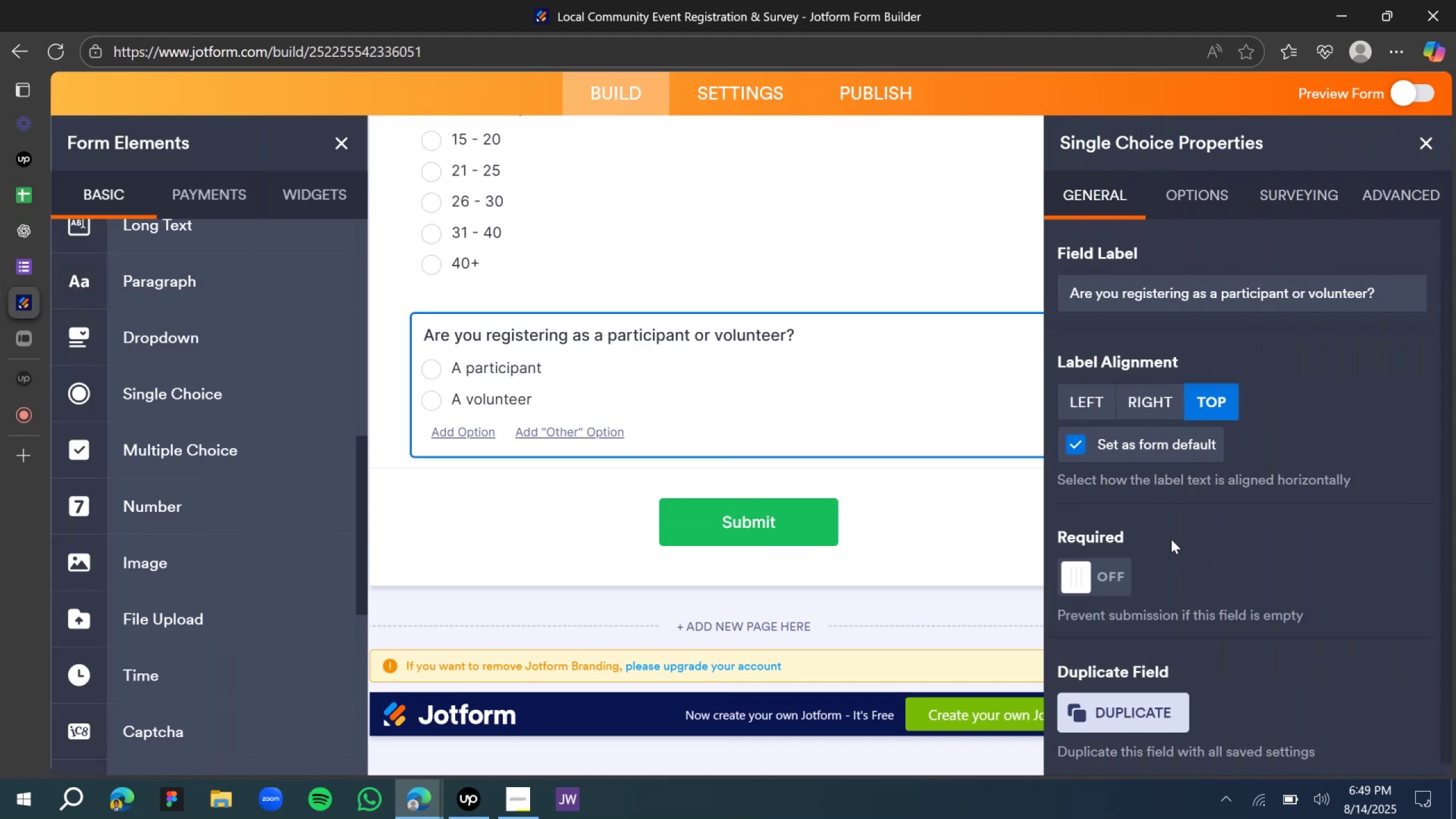 
left_click([1093, 588])
 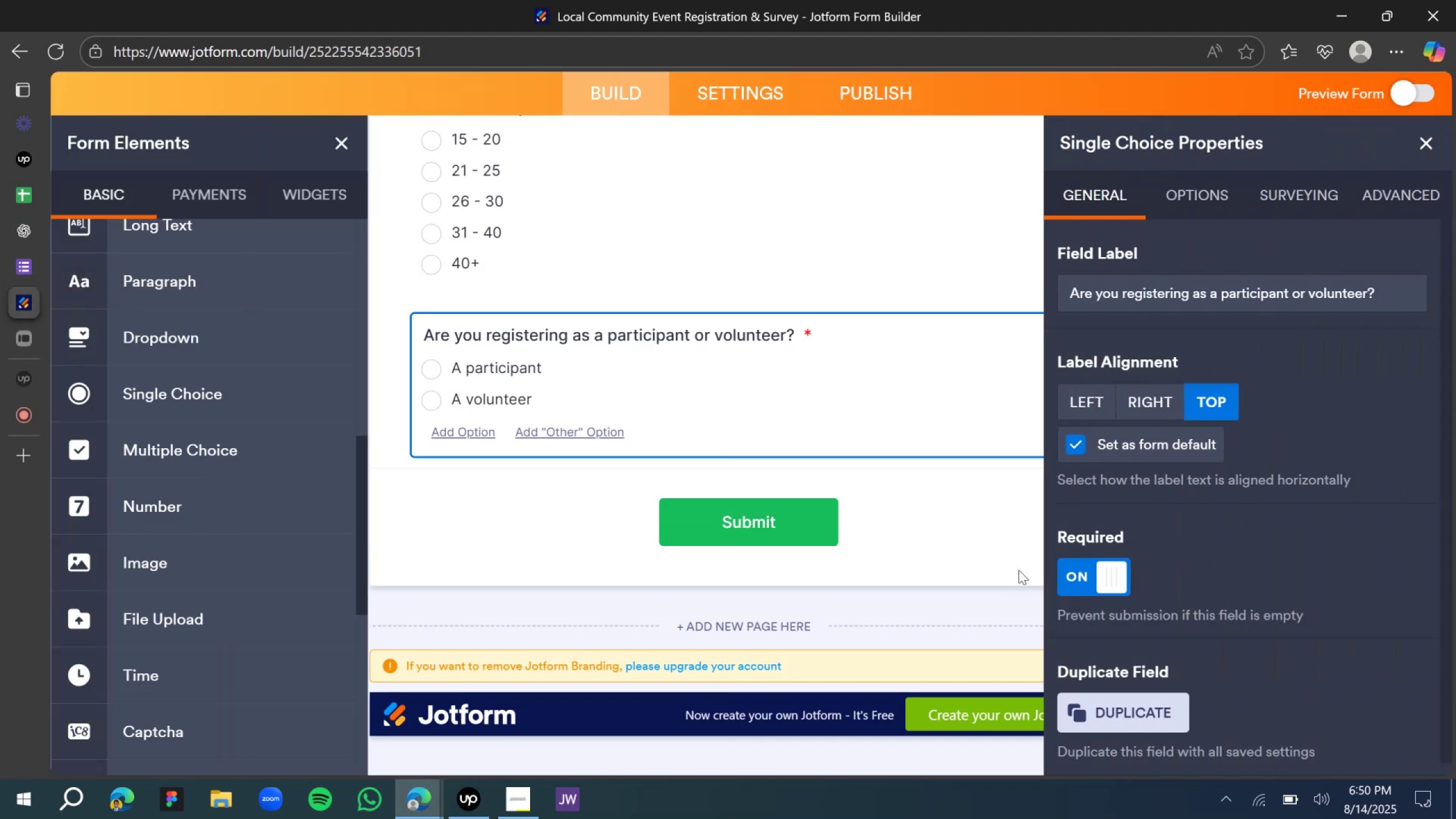 
left_click([924, 548])
 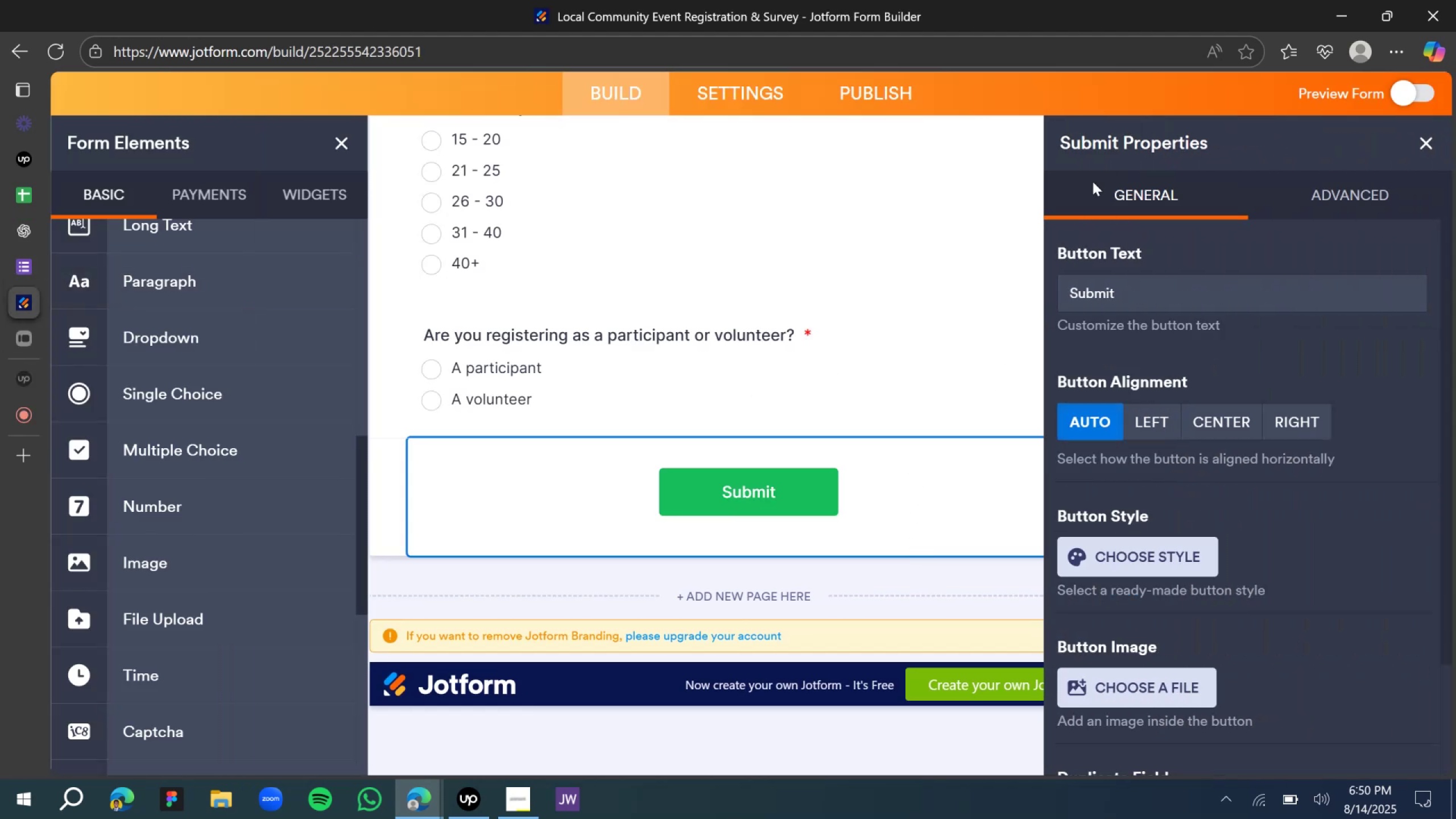 
left_click([741, 385])
 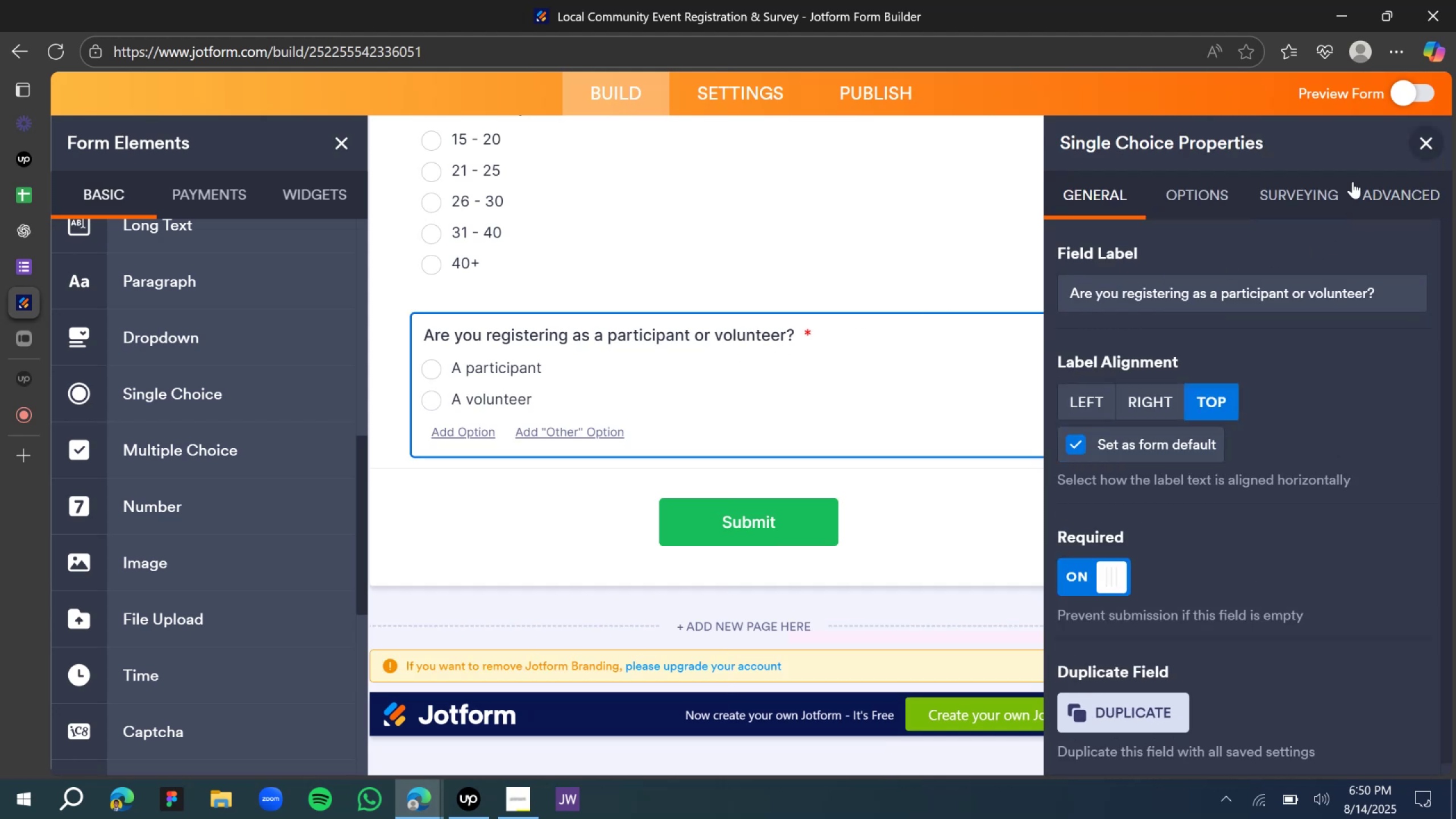 
left_click([862, 494])
 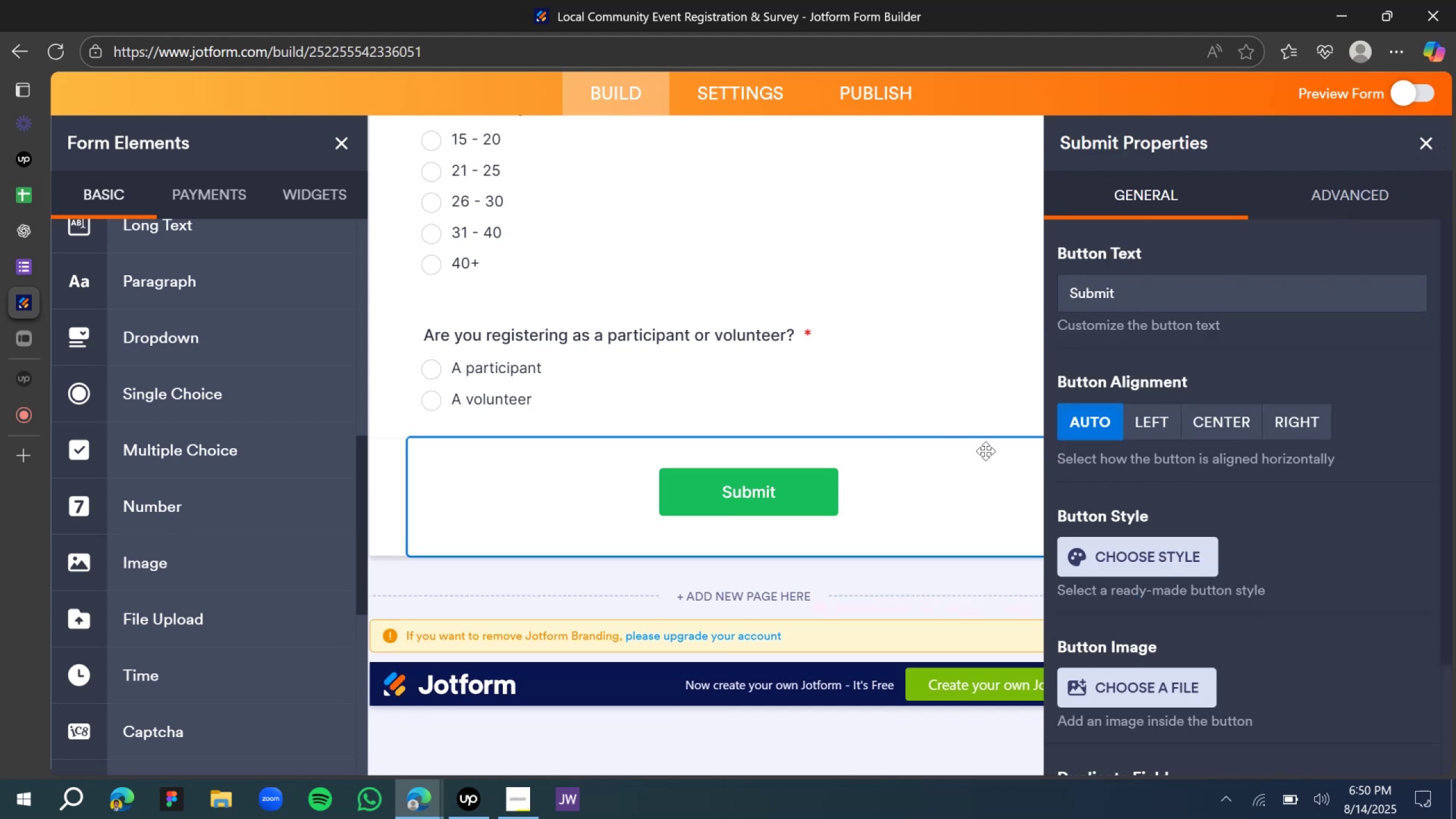 
wait(5.69)
 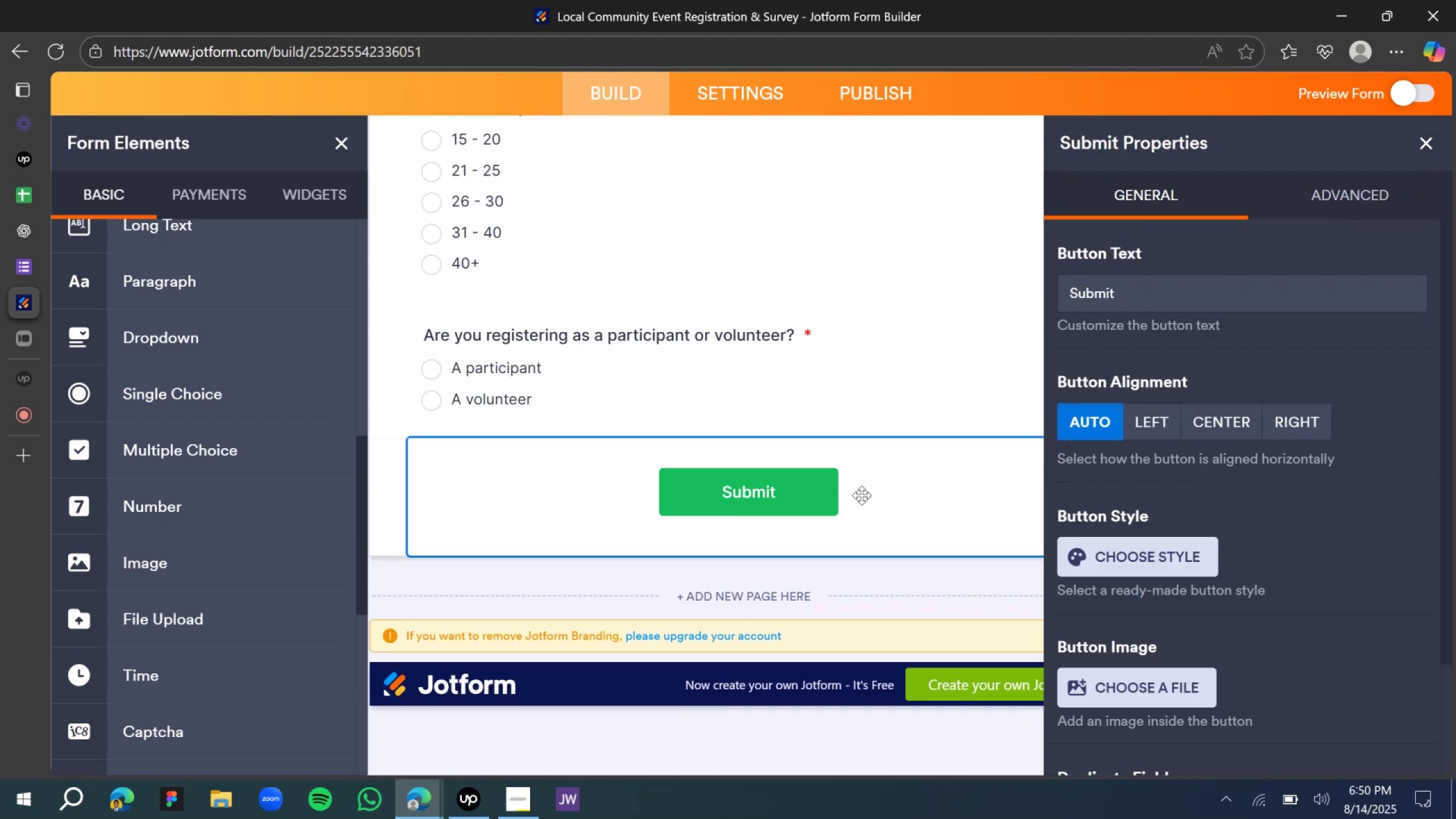 
double_click([1096, 301])
 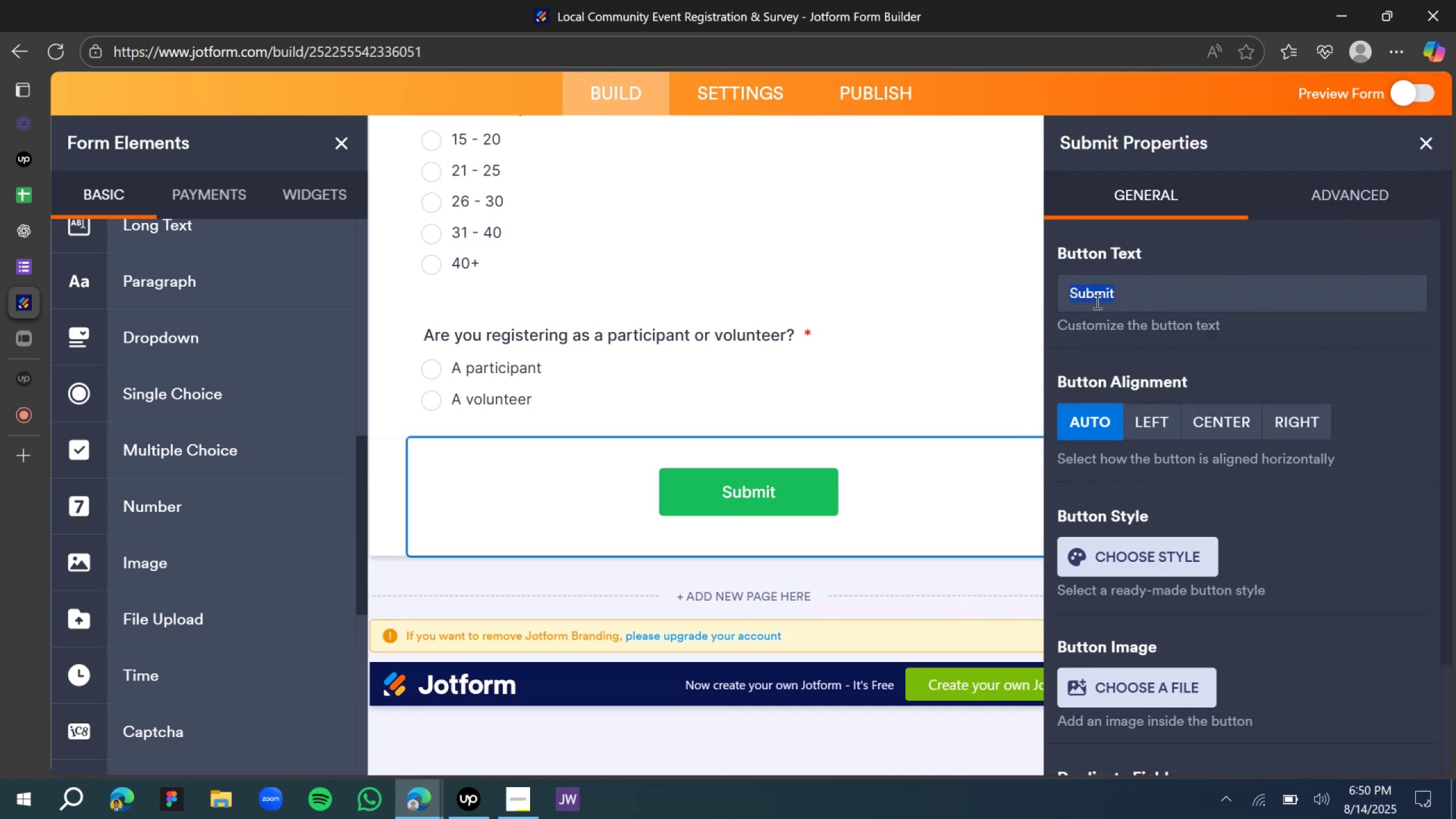 
triple_click([1096, 301])
 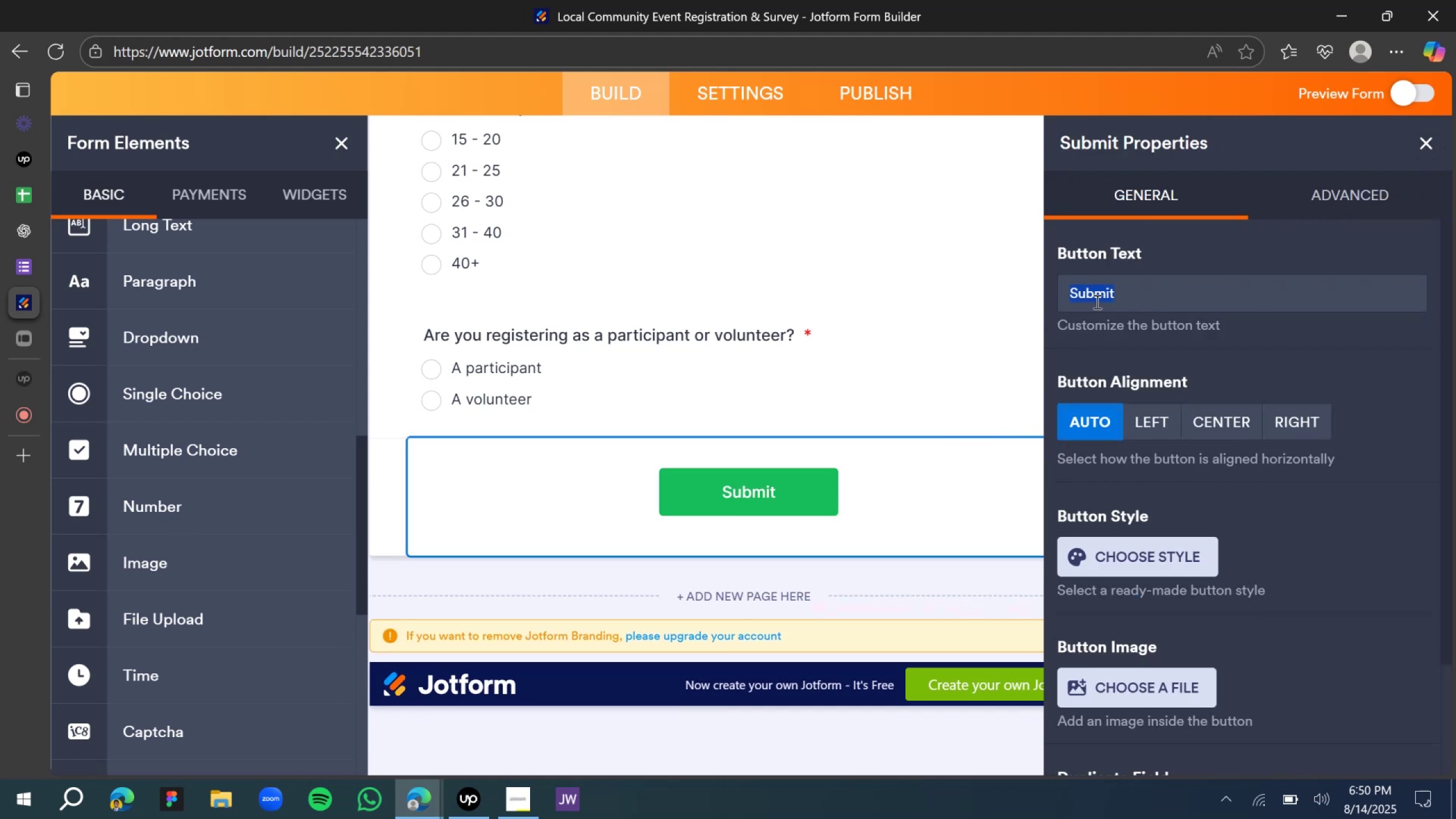 
type(Finish)
 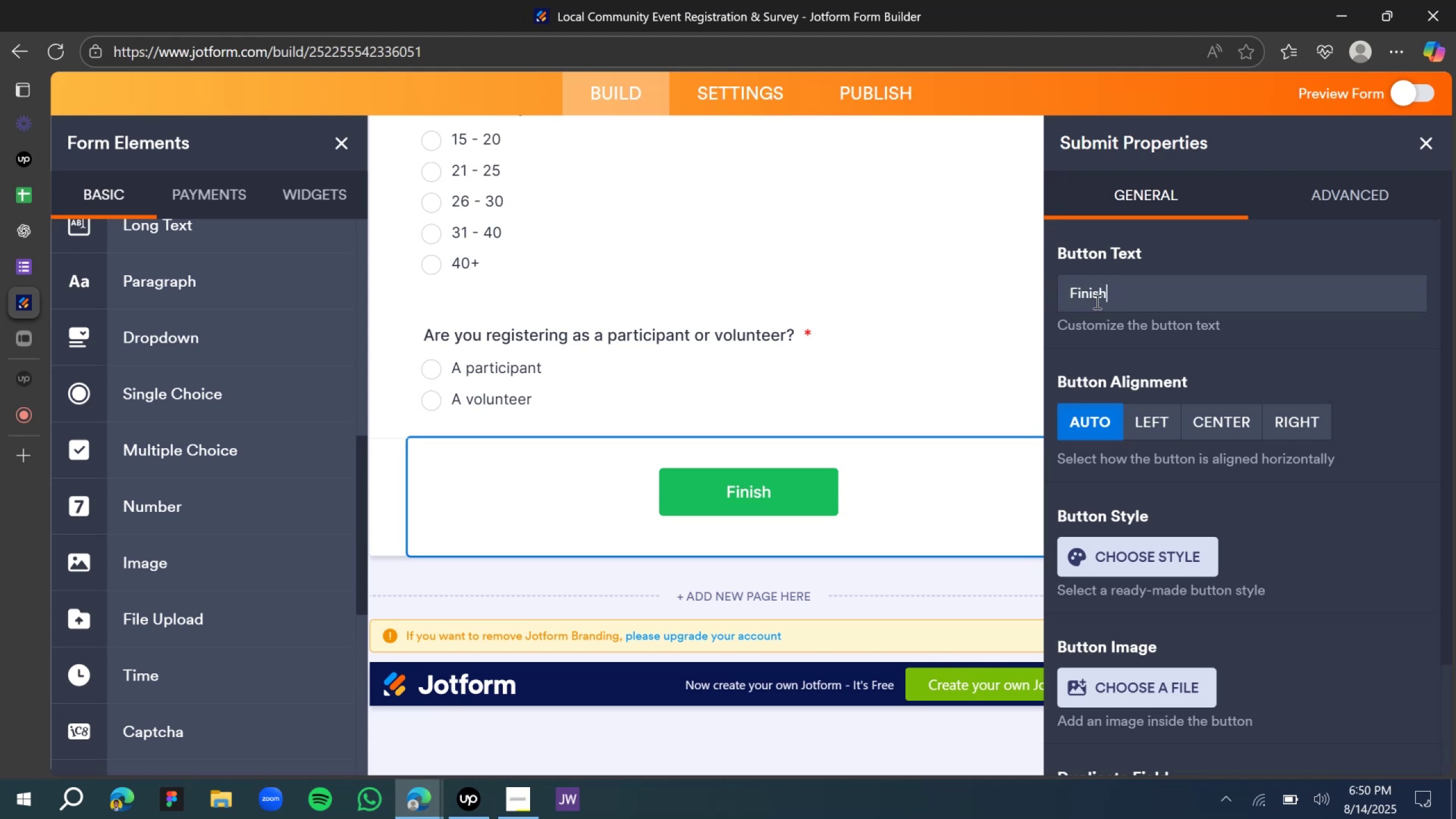 
left_click([1429, 140])
 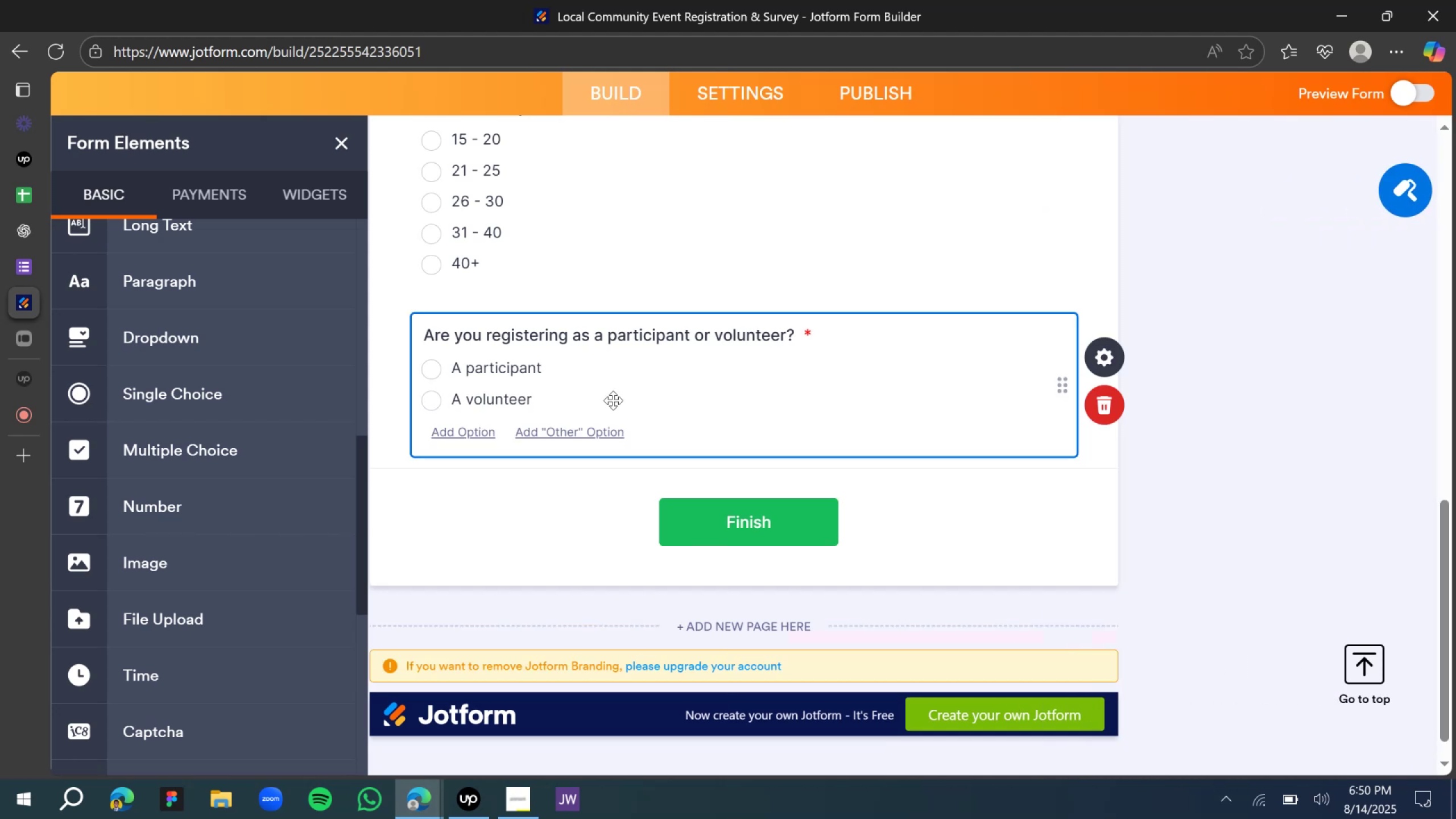 
left_click([1210, 438])
 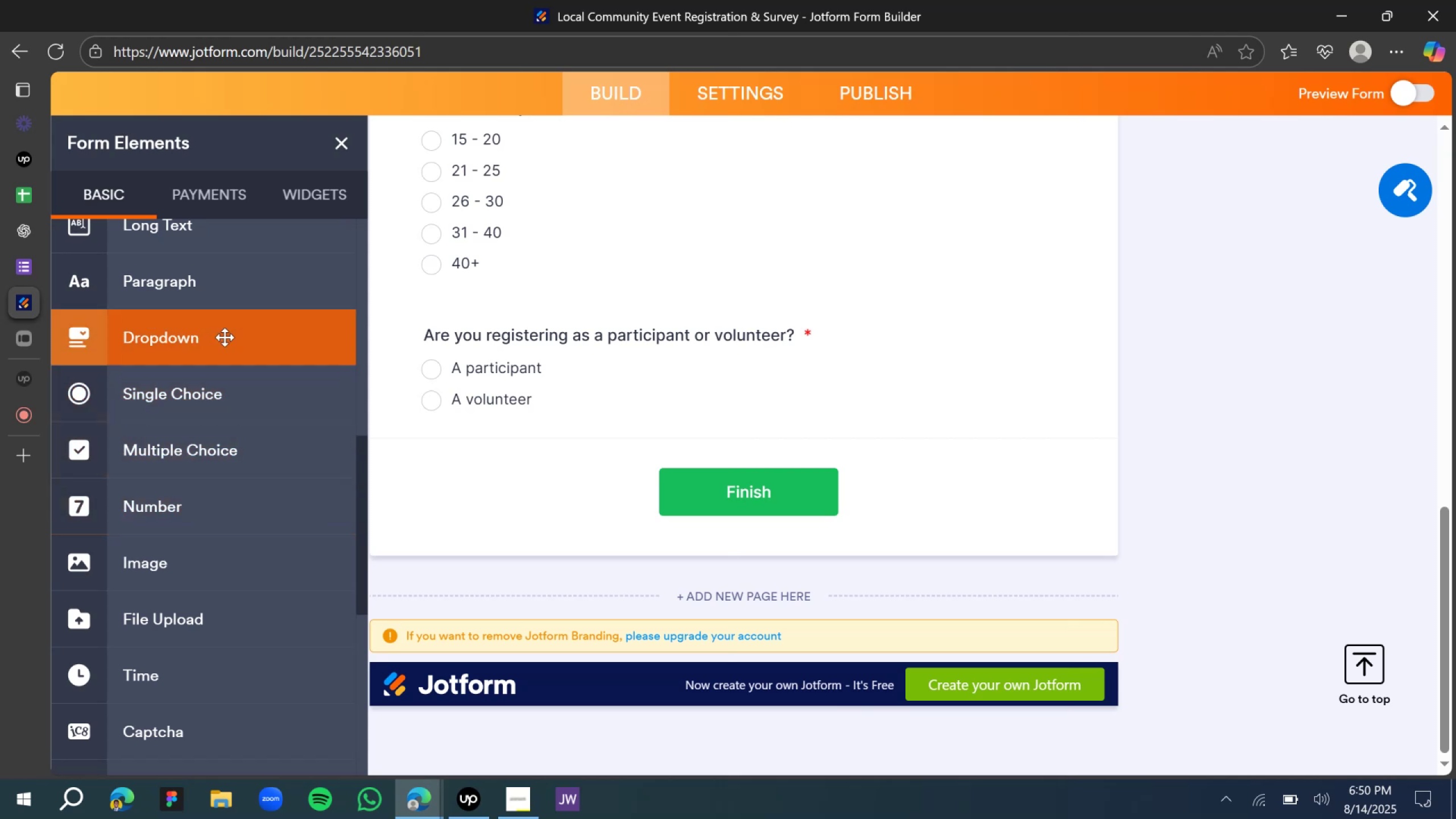 
scroll: coordinate [734, 398], scroll_direction: up, amount: 3.0
 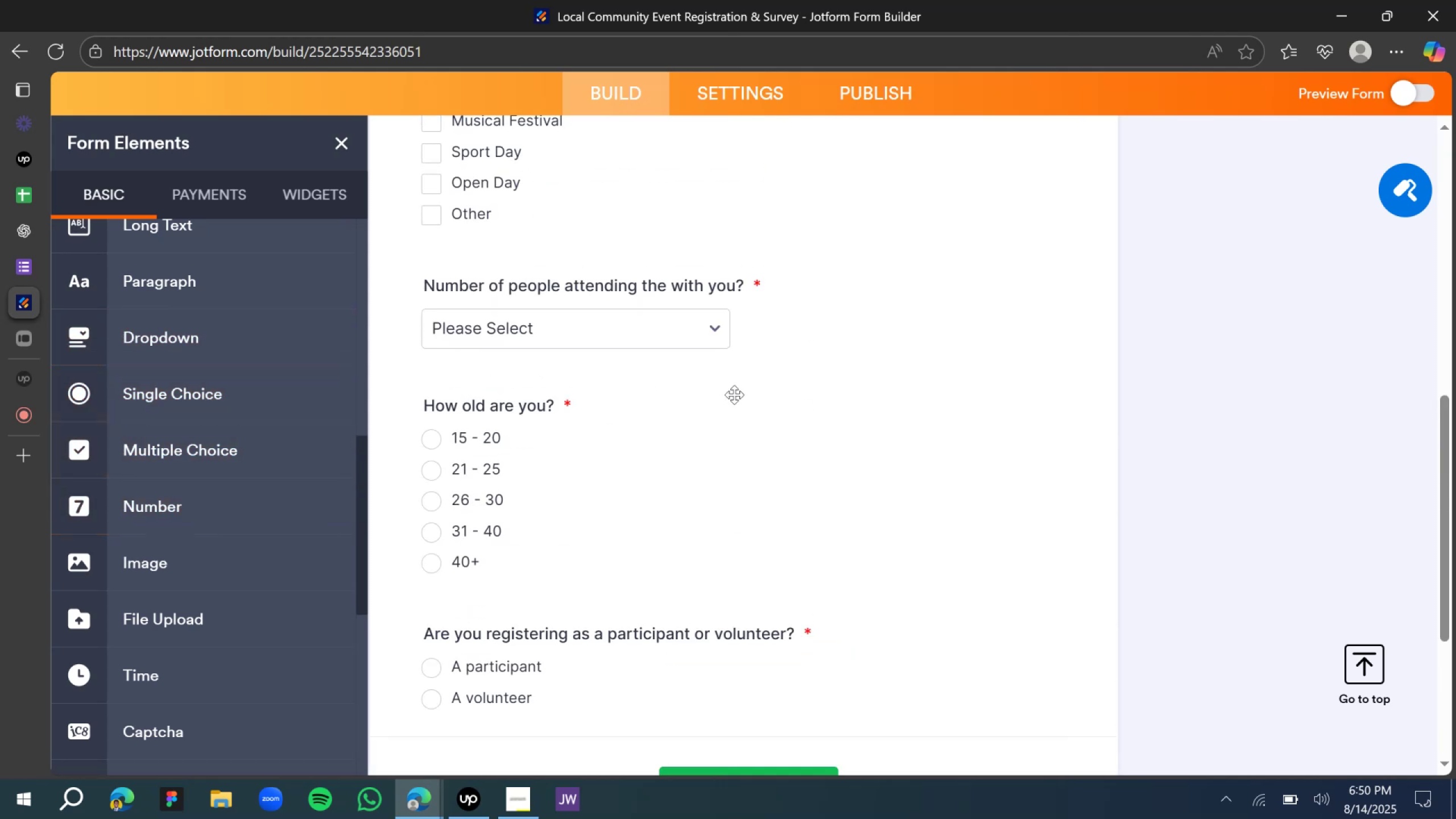 
scroll: coordinate [734, 393], scroll_direction: down, amount: 7.0
 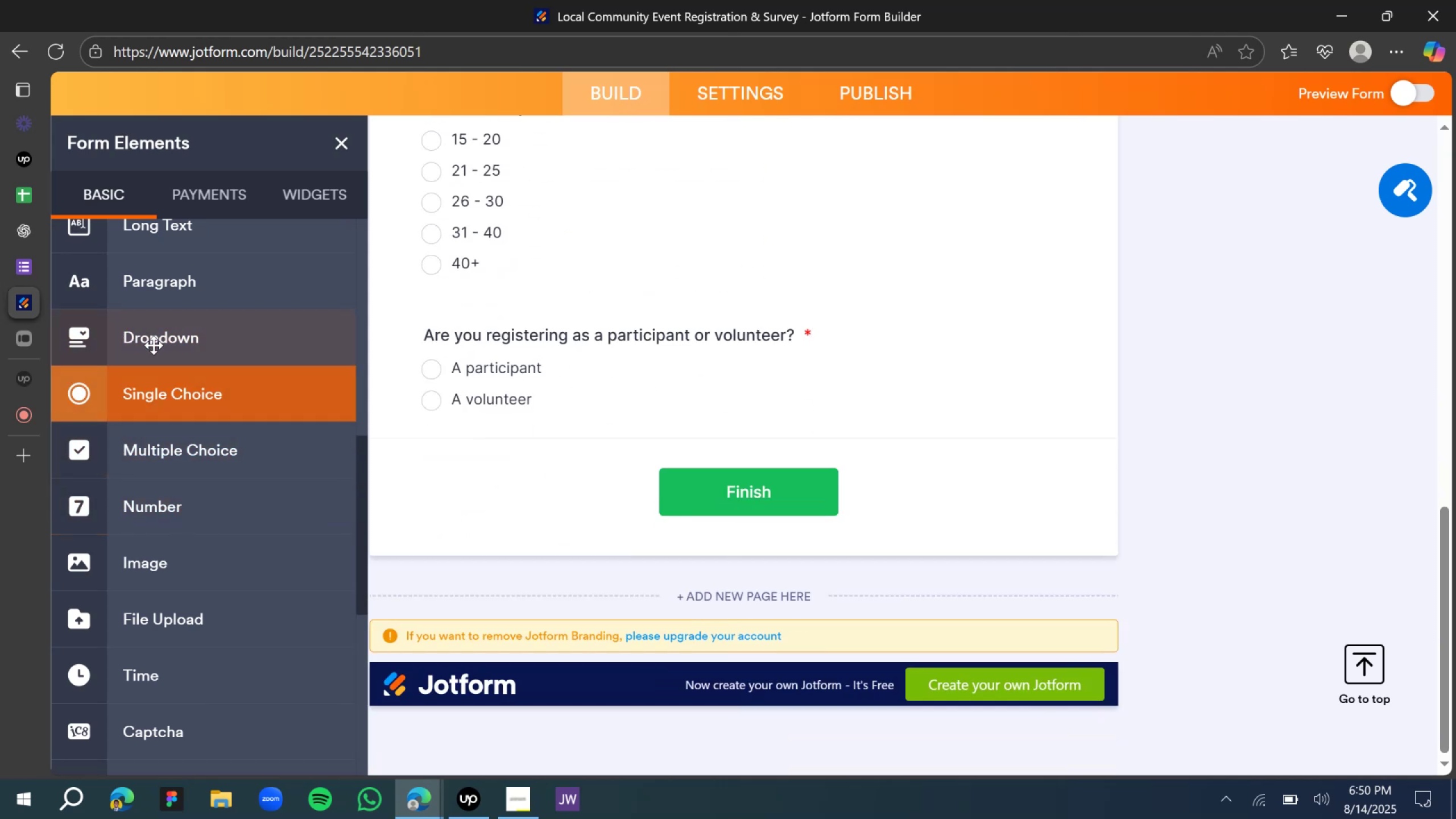 
left_click_drag(start_coordinate=[167, 410], to_coordinate=[607, 442])
 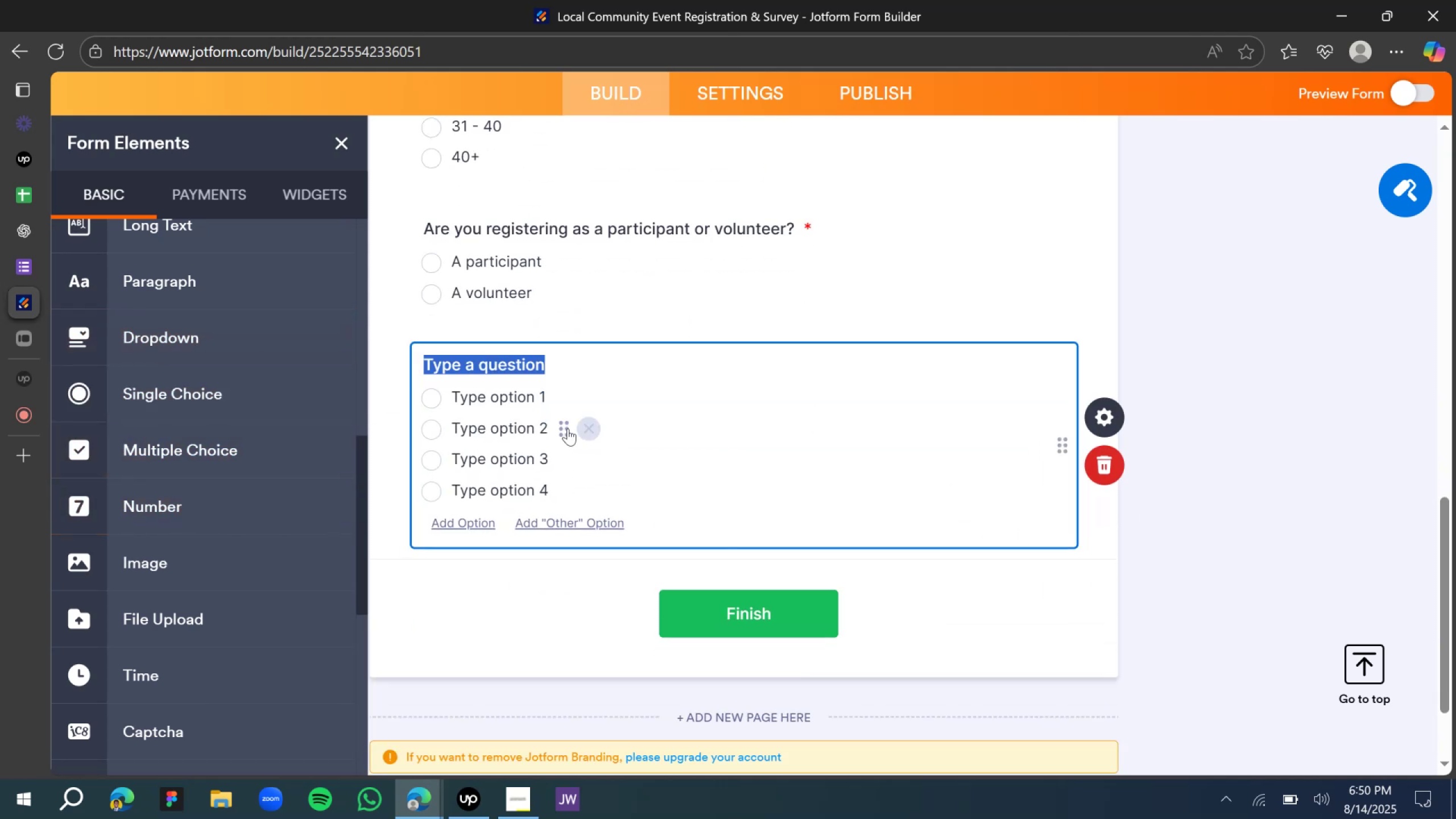 
key(Control+V)
 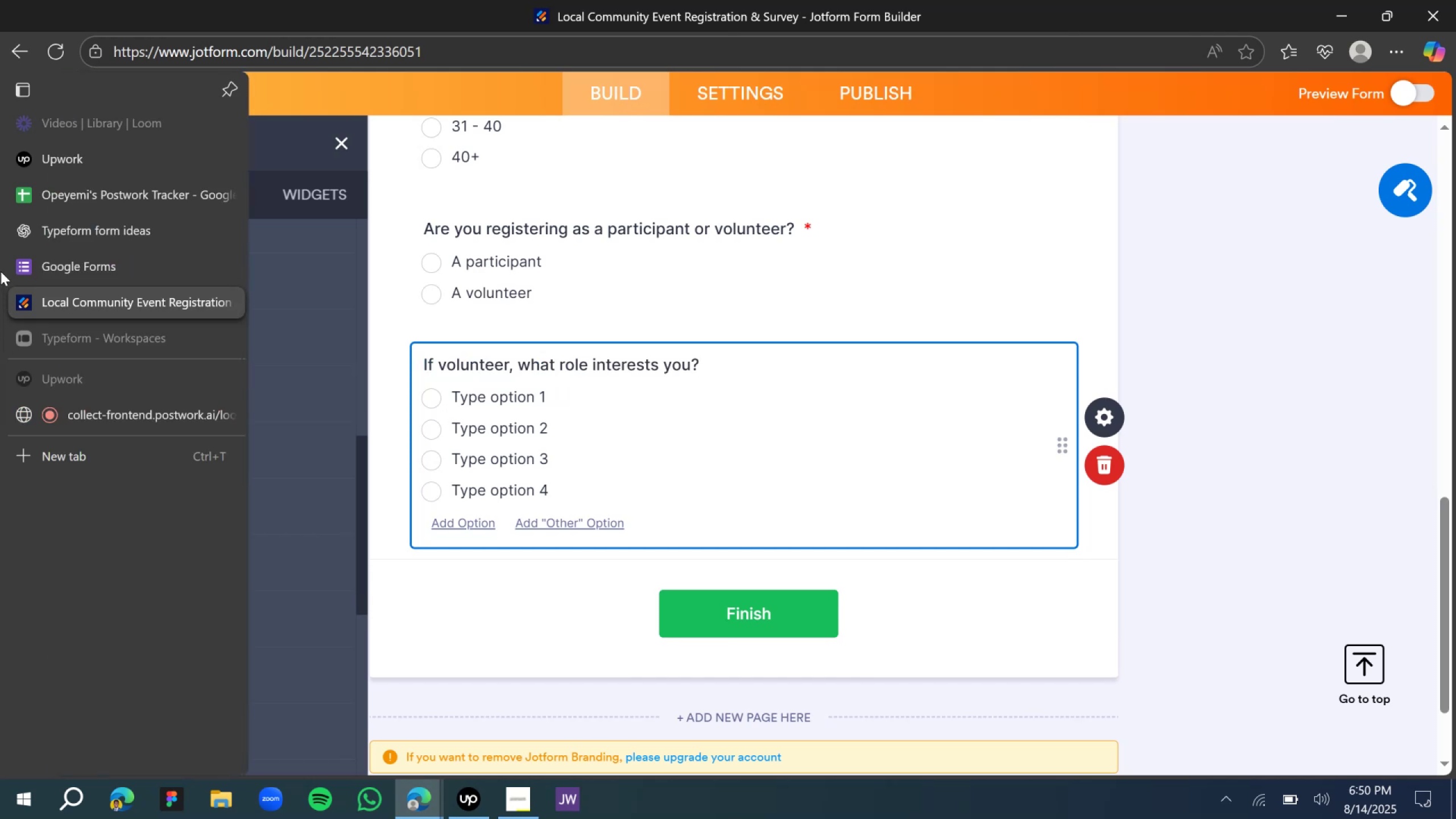 
left_click([94, 234])
 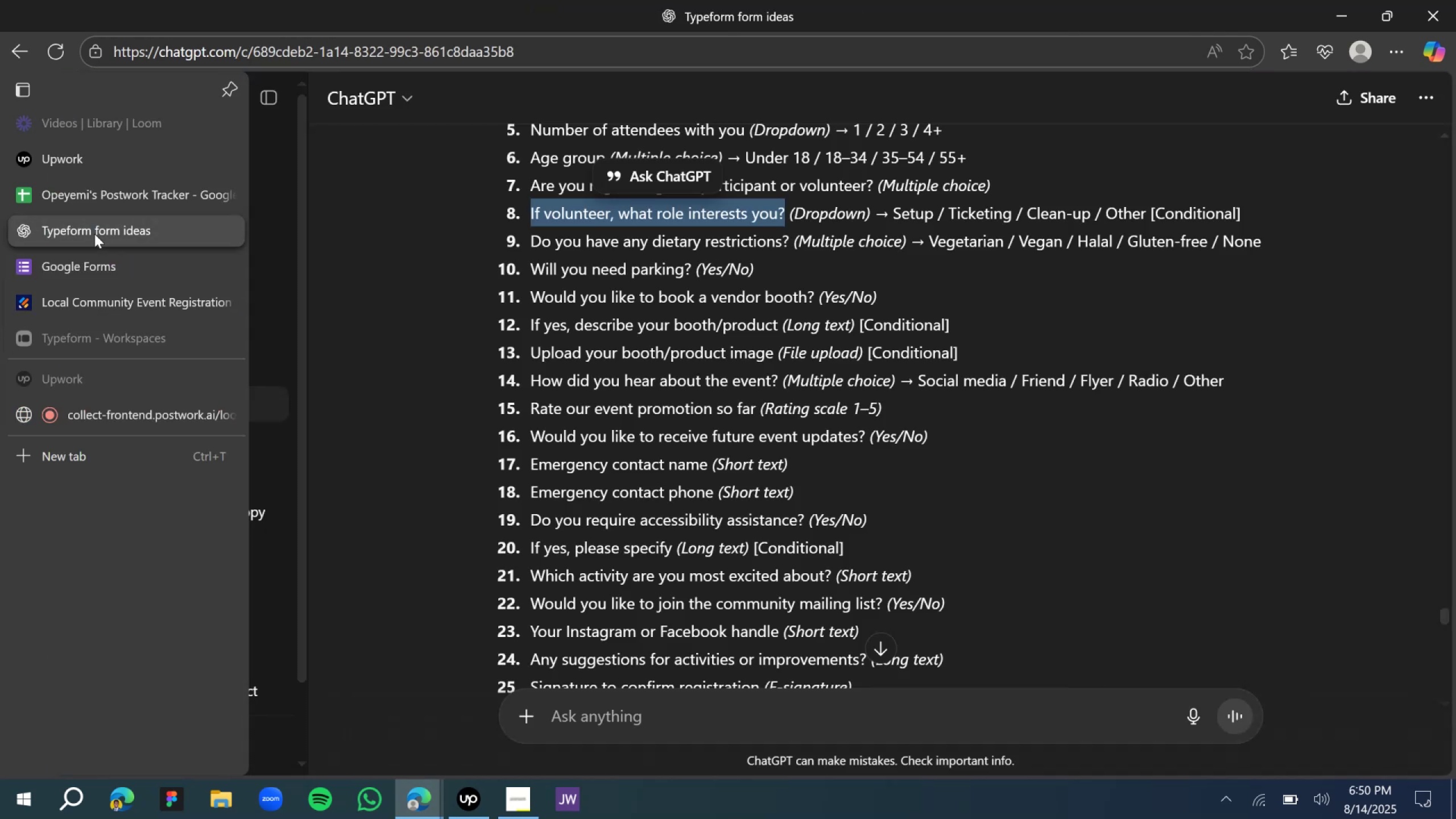 
wait(5.7)
 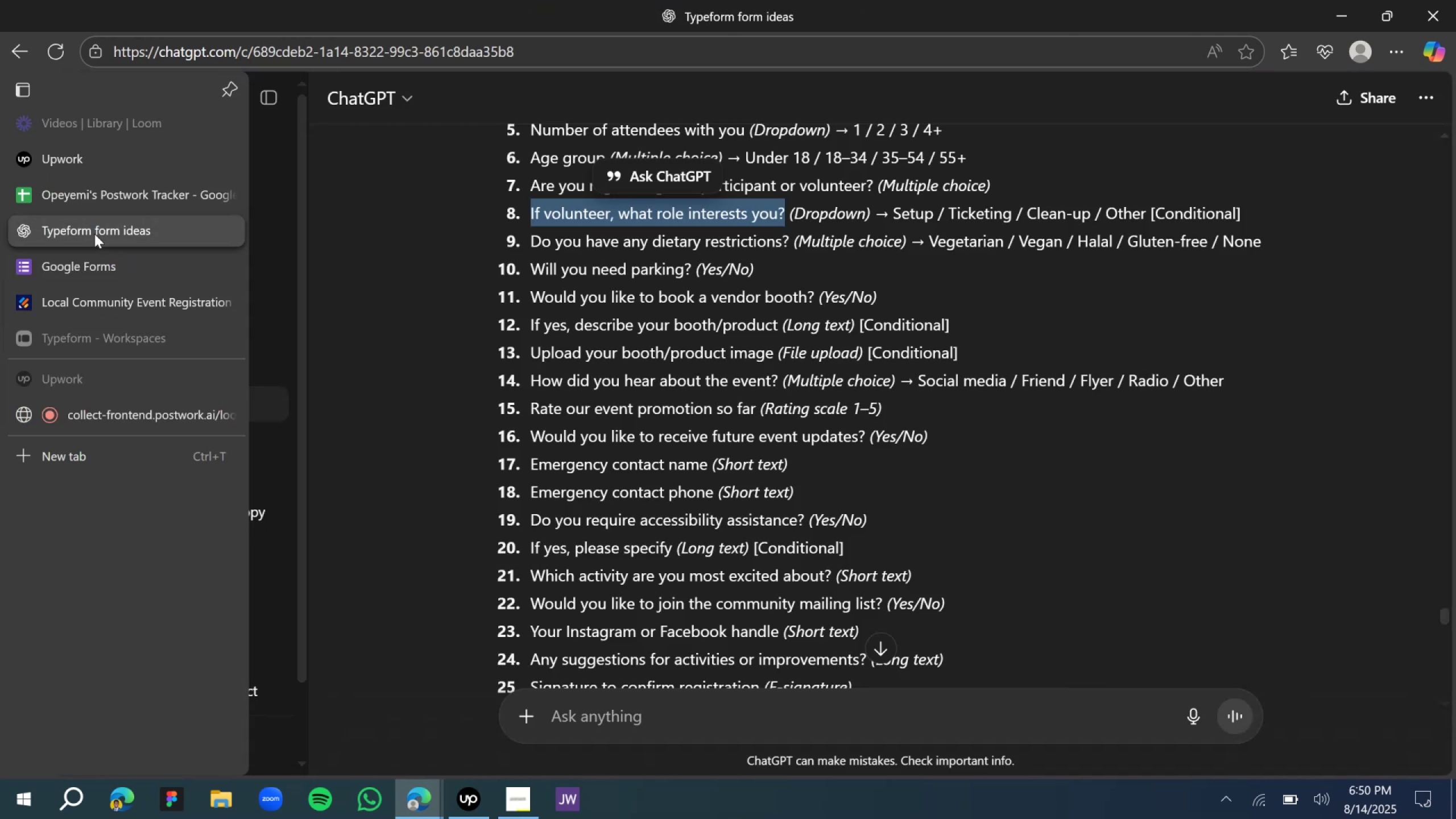 
left_click([81, 296])
 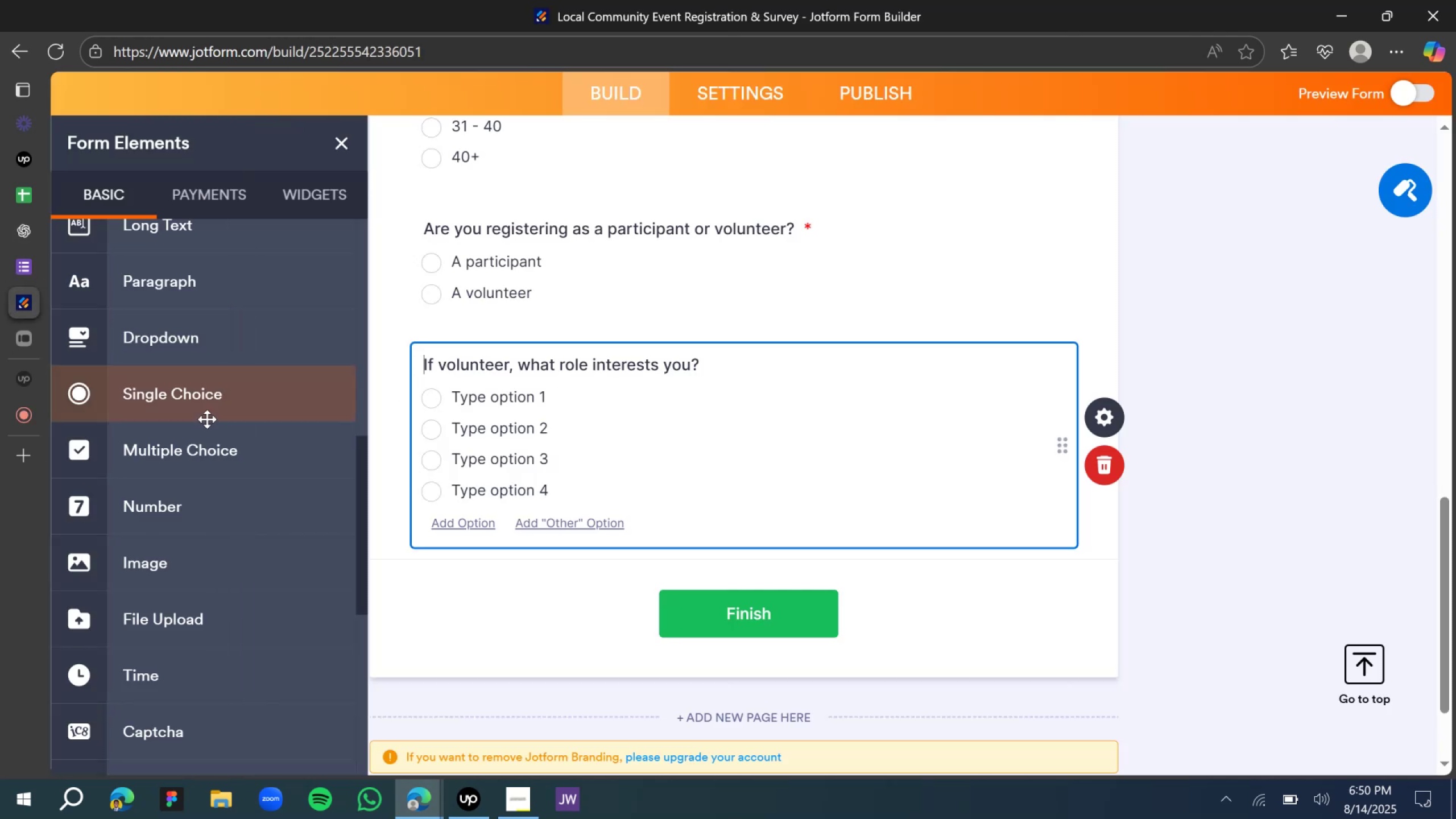 
left_click_drag(start_coordinate=[156, 331], to_coordinate=[471, 305])
 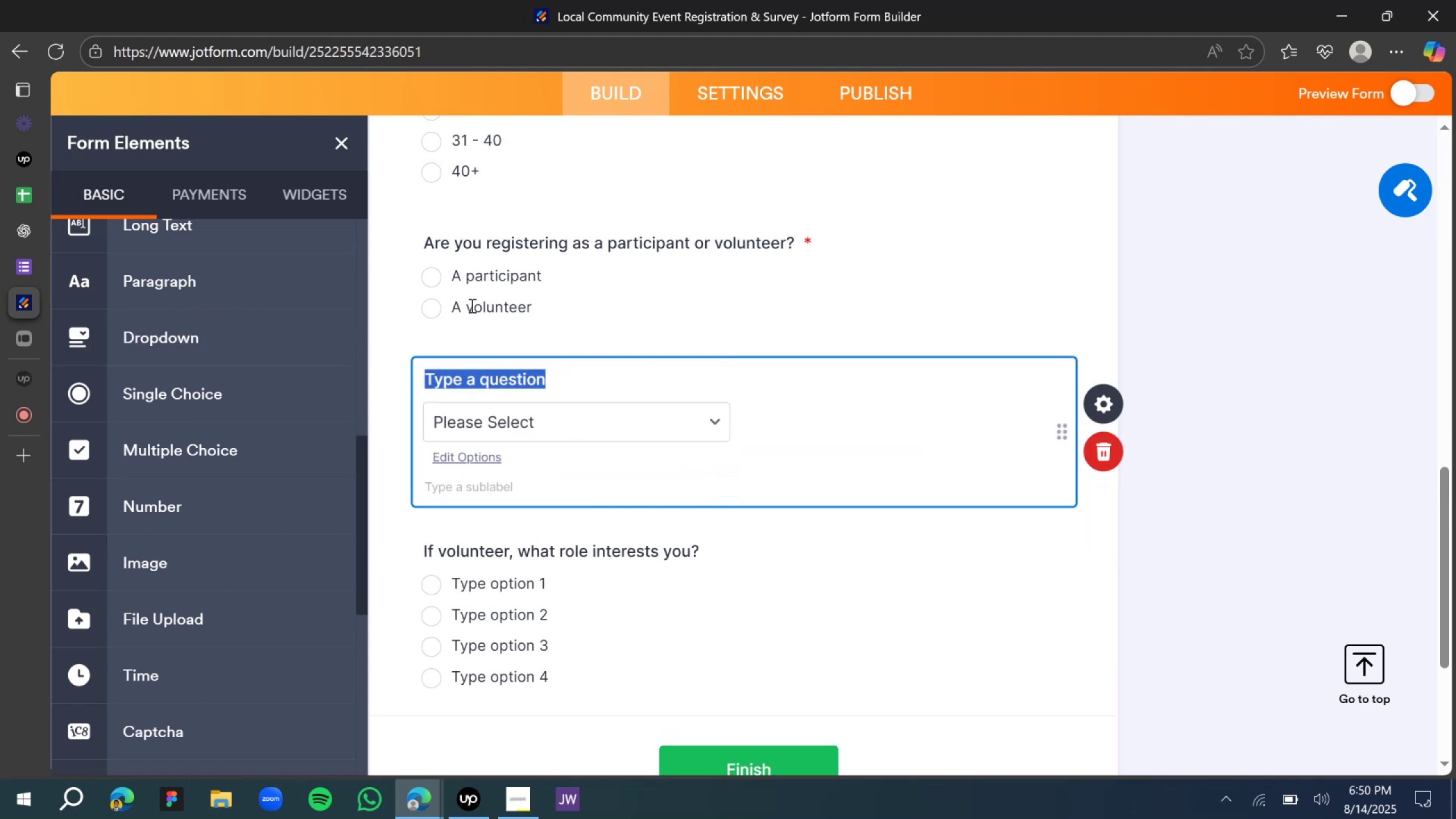 
key(Control+V)
 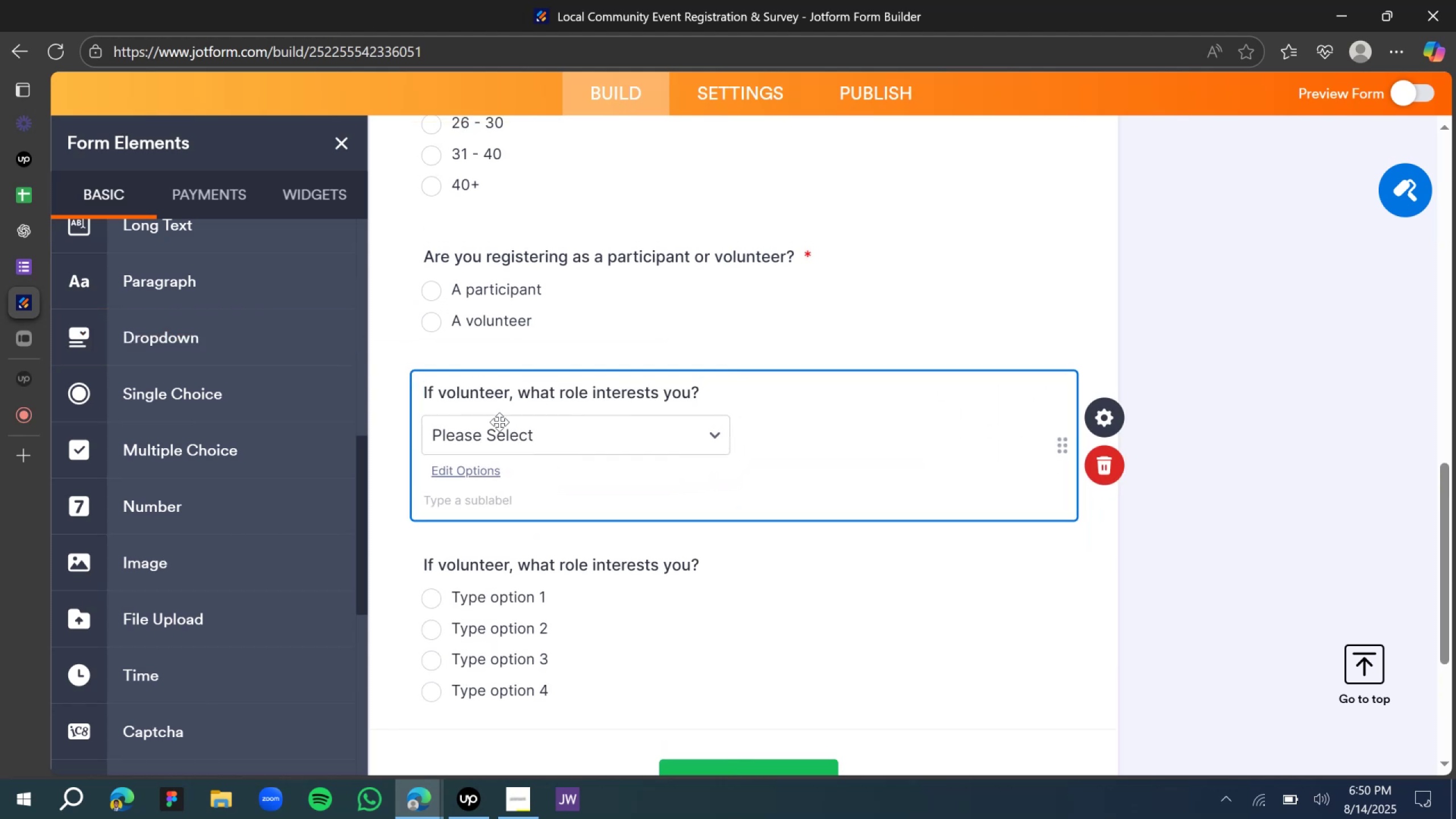 
left_click([504, 444])
 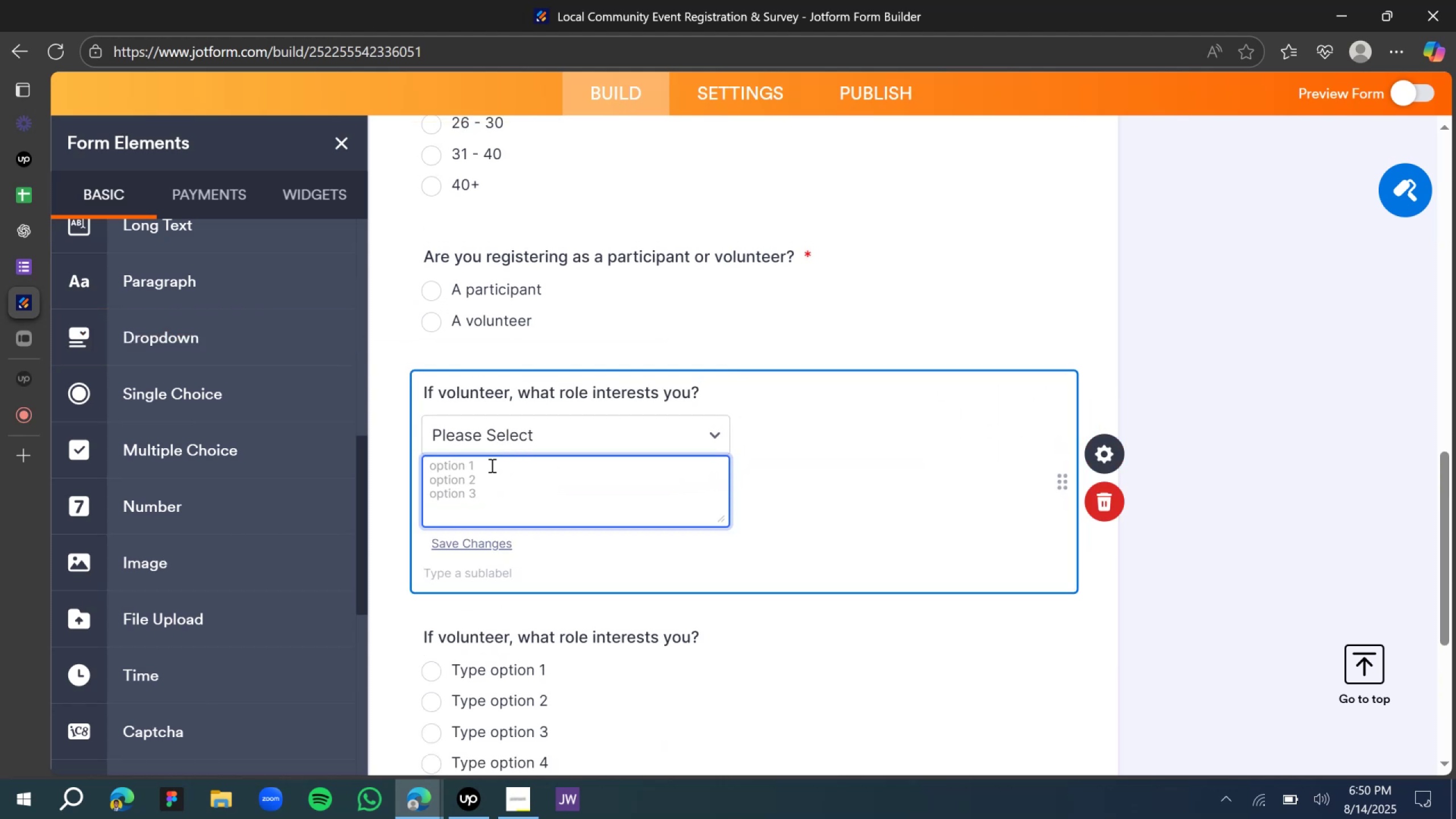 
type(Set up)
 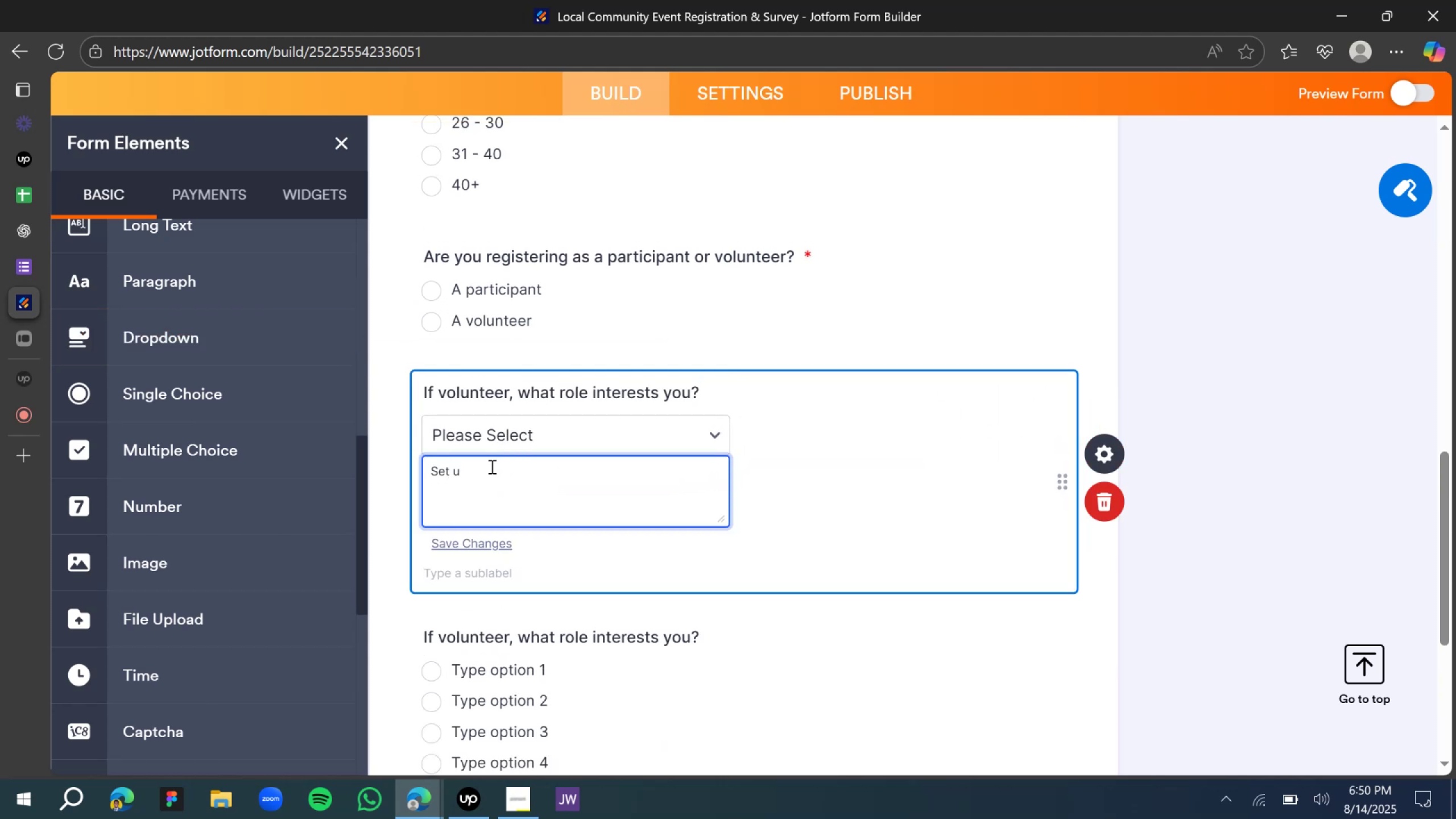 
key(Enter)
 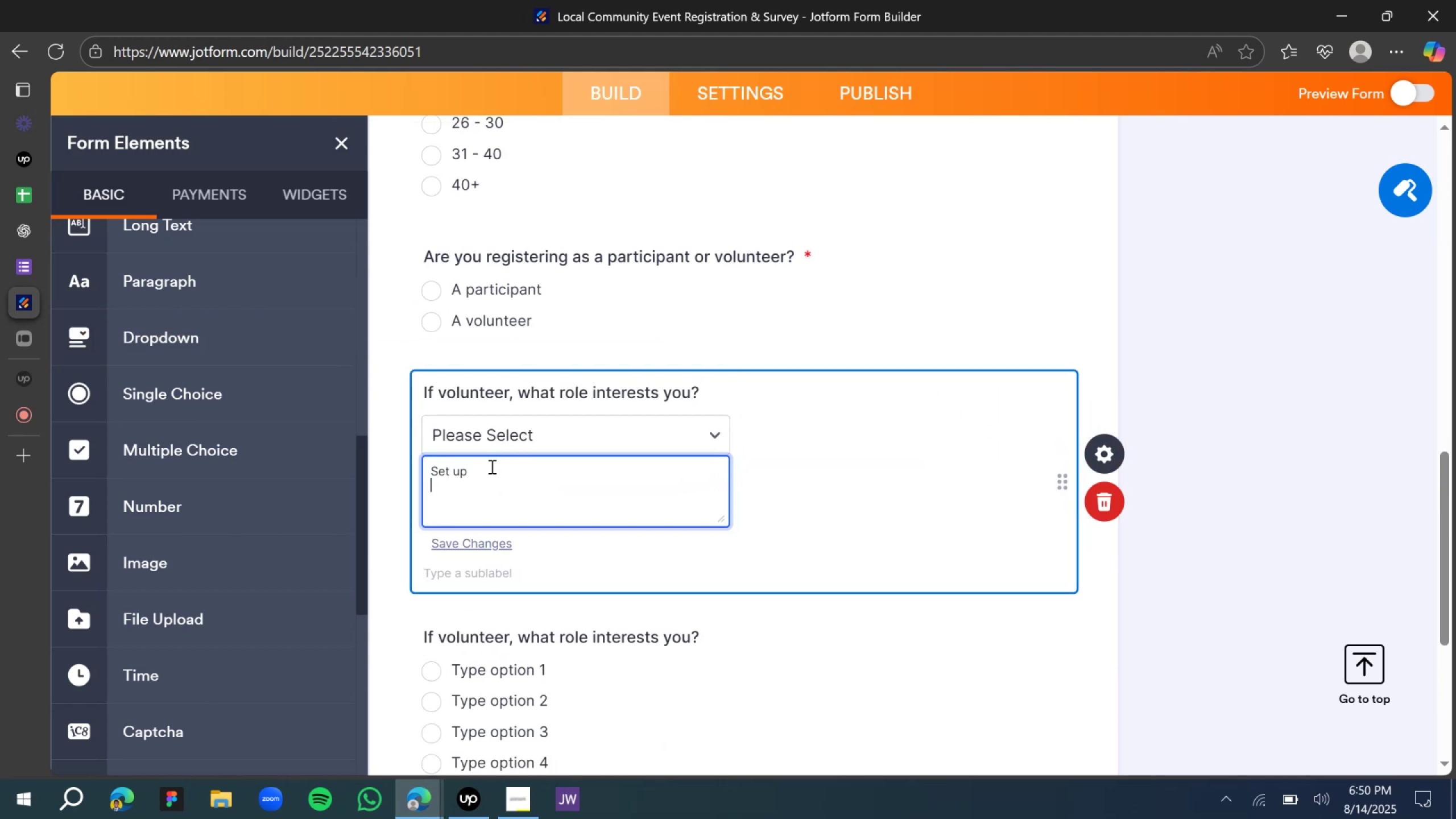 
type(Ticketing)
 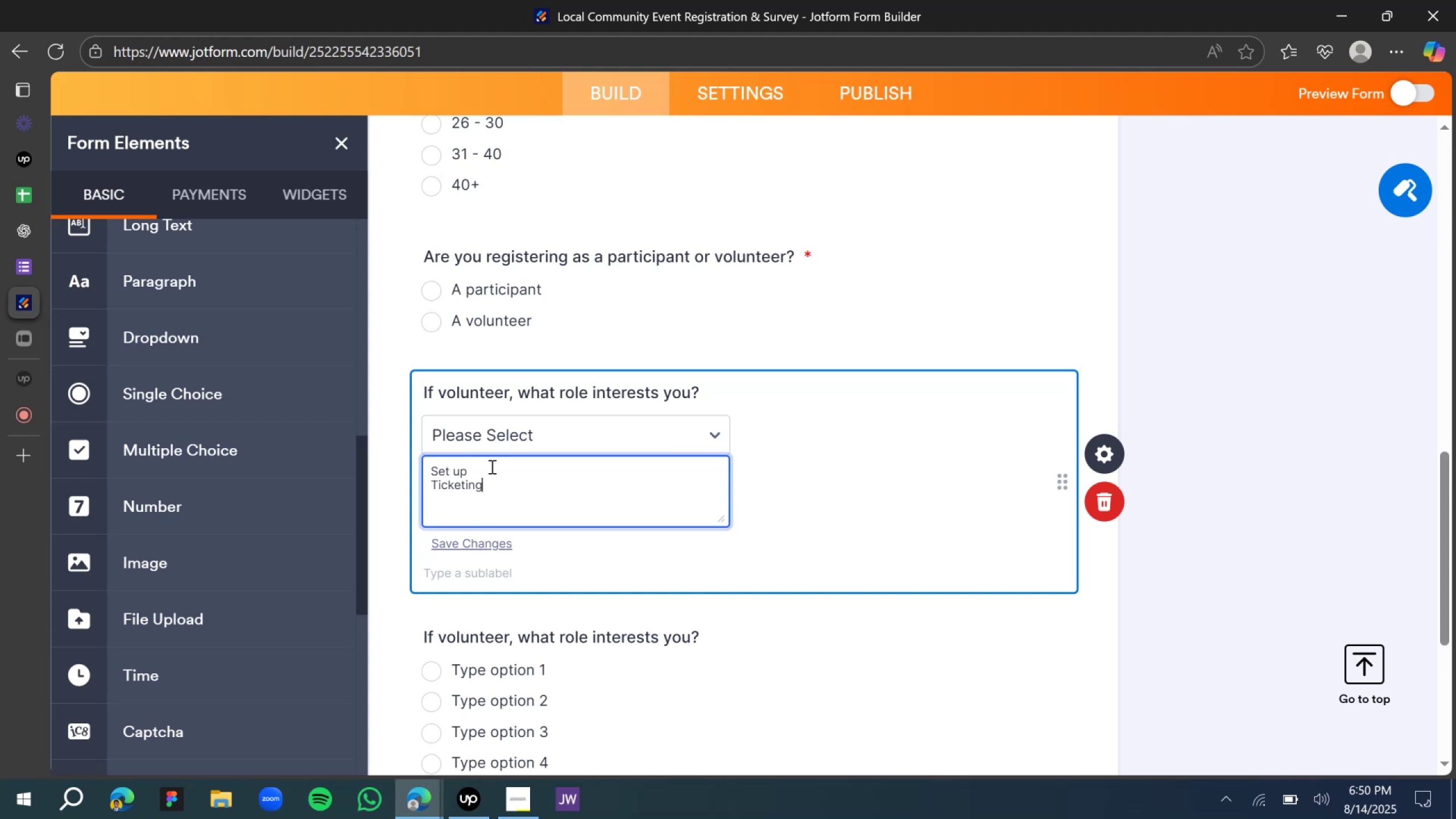 
key(Enter)
 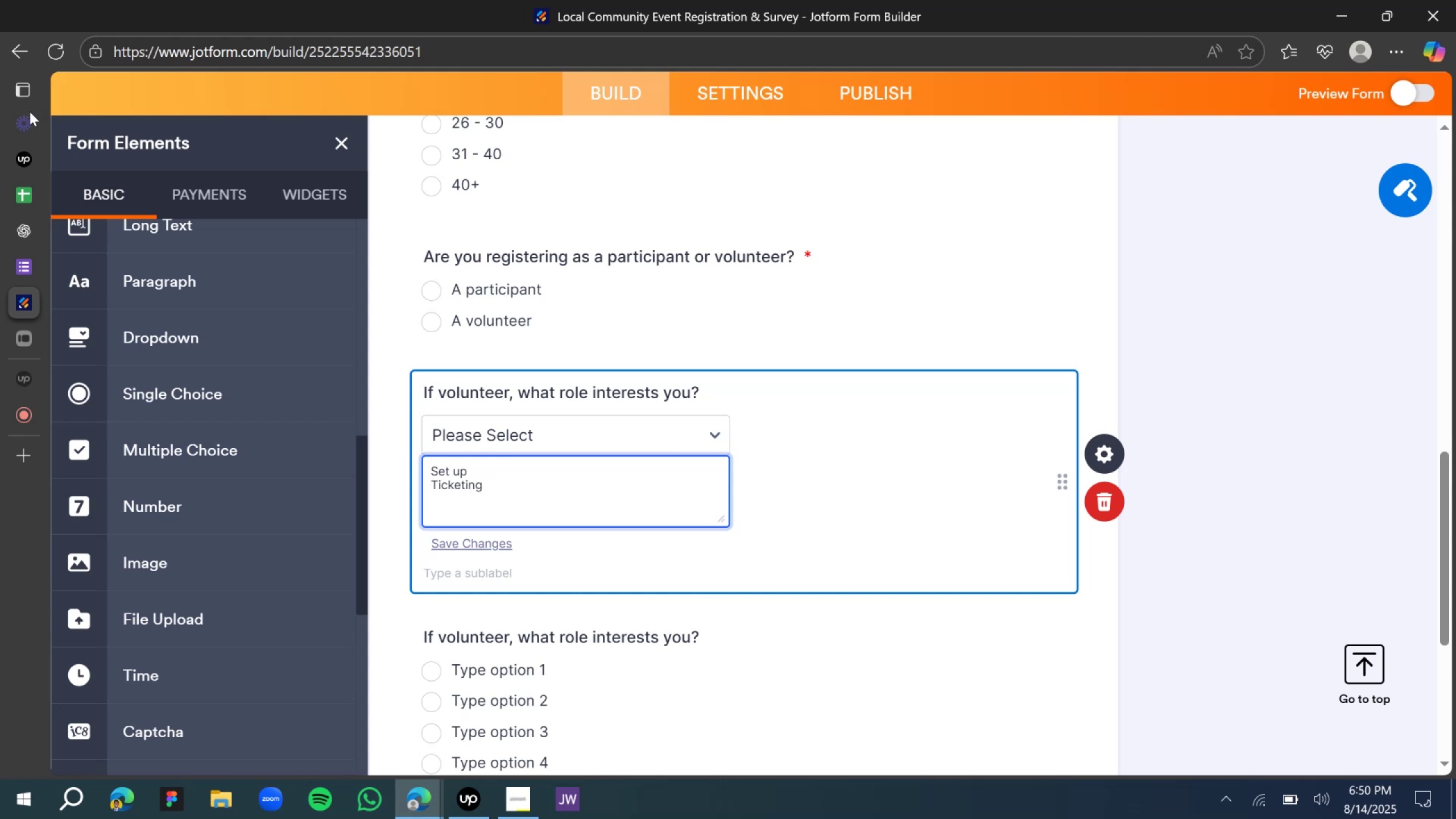 
left_click([38, 225])
 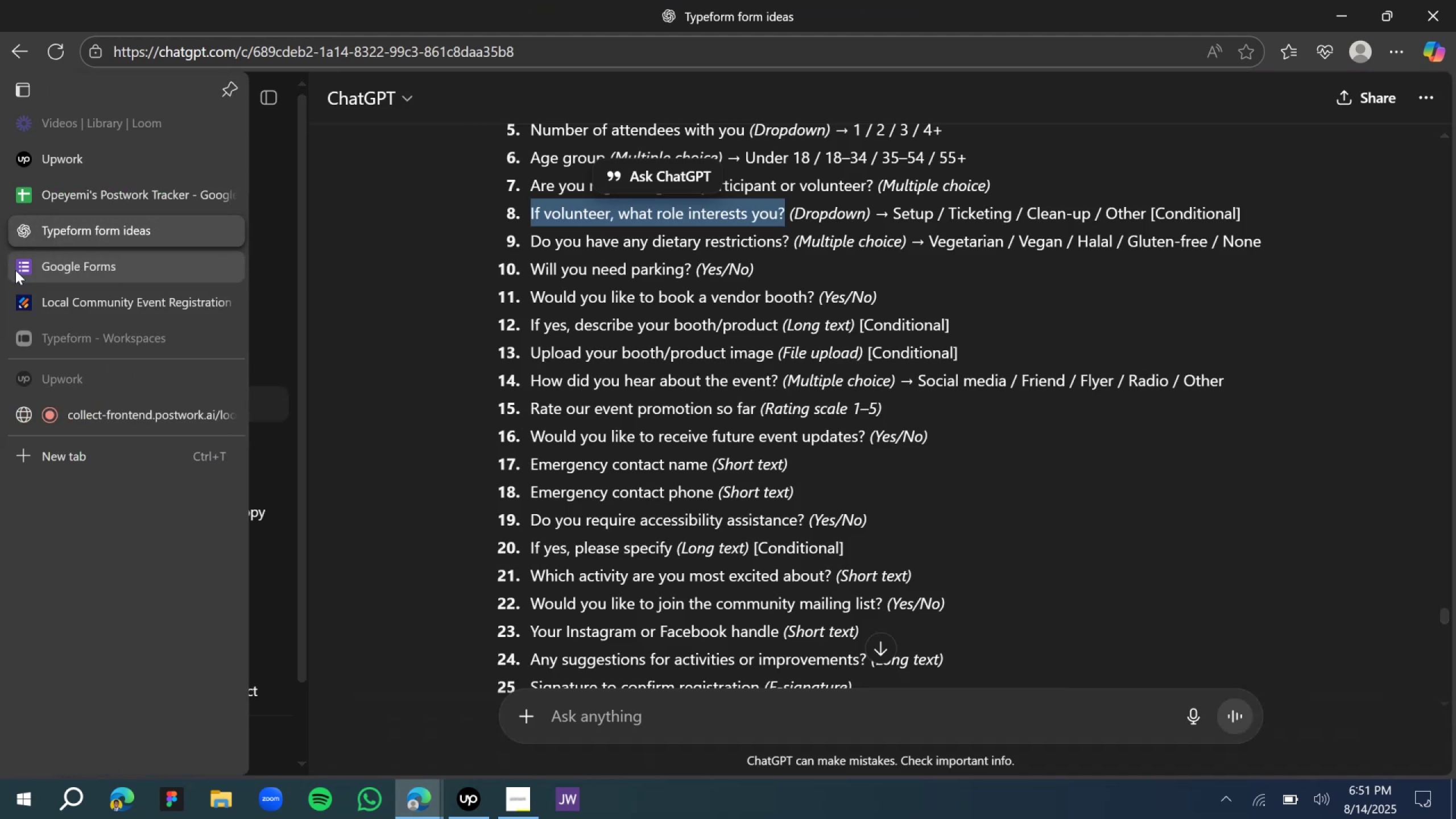 
wait(6.25)
 